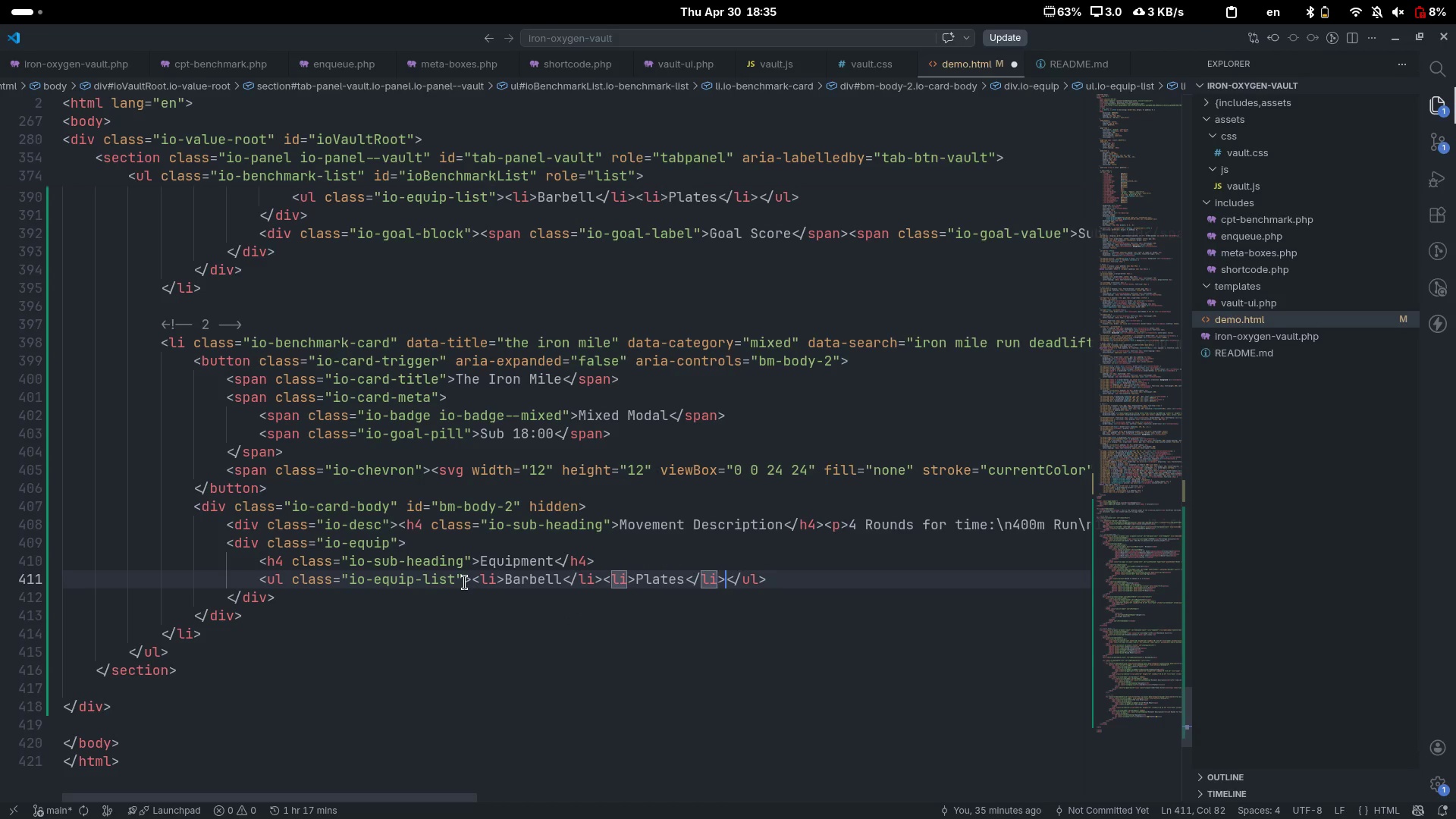 
key(ArrowRight)
 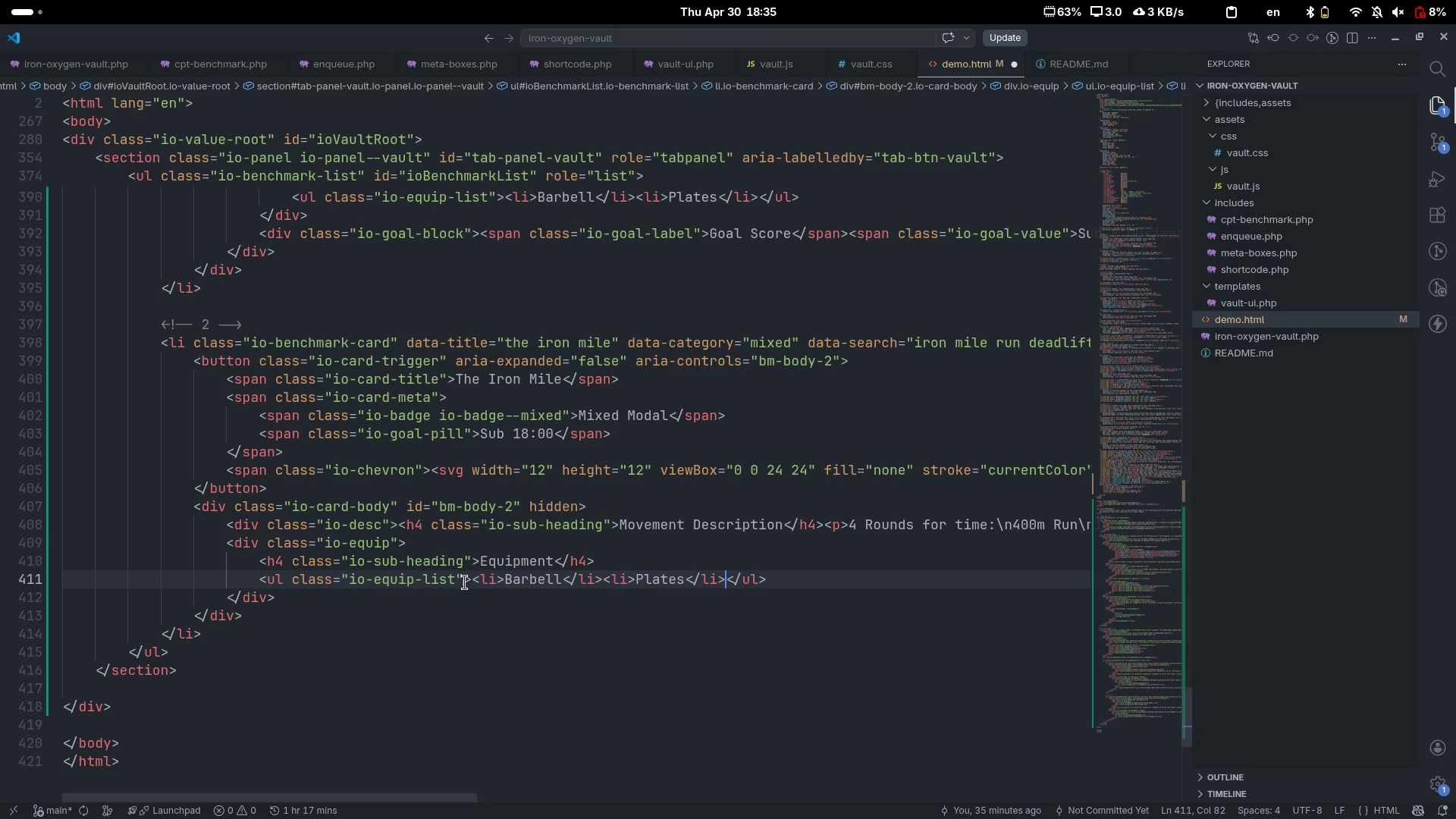 
type(li)
key(Tab)
type(24'')
key(Backspace)
key(Backspace)
type(" o)
key(Backspace)
type(Box)
key(Escape)
 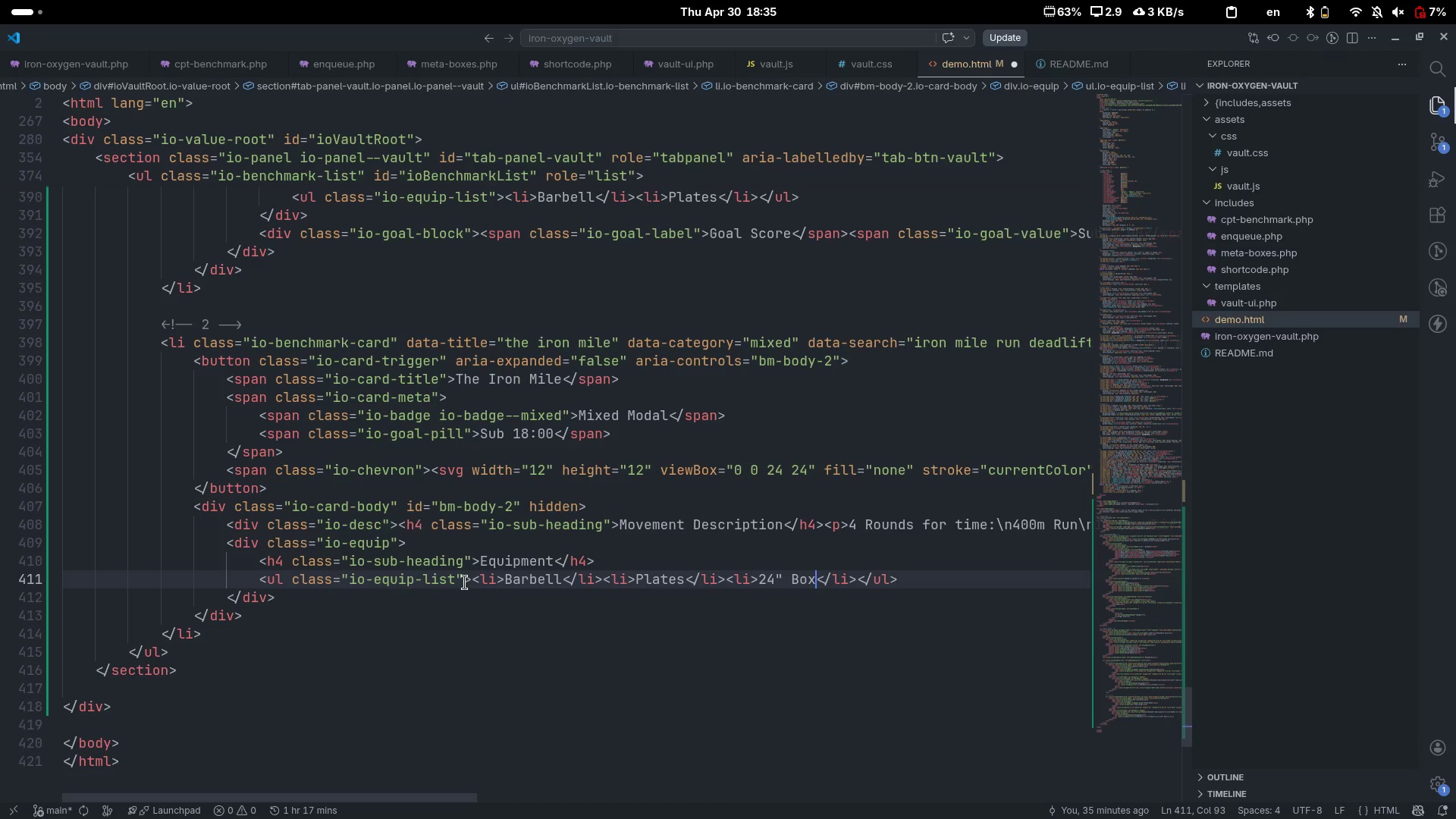 
key(ArrowDown)
 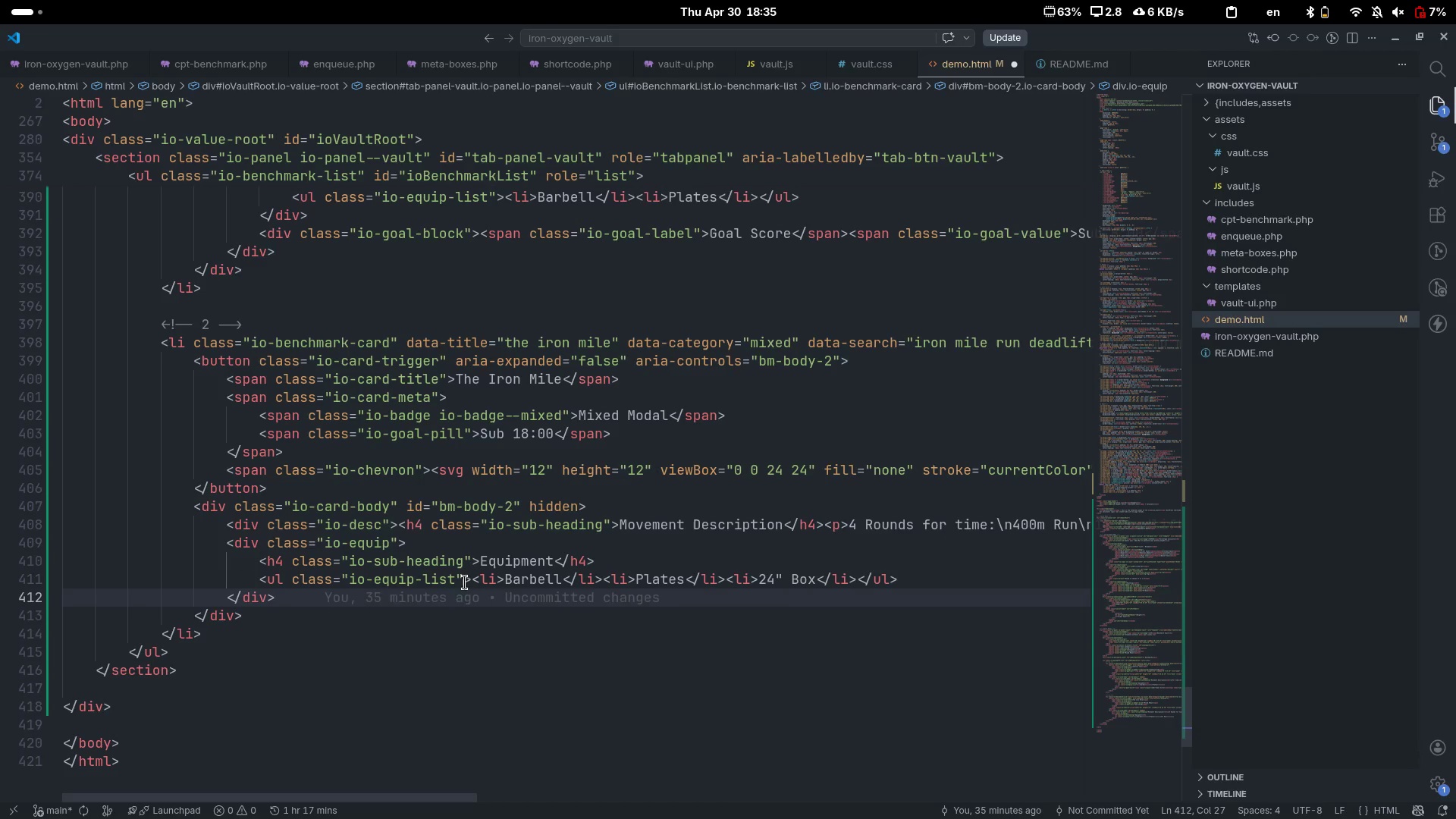 
key(Enter)
 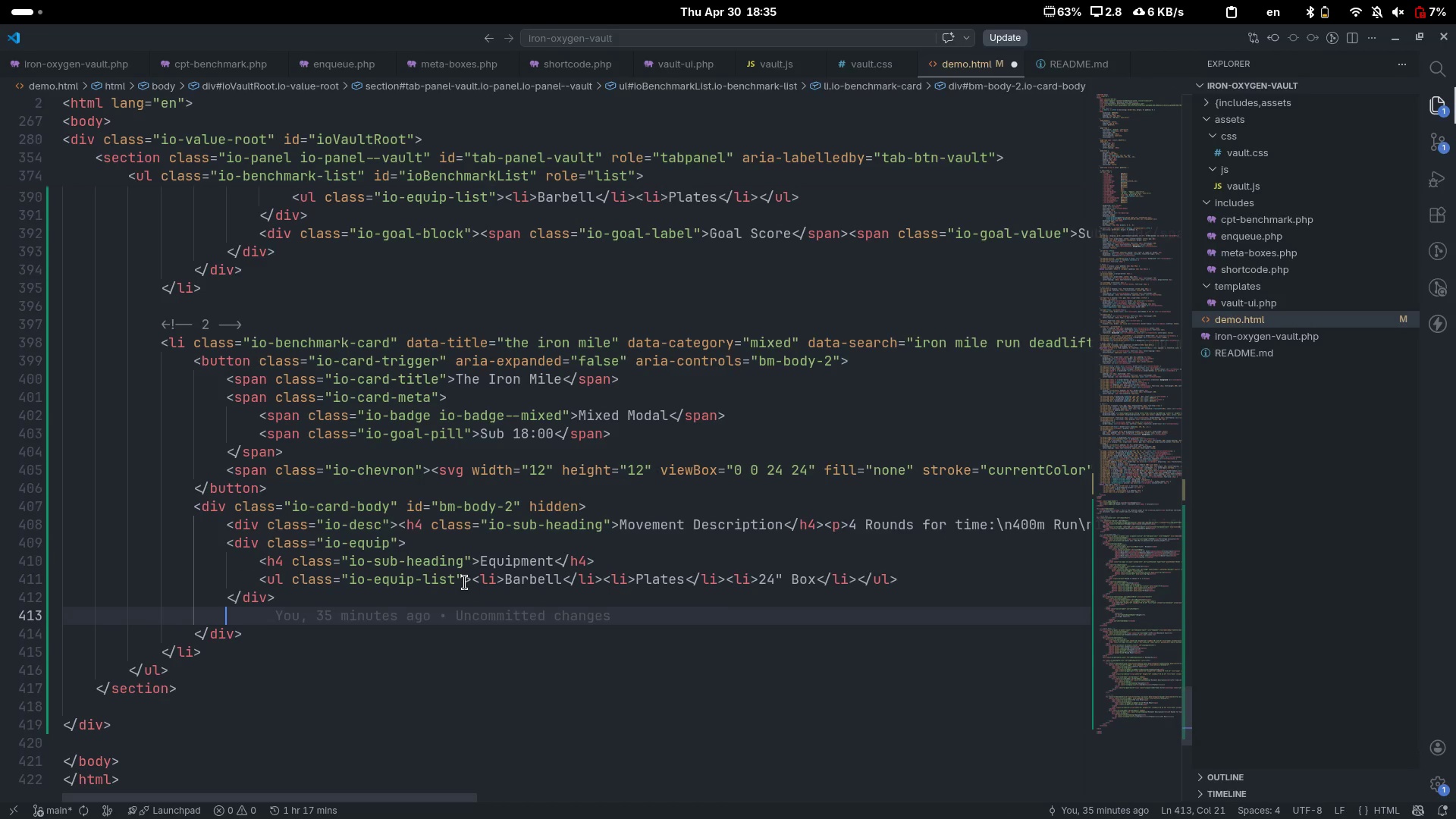 
type(div)
key(Tab)
 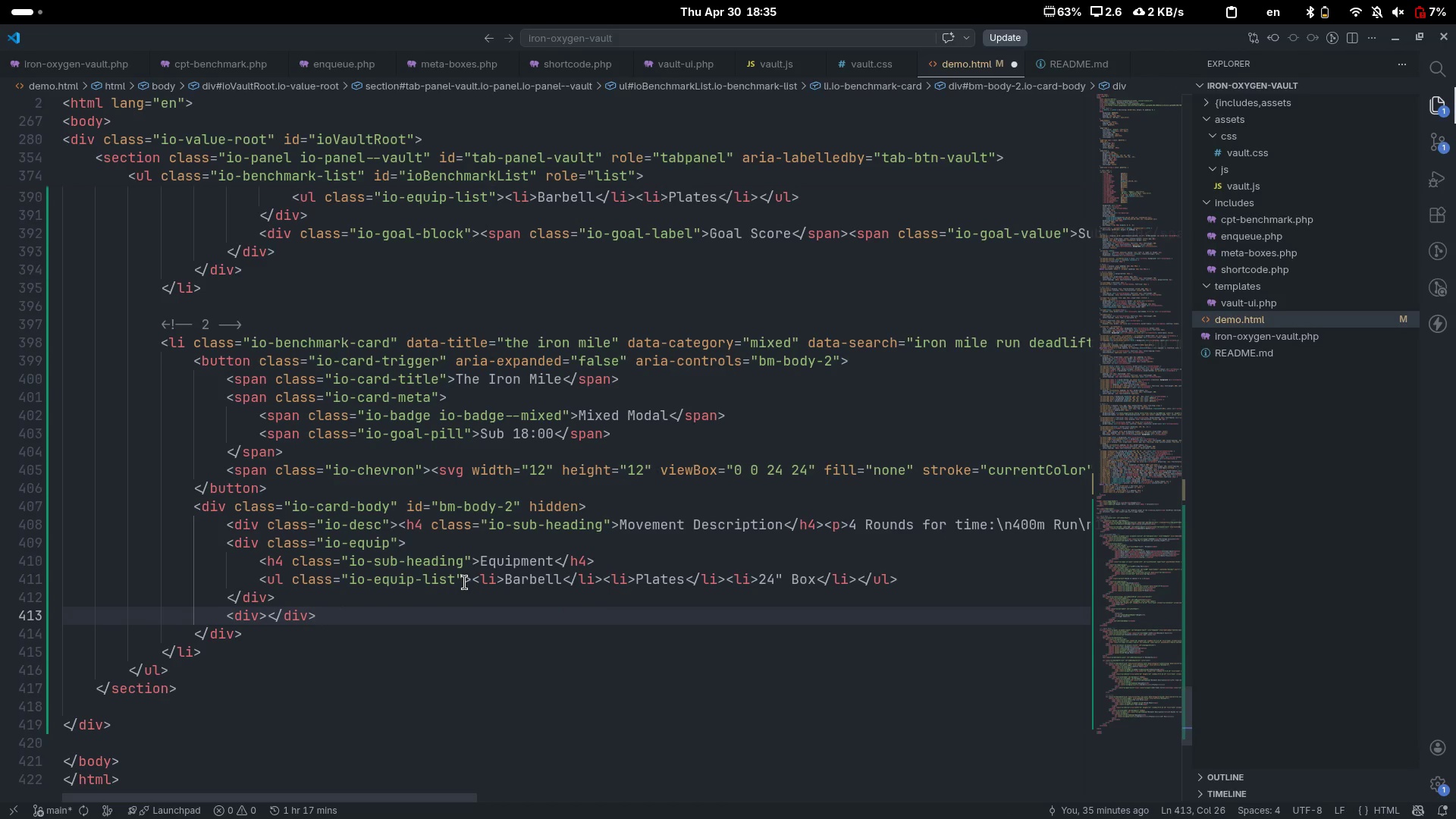 
key(ArrowLeft)
 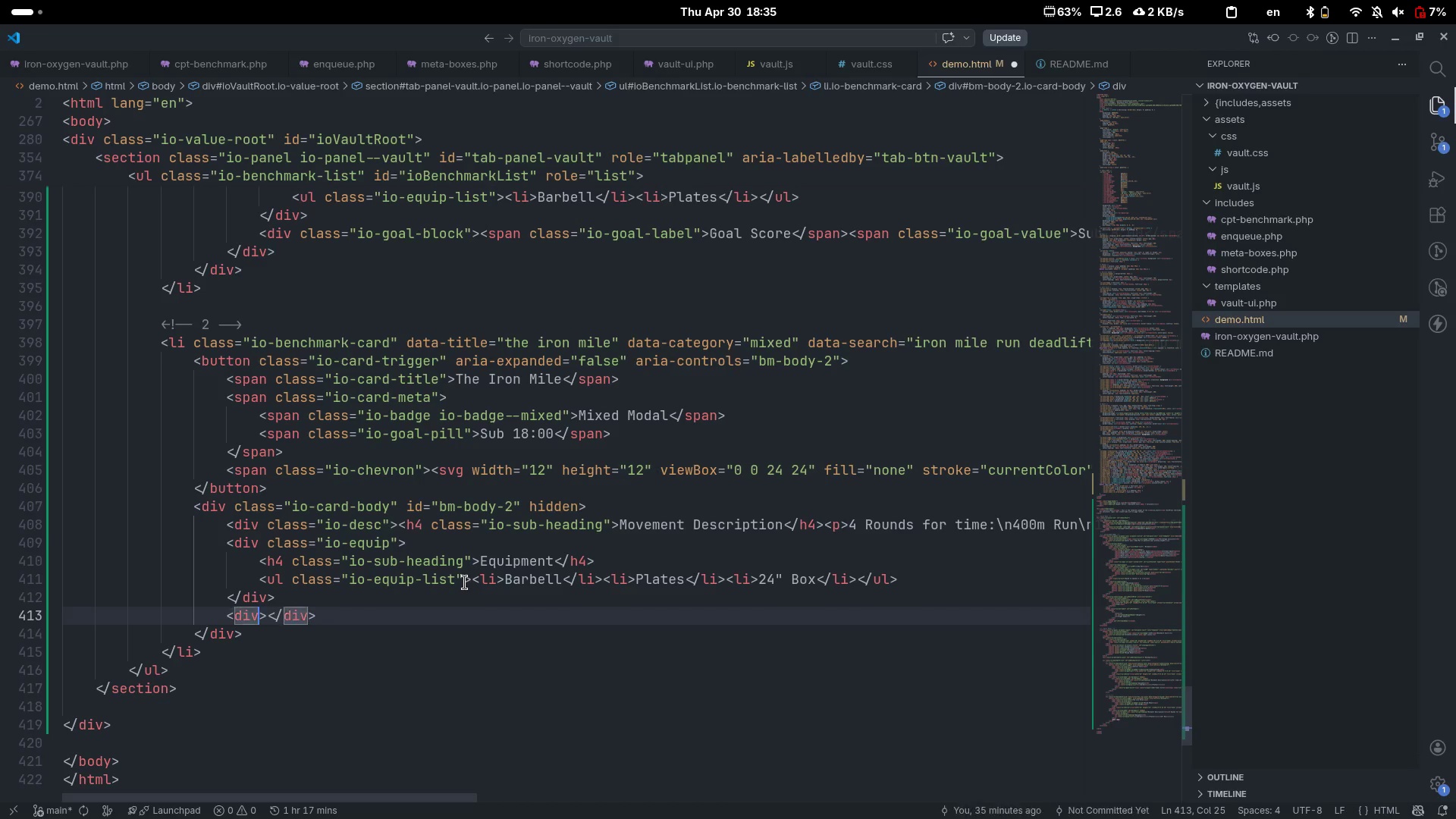 
type( clas)
key(Tab)
type(io-goal-block)
key(Escape)
 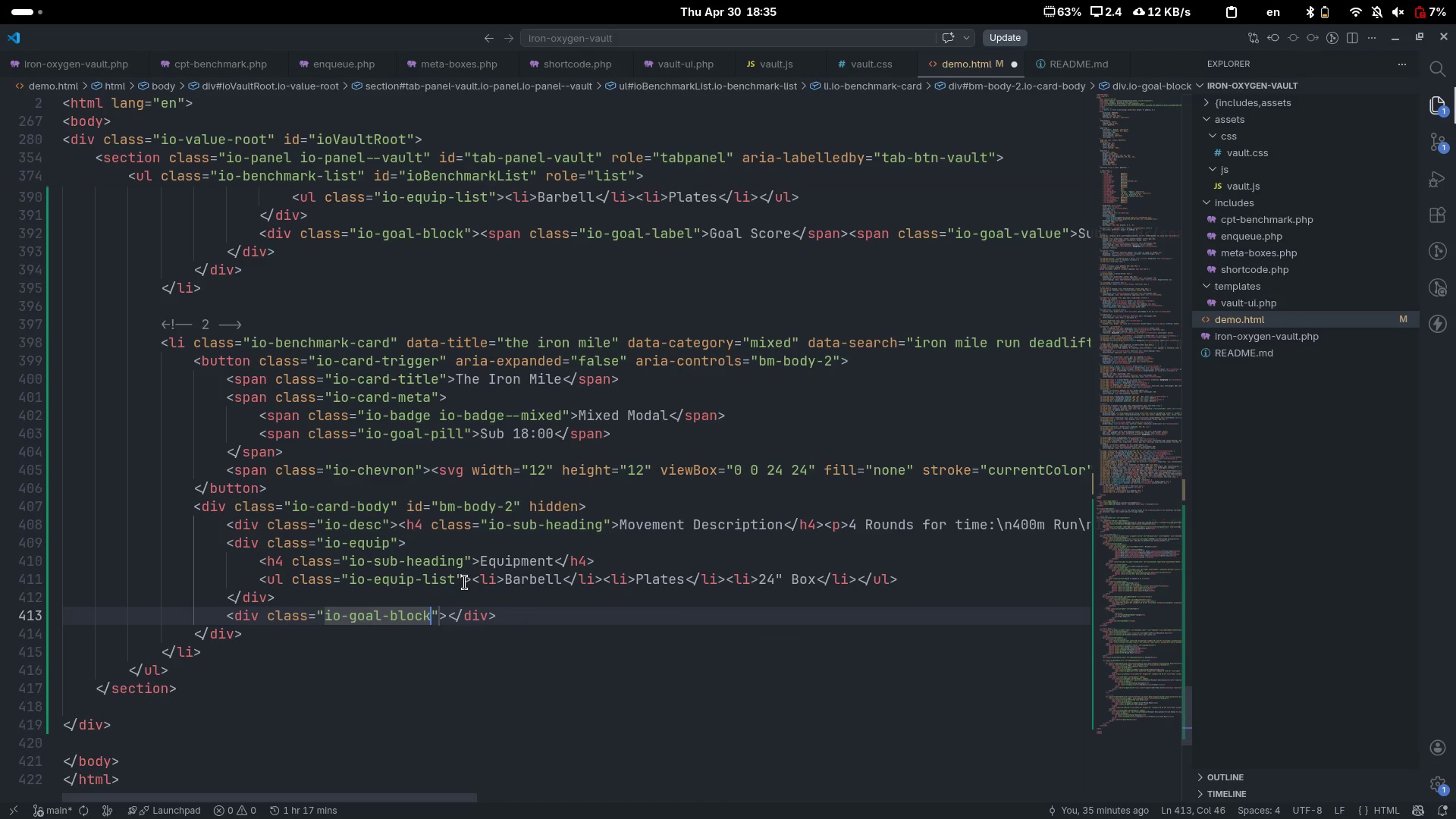 
key(ArrowRight)
 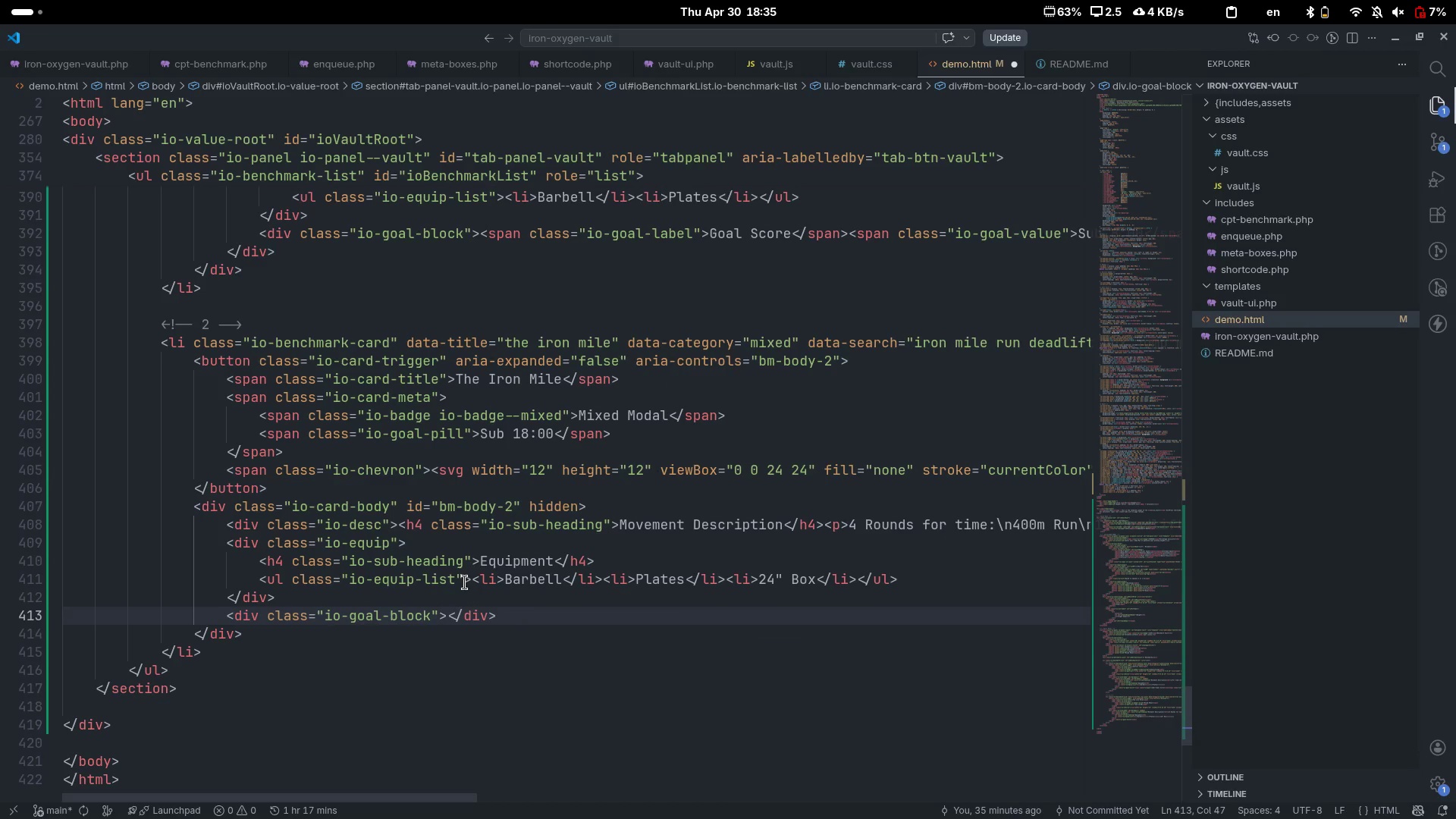 
key(ArrowRight)
 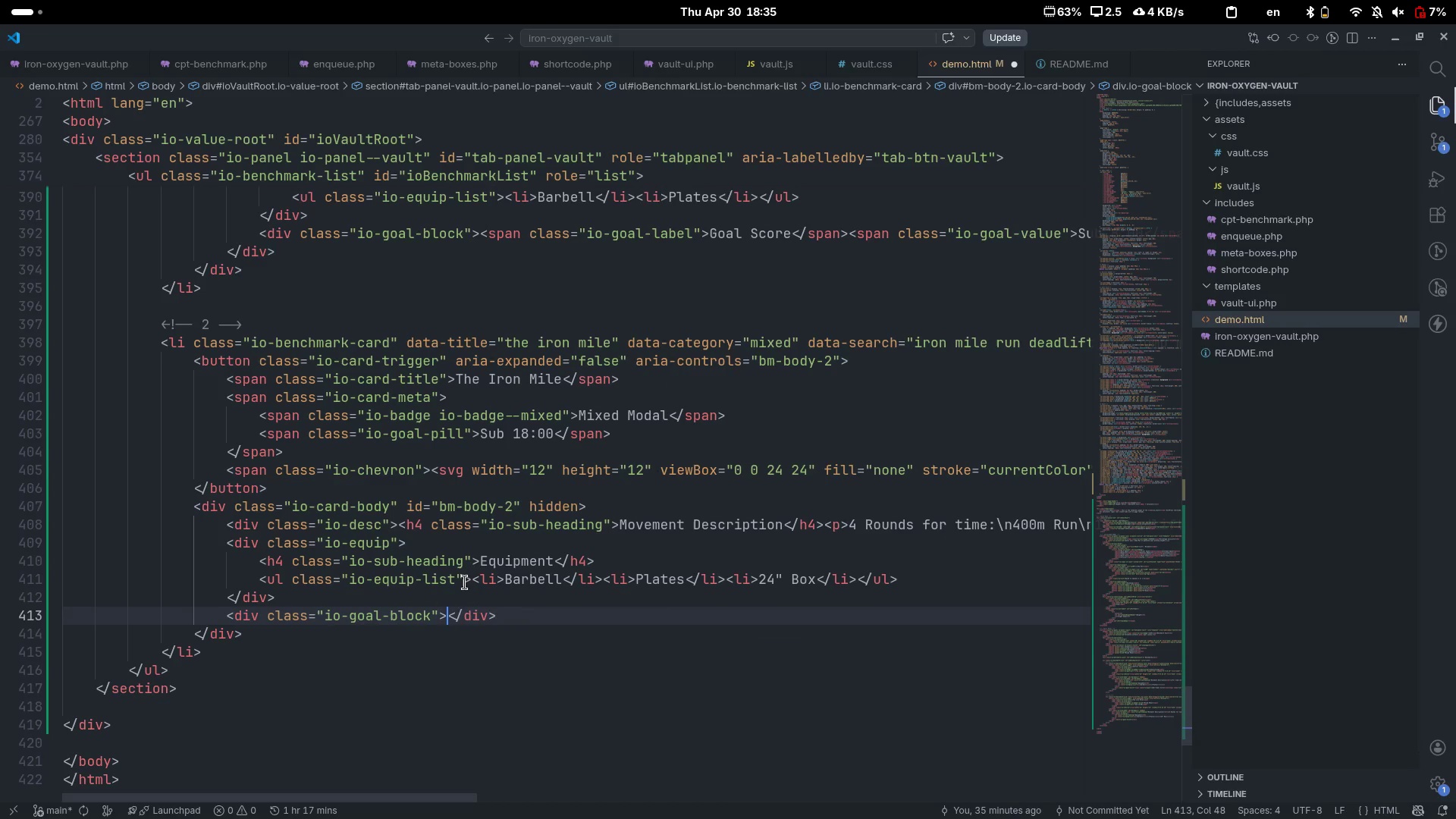 
type(span)
key(Tab)
 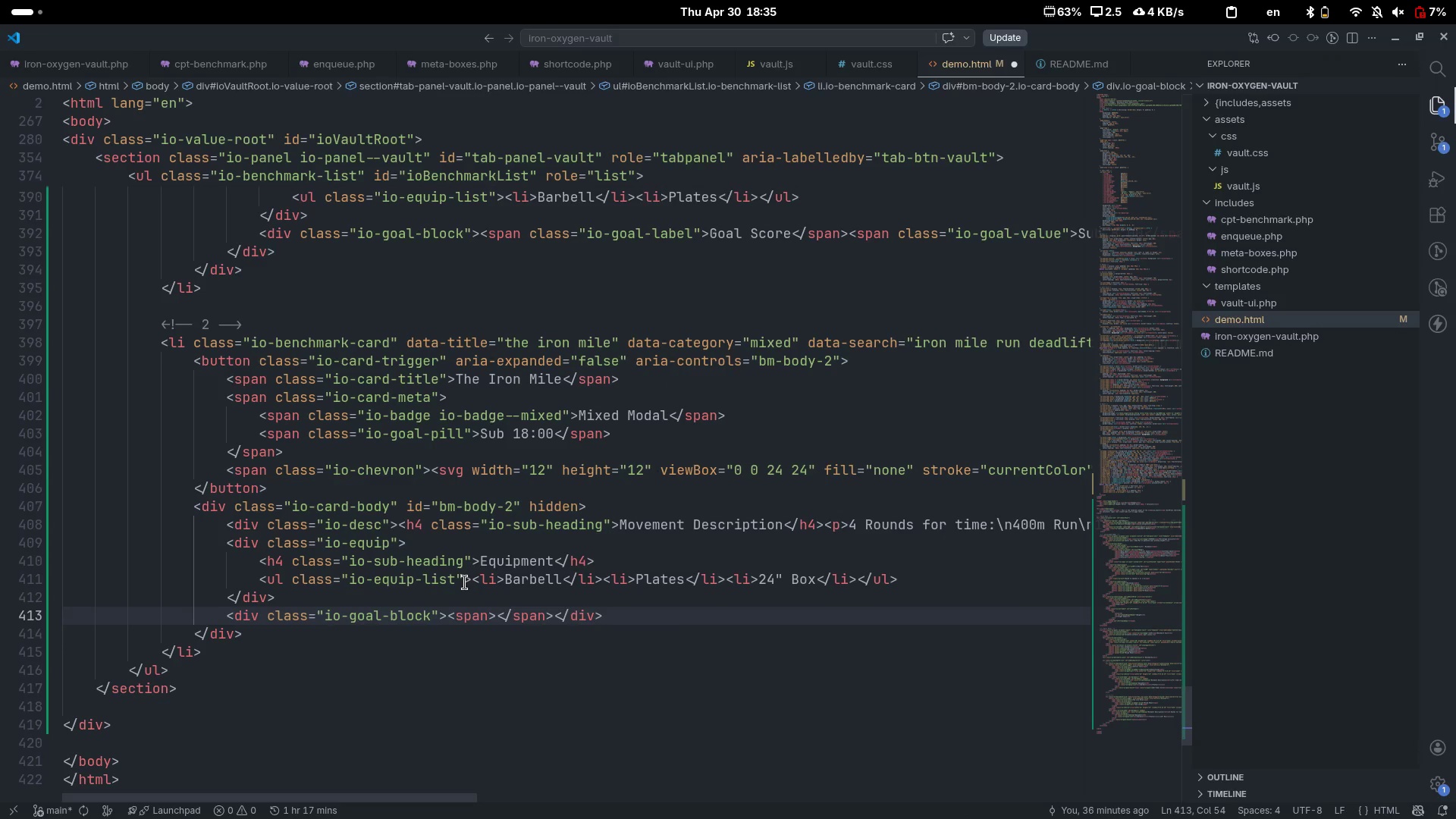 
key(ArrowLeft)
 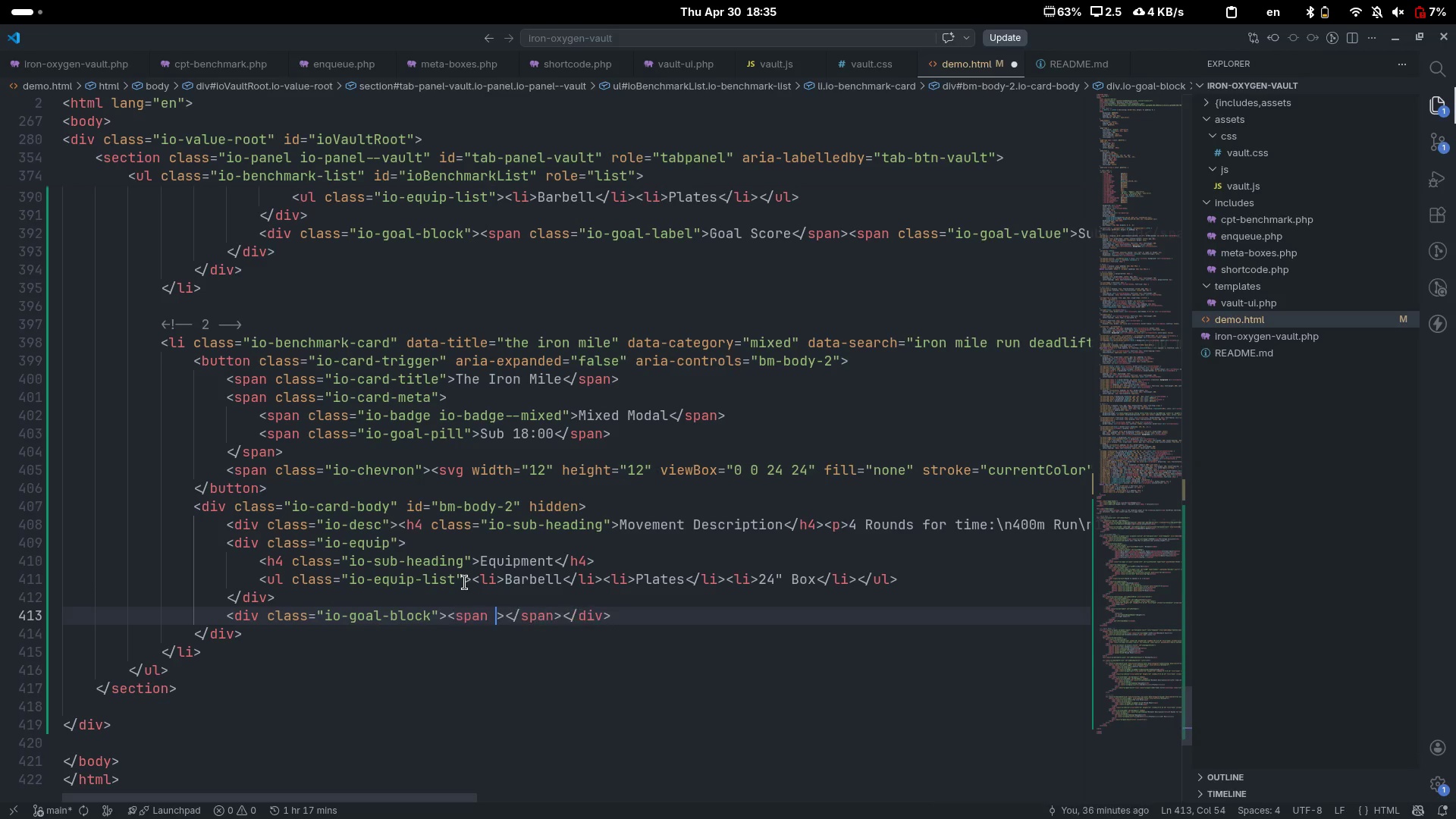 
type( clas)
key(Tab)
type(io-gal)
key(Backspace)
key(Backspace)
type(oal-label)
key(Escape)
 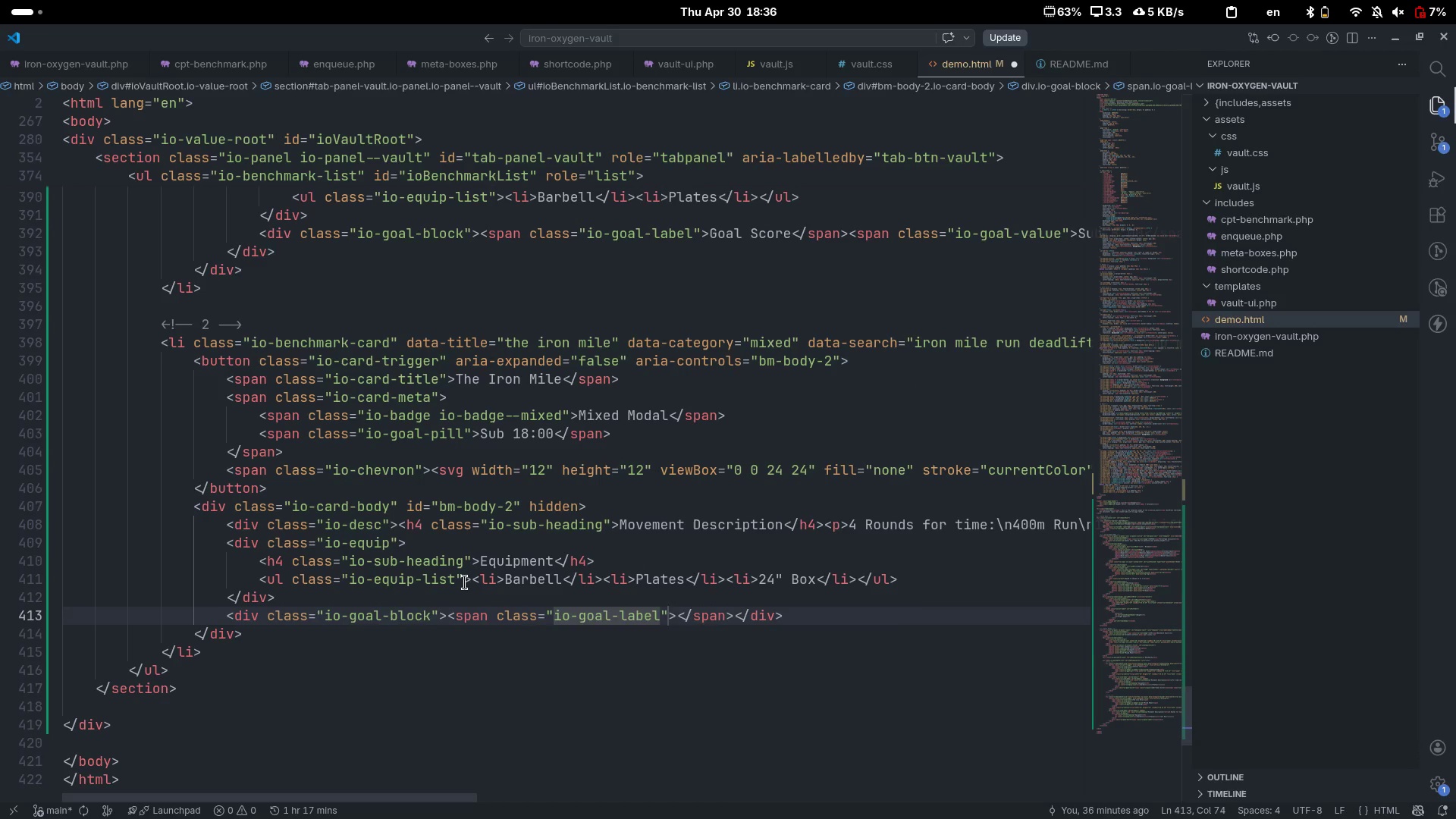 
key(ArrowRight)
 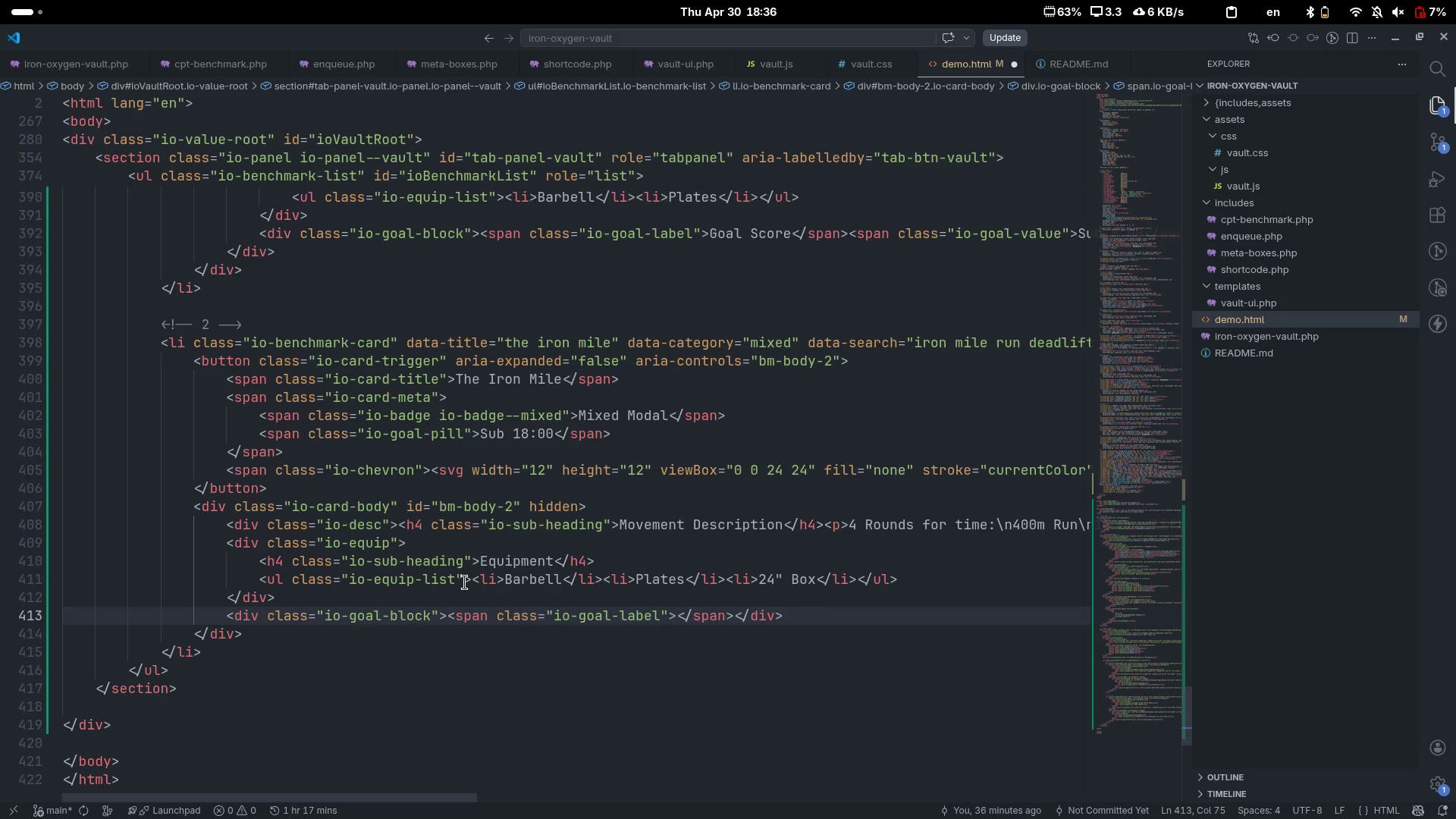 
key(ArrowRight)
 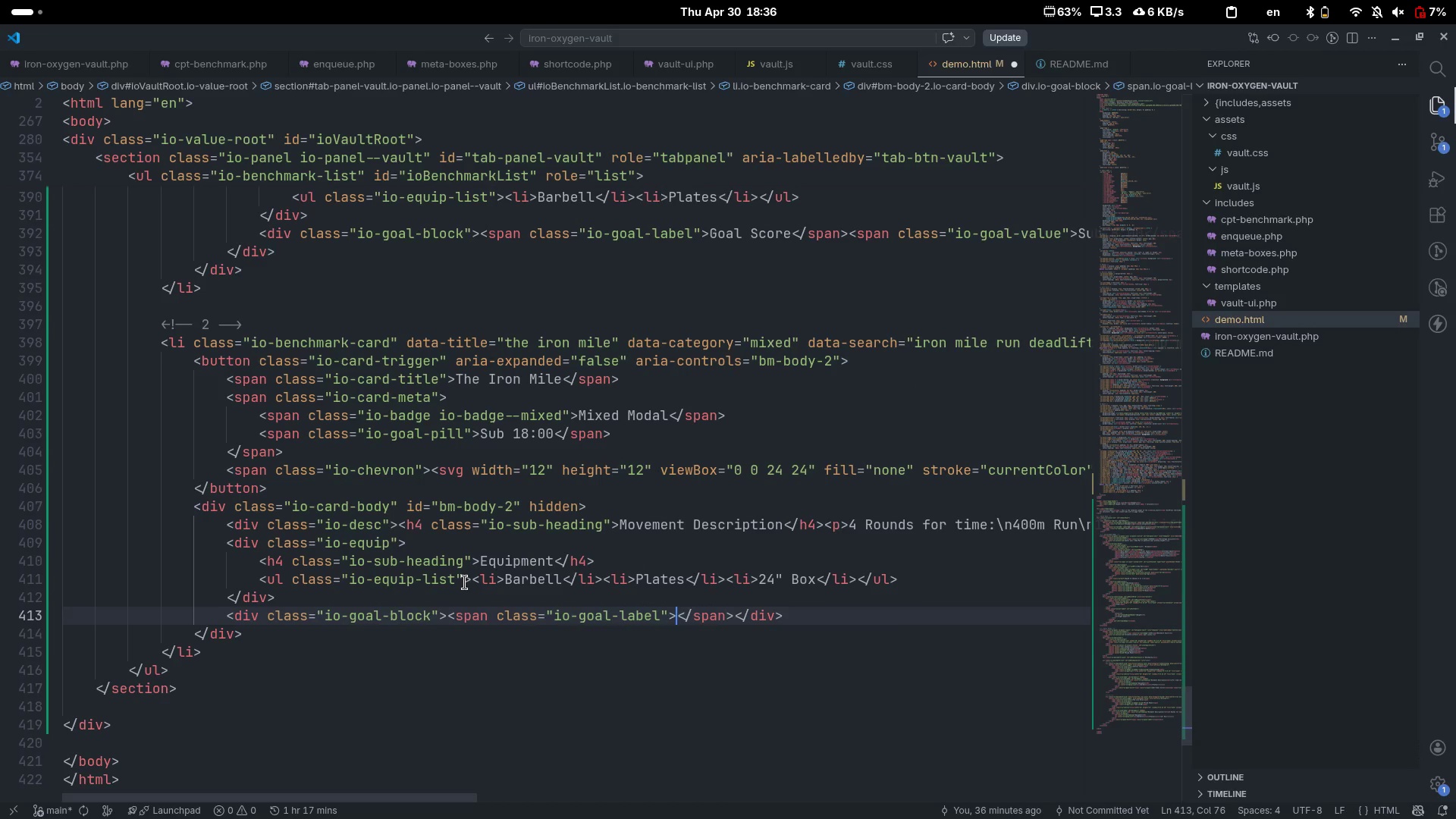 
type(Goal Score)
 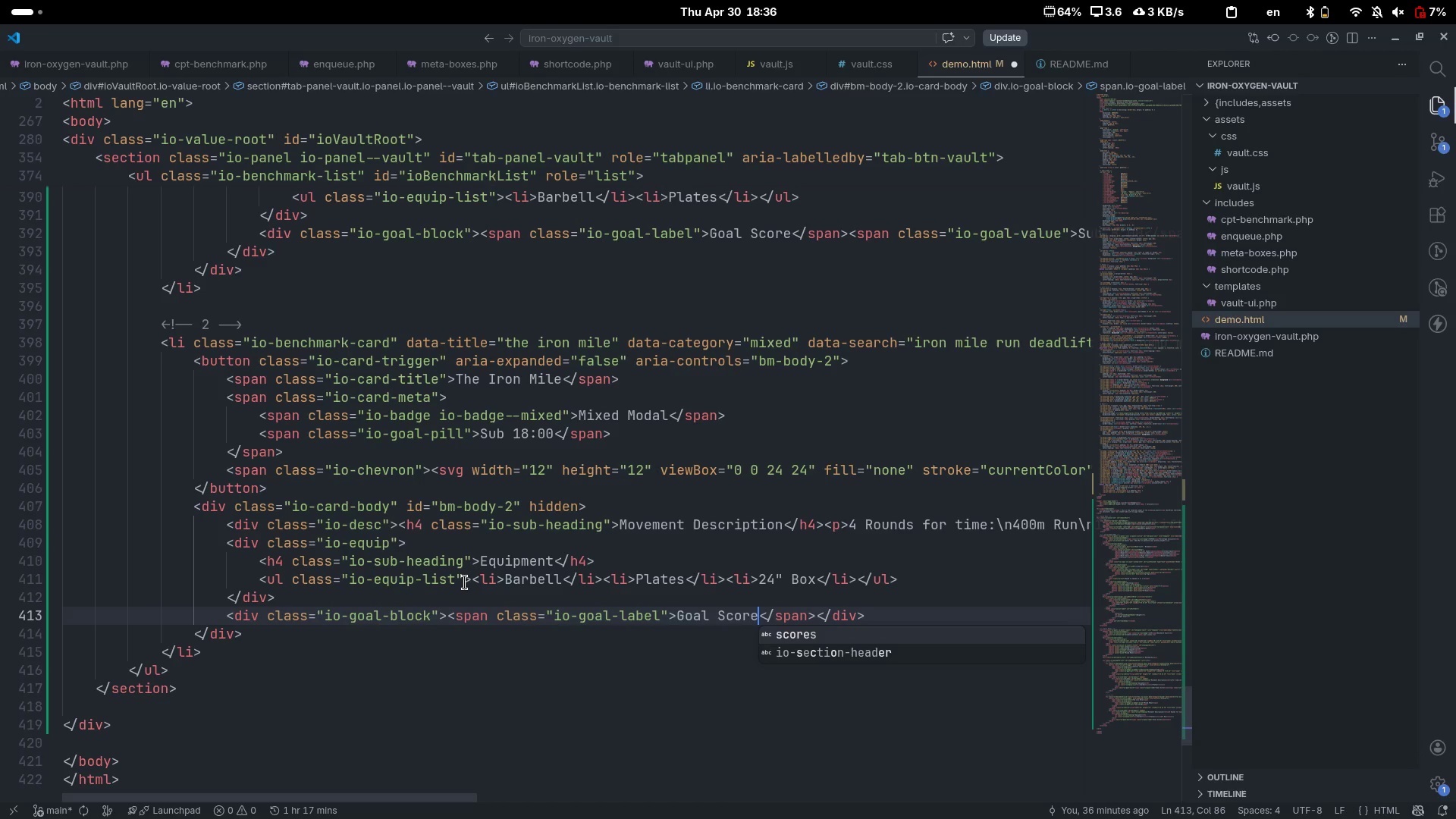 
key(ArrowRight)
 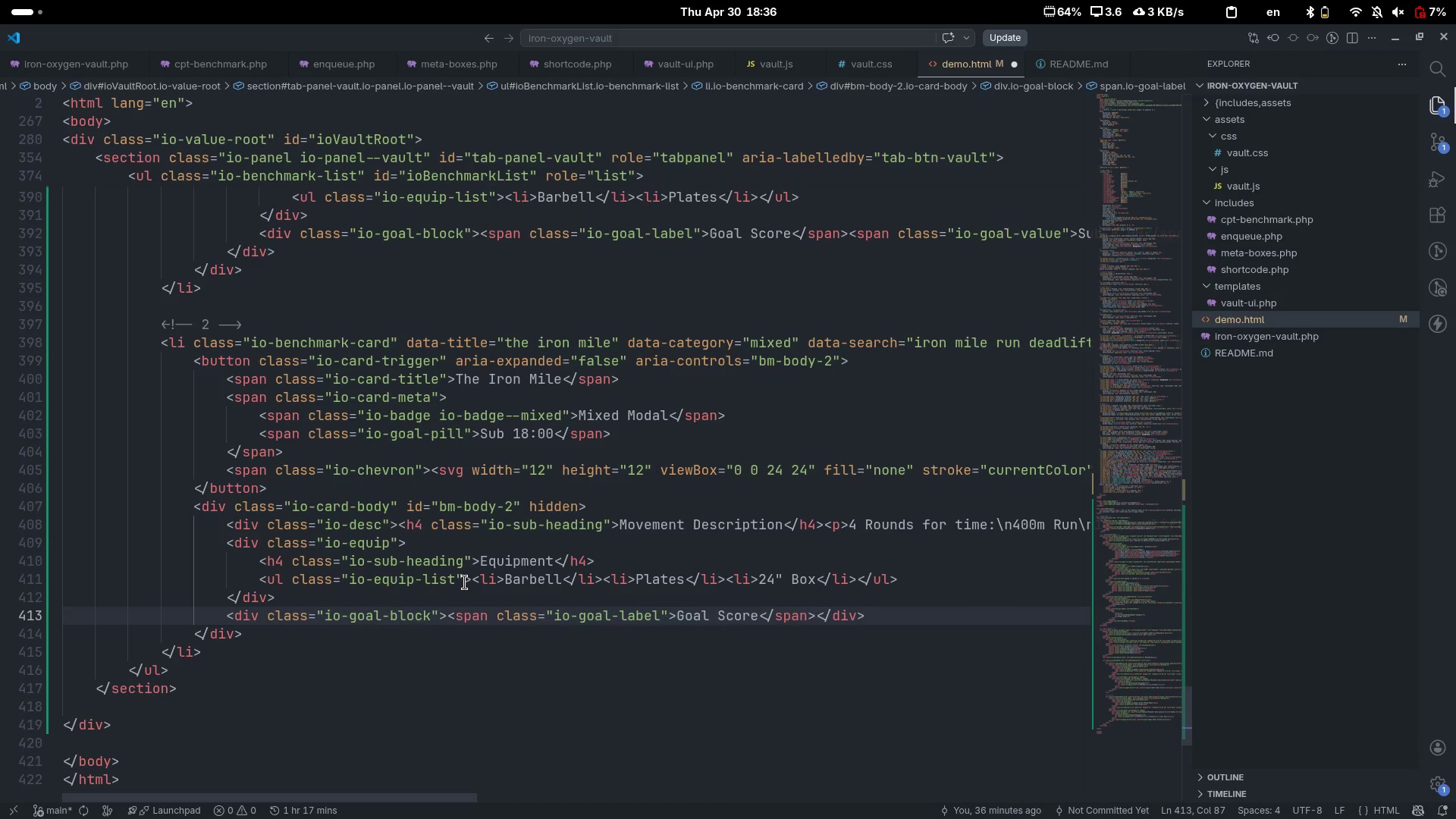 
key(Control+ArrowRight)
 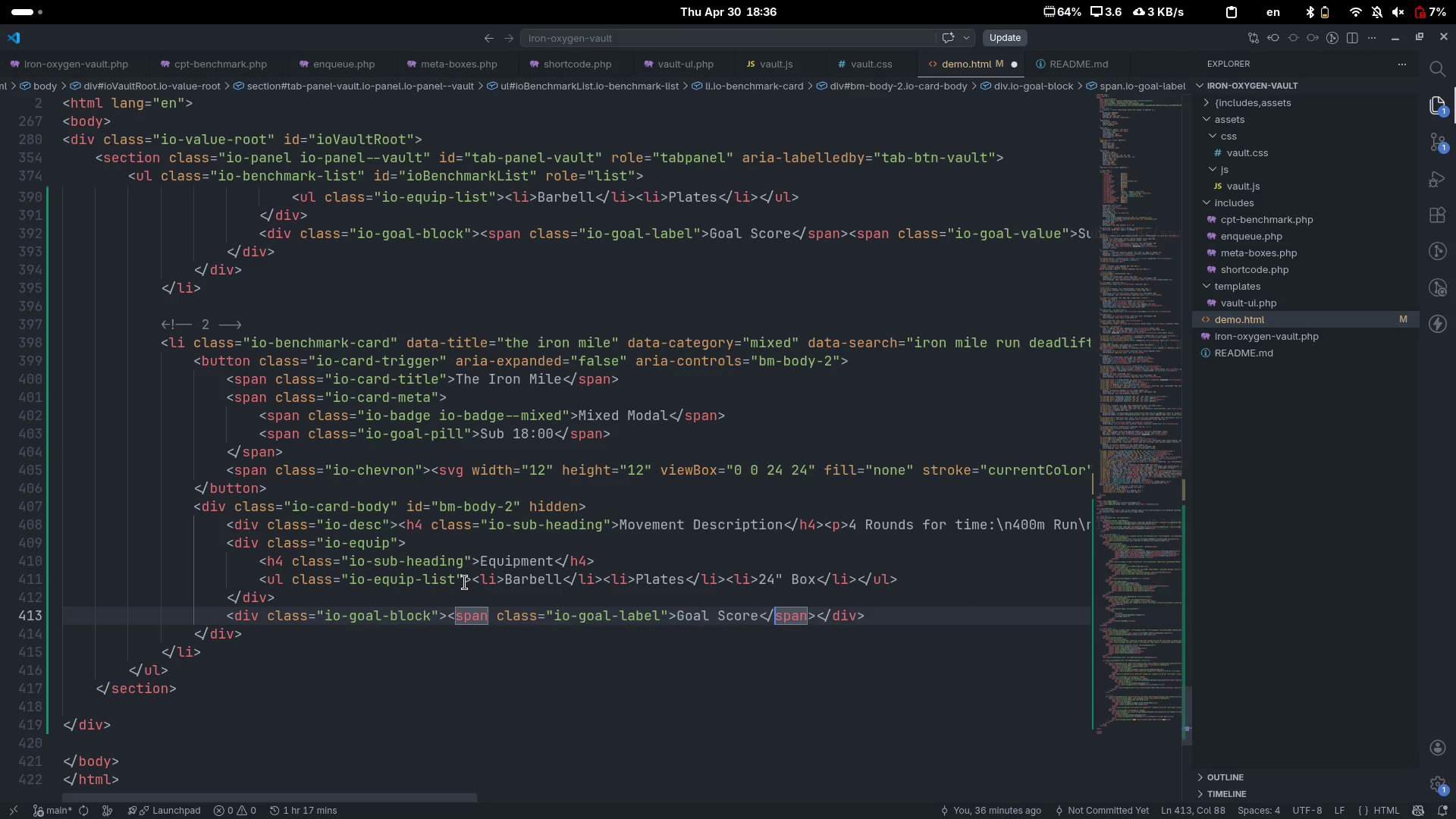 
key(ArrowRight)
 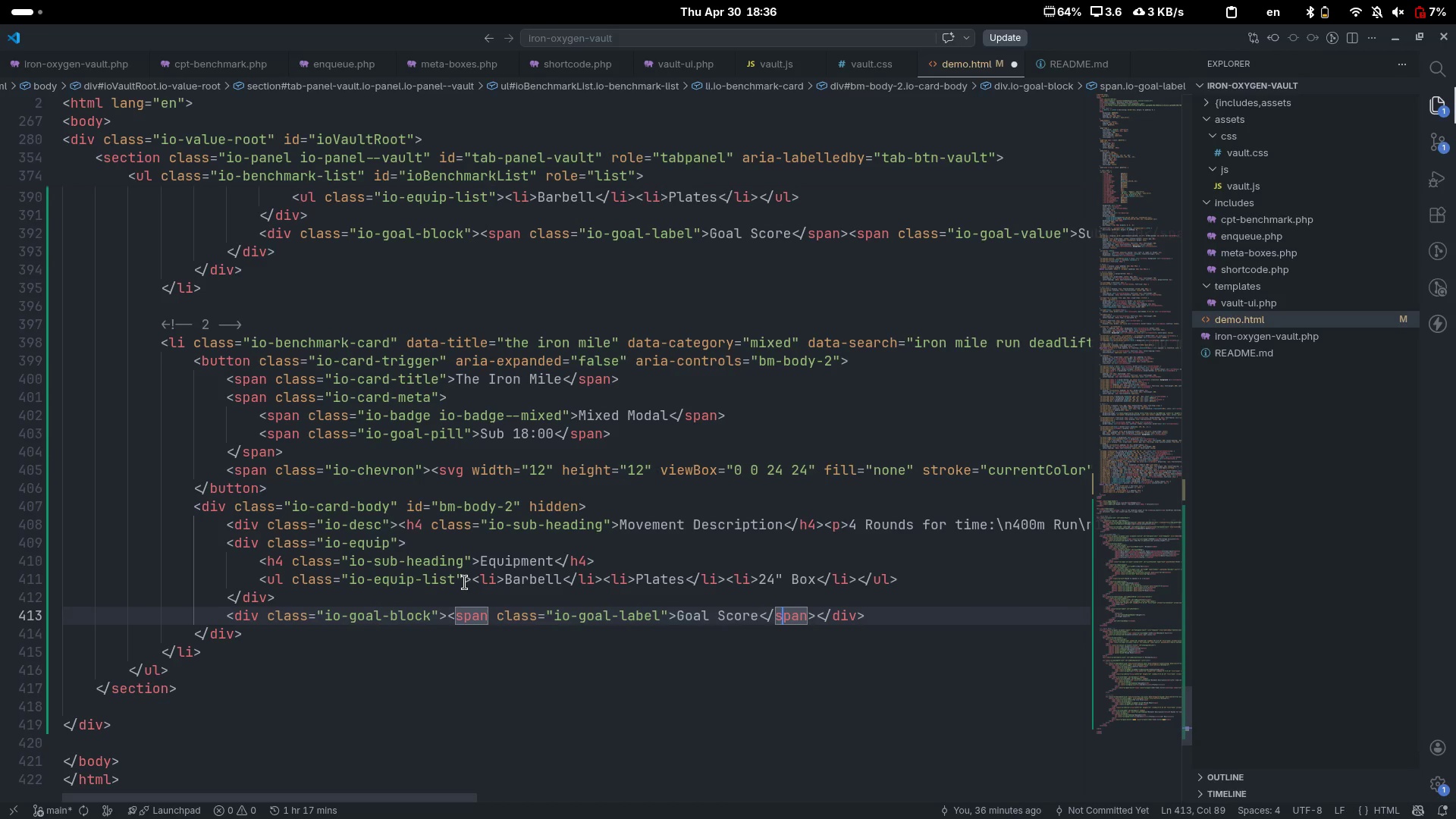 
key(ArrowRight)
 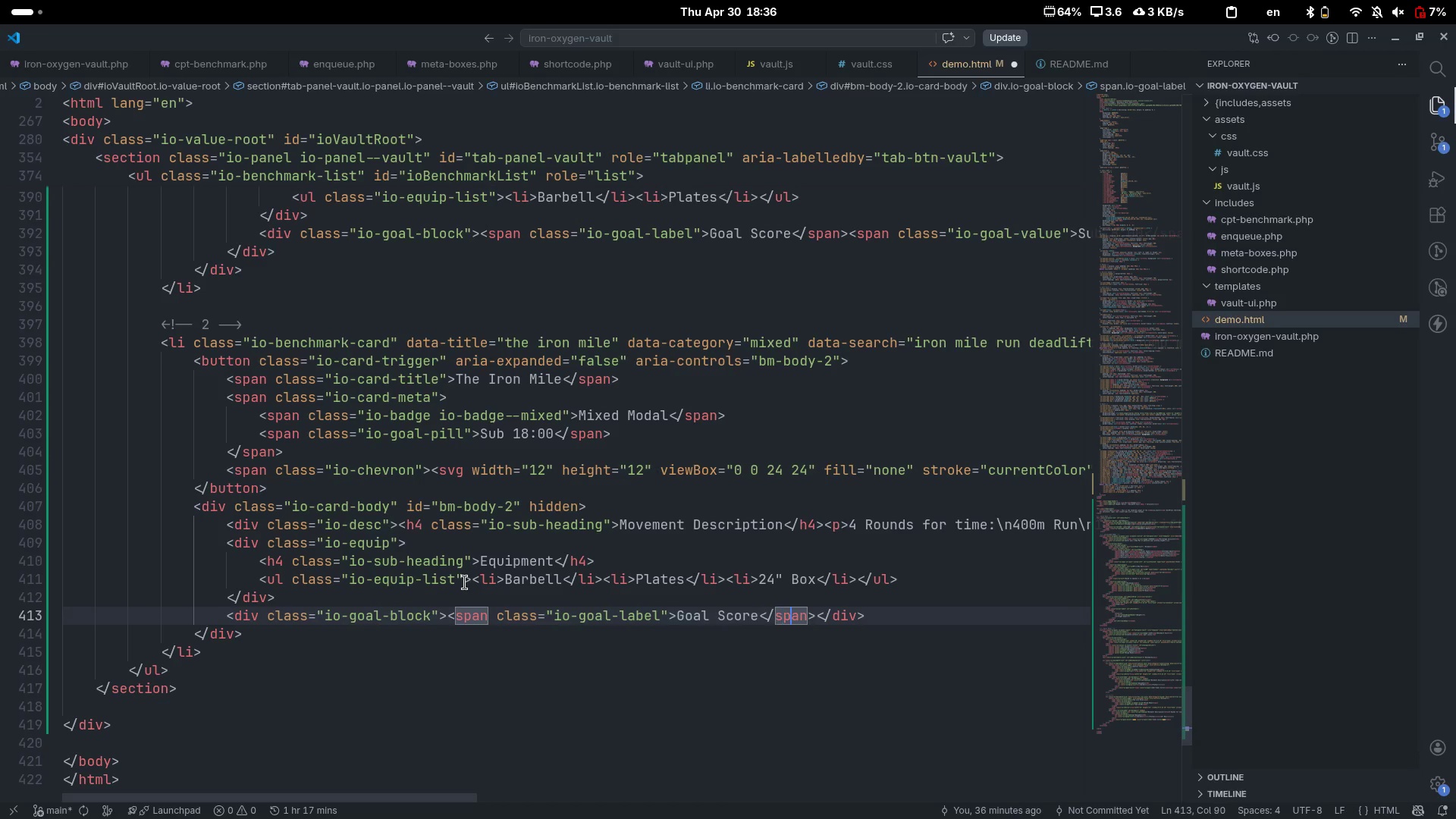 
key(Control+ControlLeft)
 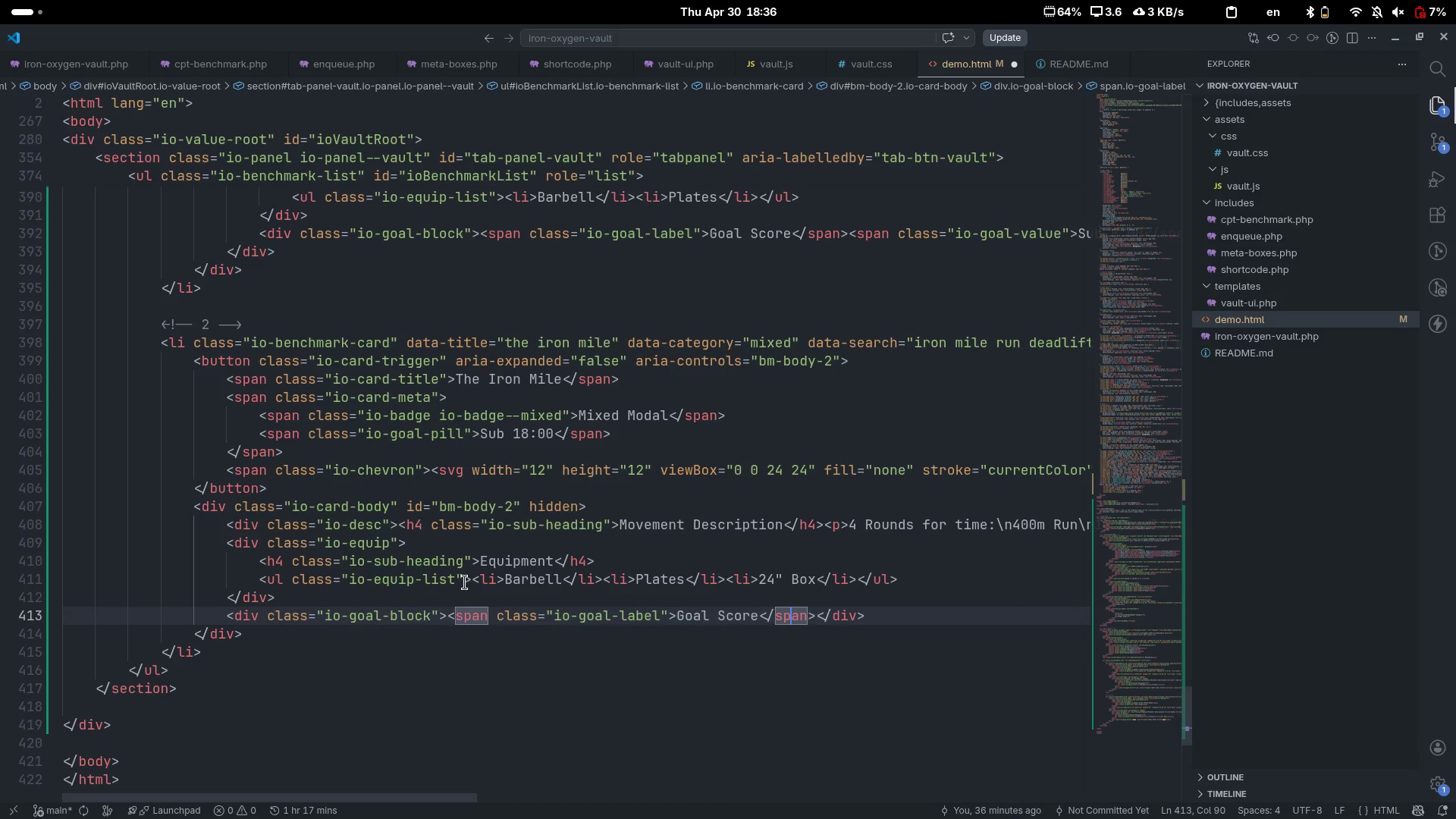 
key(ArrowRight)
 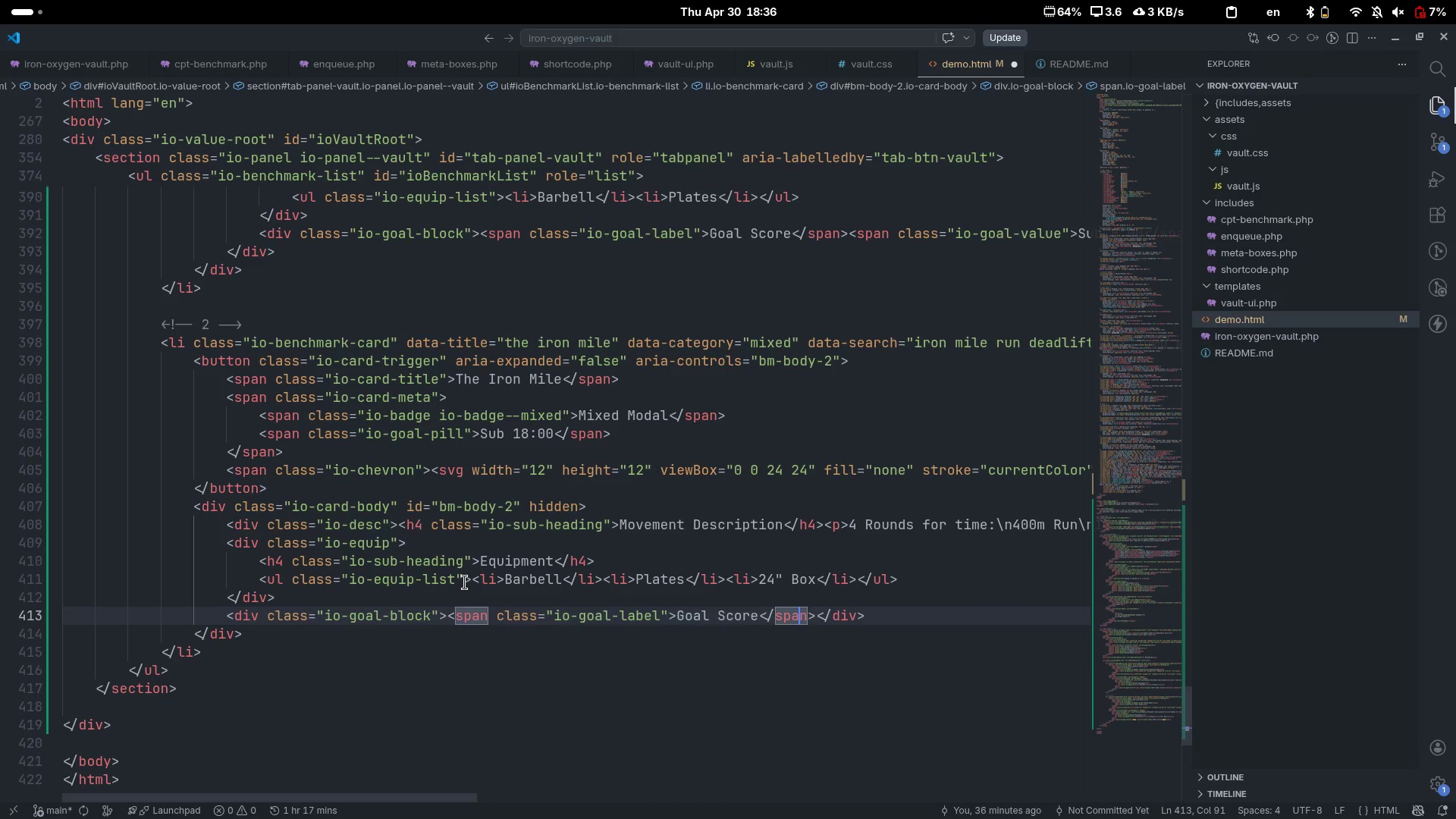 
key(ArrowRight)
 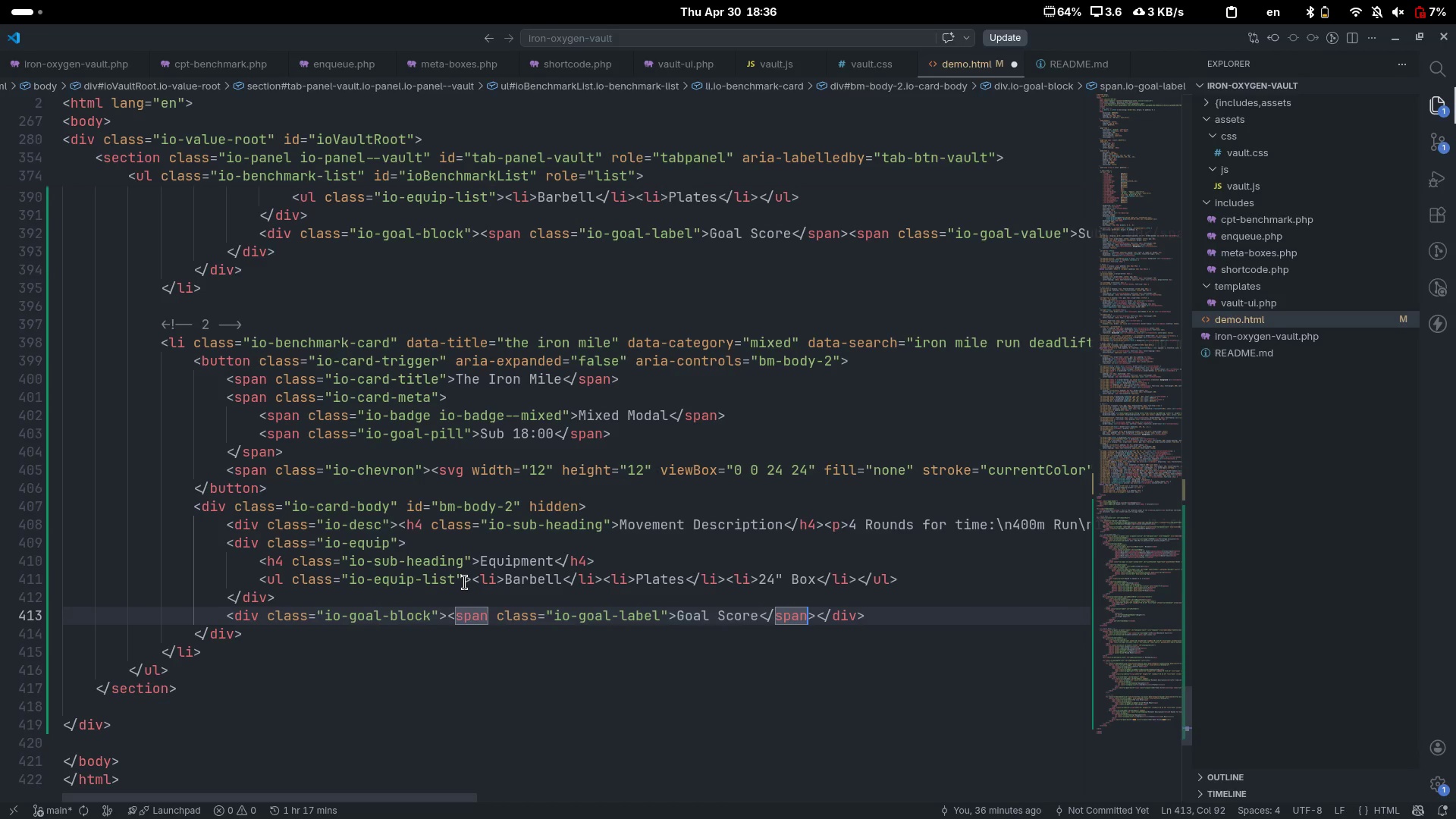 
key(ArrowRight)
 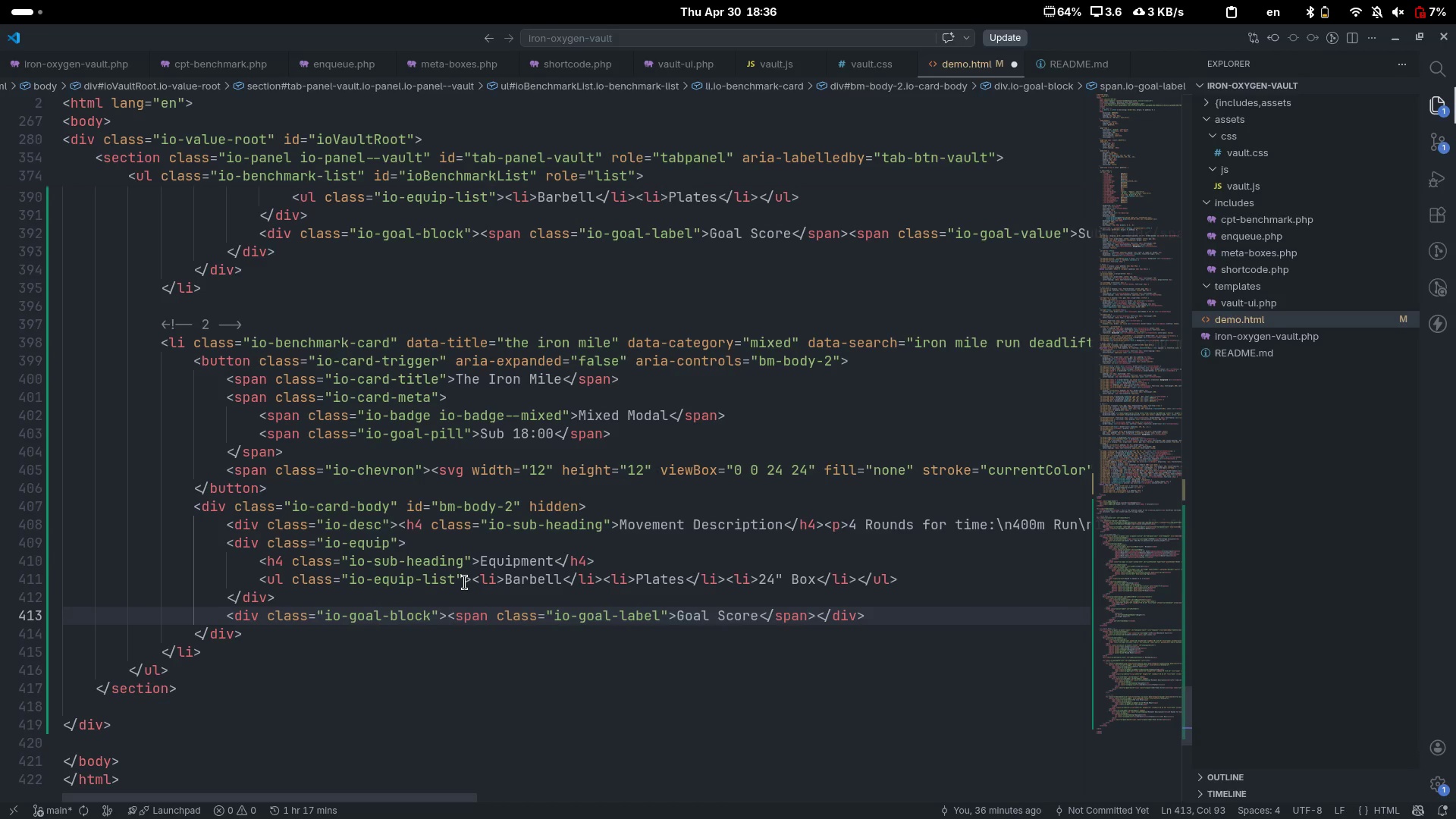 
type(span)
key(Tab)
 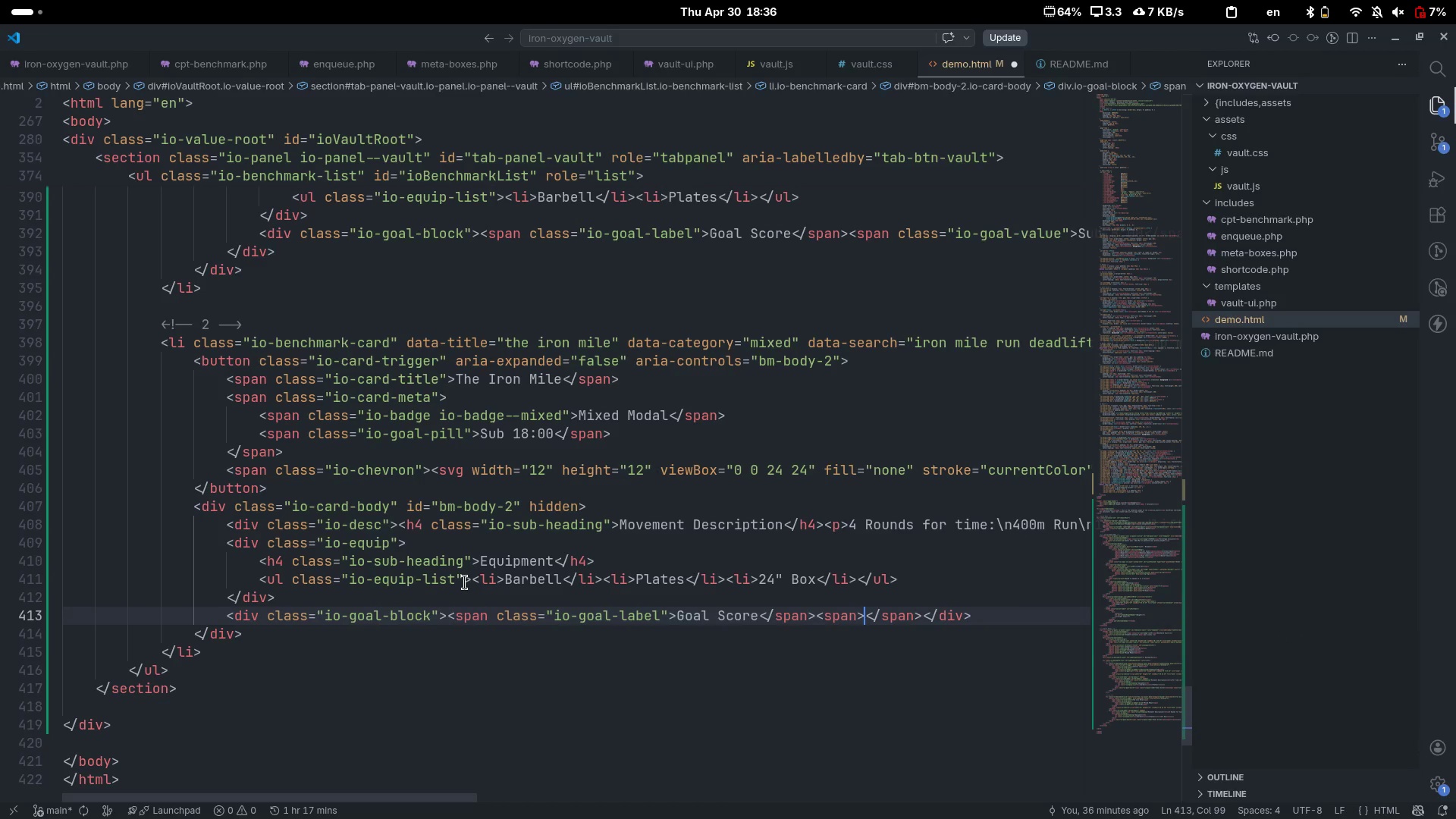 
key(ArrowLeft)
 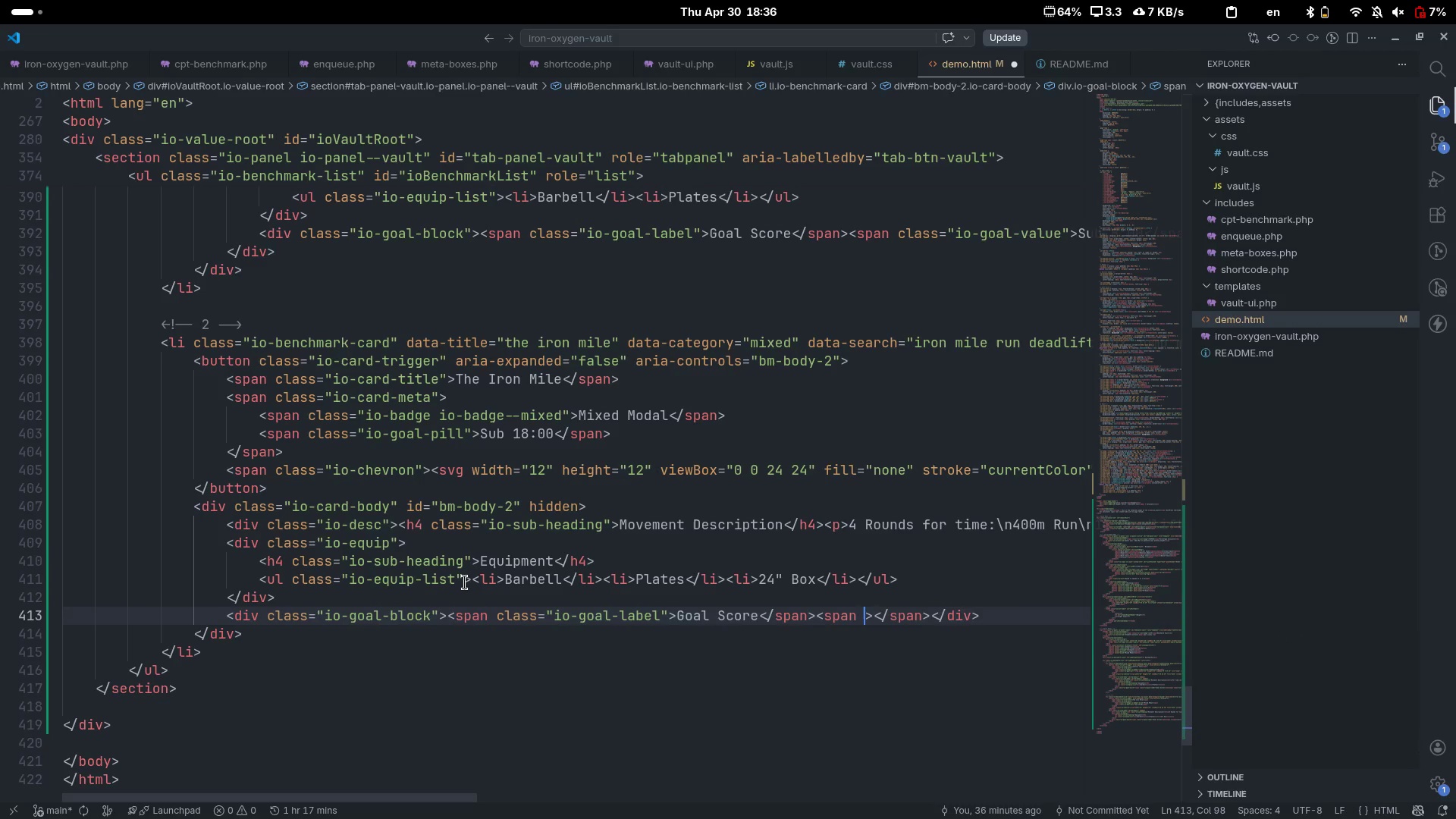 
type( clas)
key(Tab)
type(io-goal-ba)
key(Backspace)
key(Backspace)
type(value)
key(Escape)
 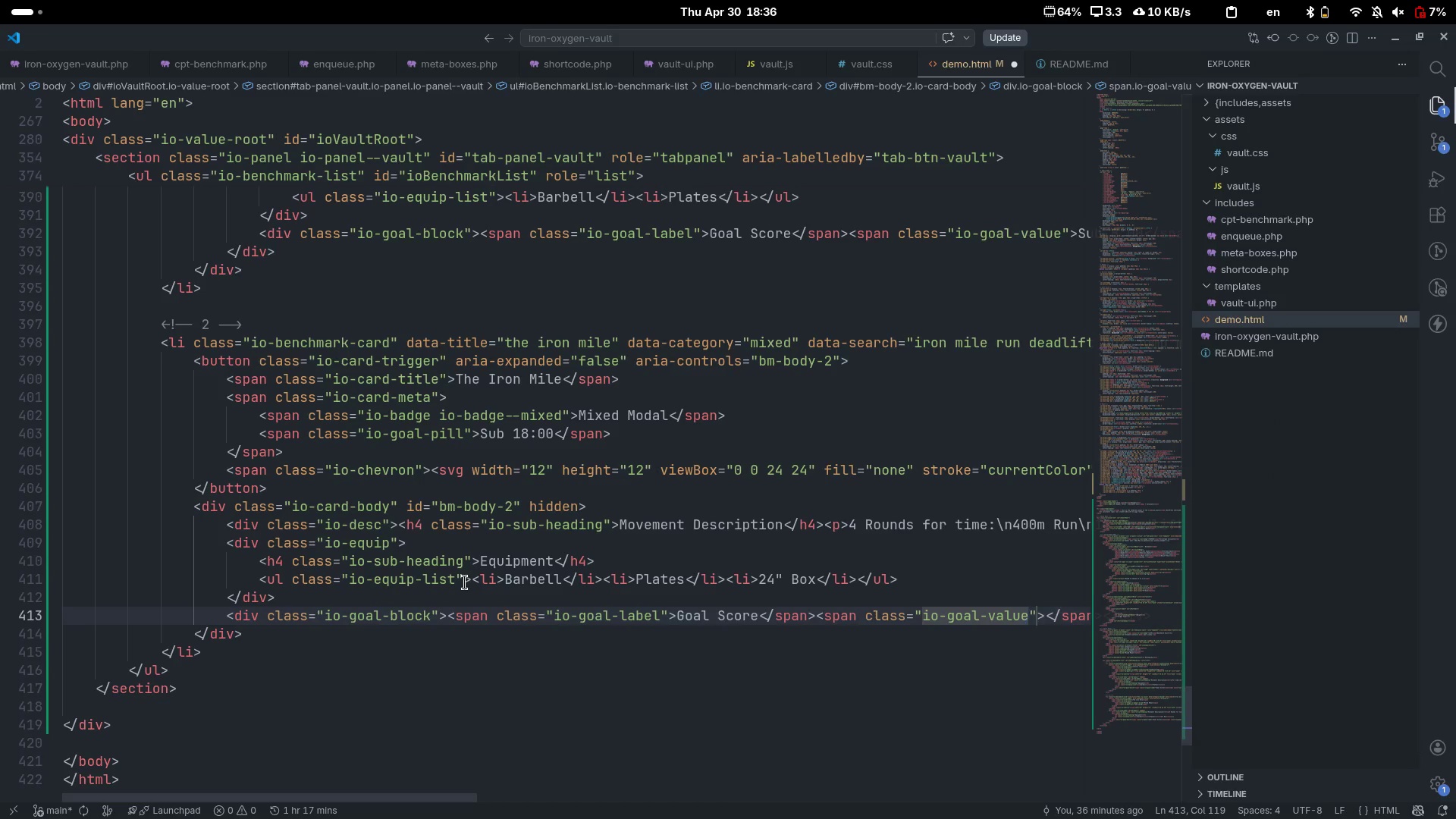 
key(ArrowRight)
 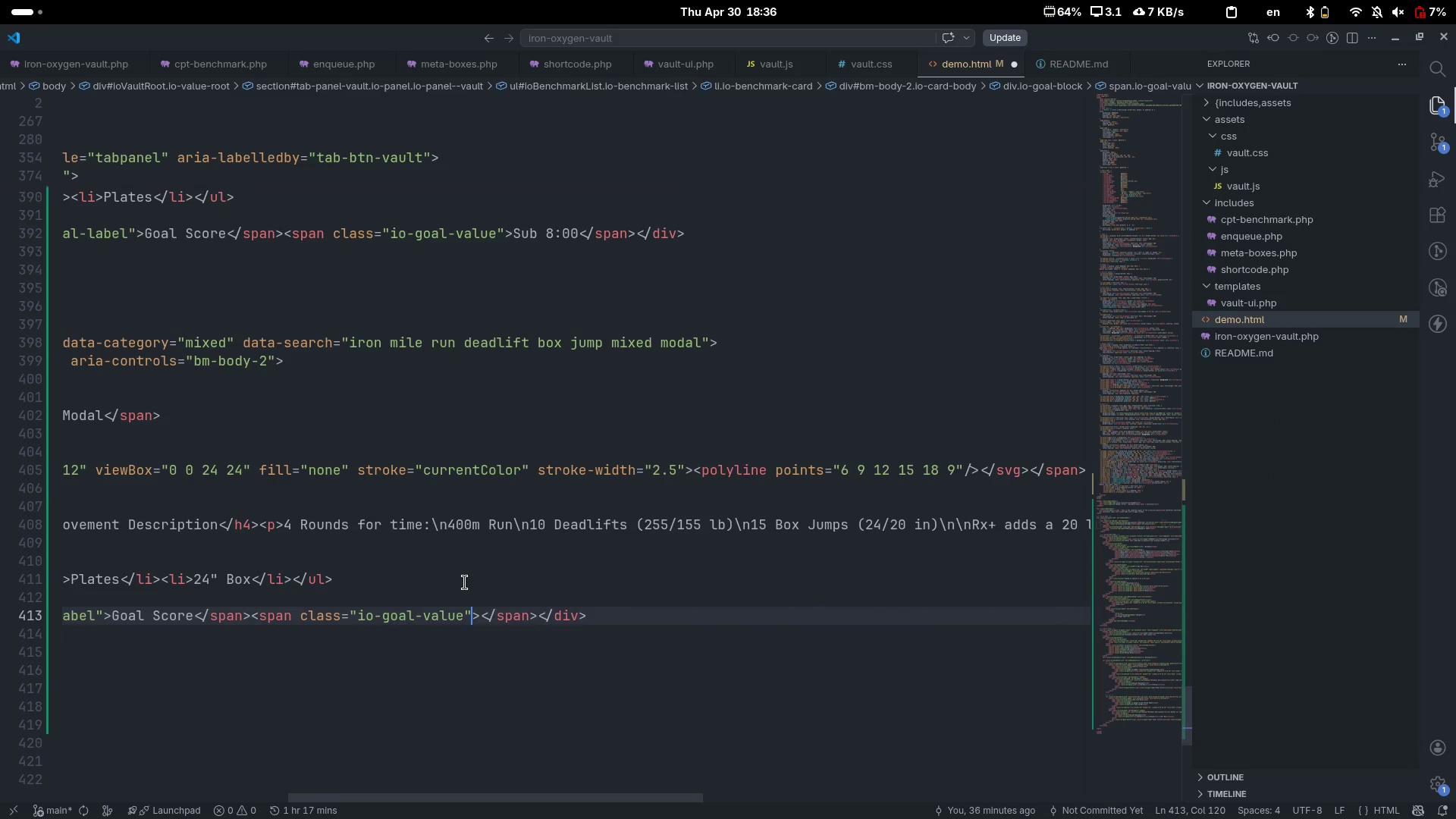 
scroll: coordinate [465, 582], scroll_direction: down, amount: 13.0
 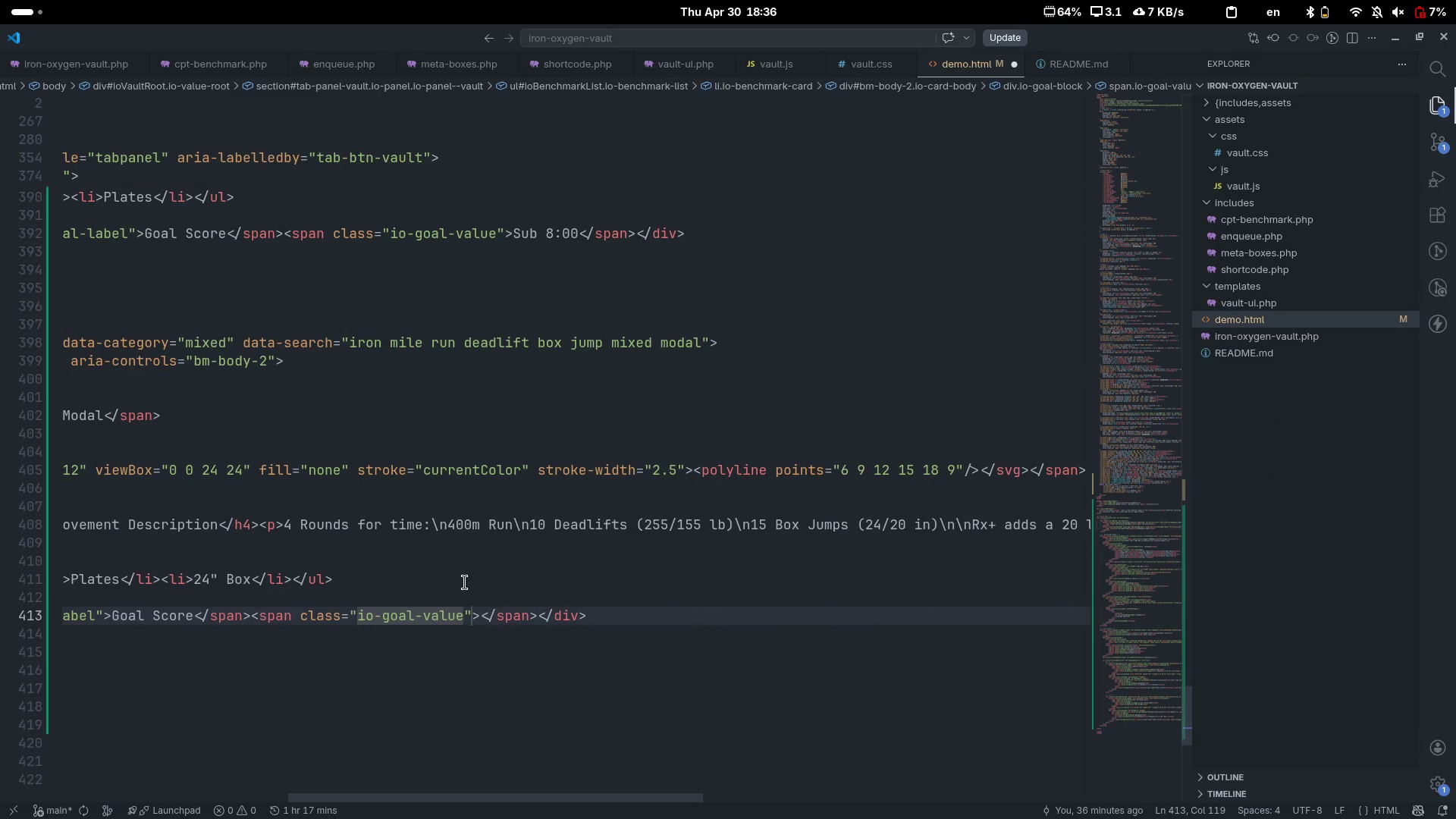 
key(ArrowRight)
 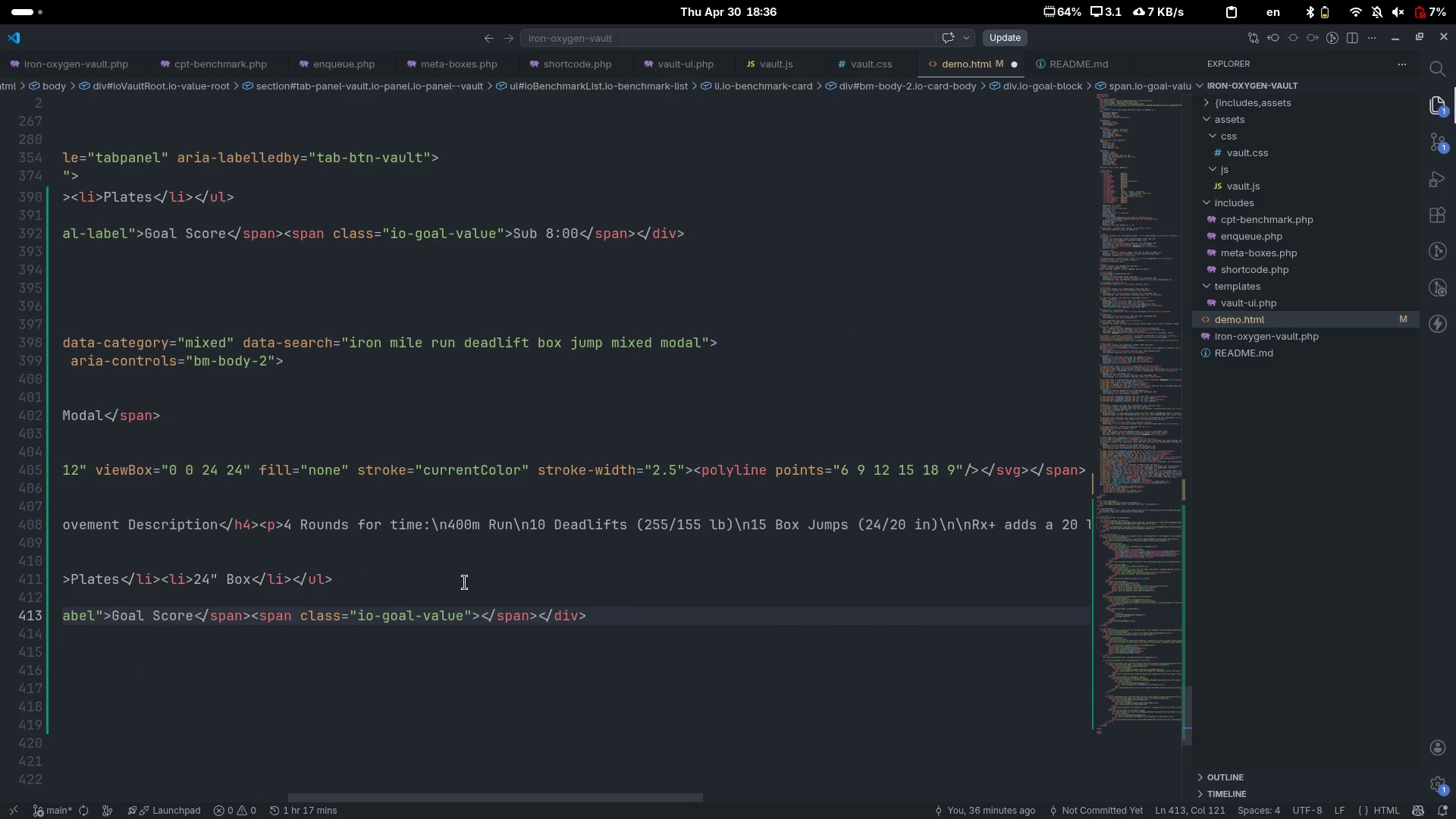 
type(Sub 18:00[End])
 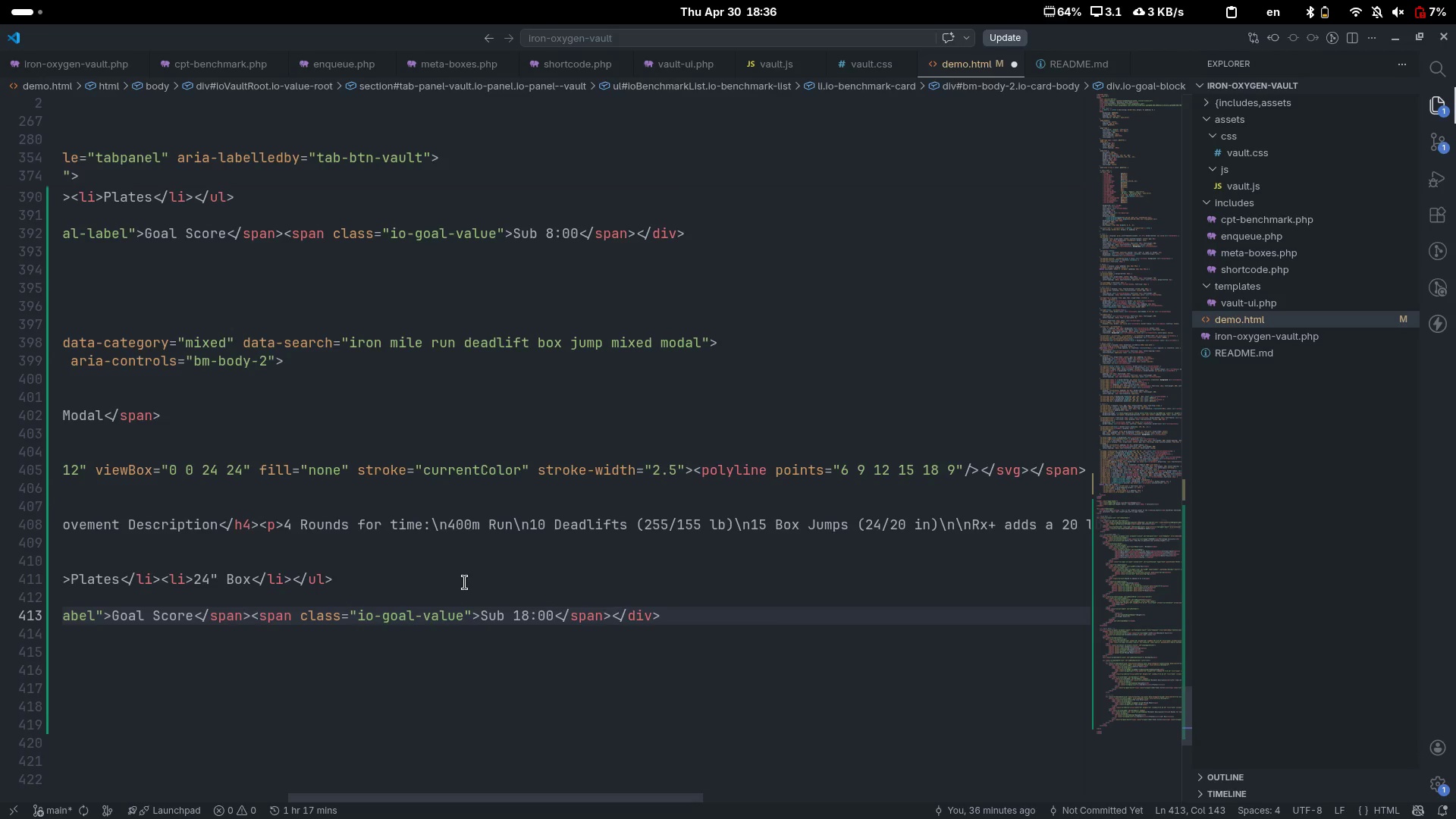 
key(Enter)
 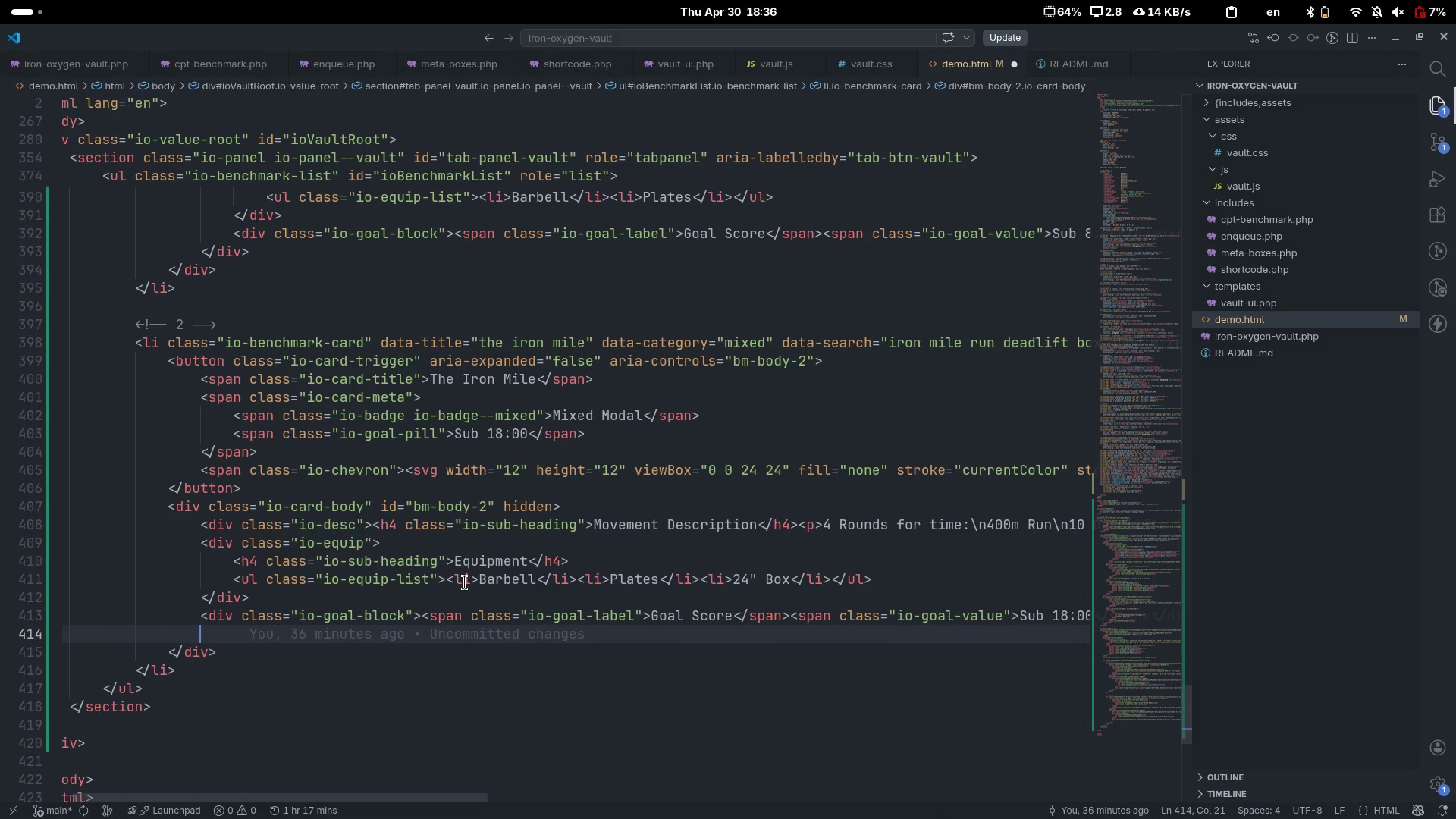 
scroll: coordinate [465, 582], scroll_direction: up, amount: 13.0
 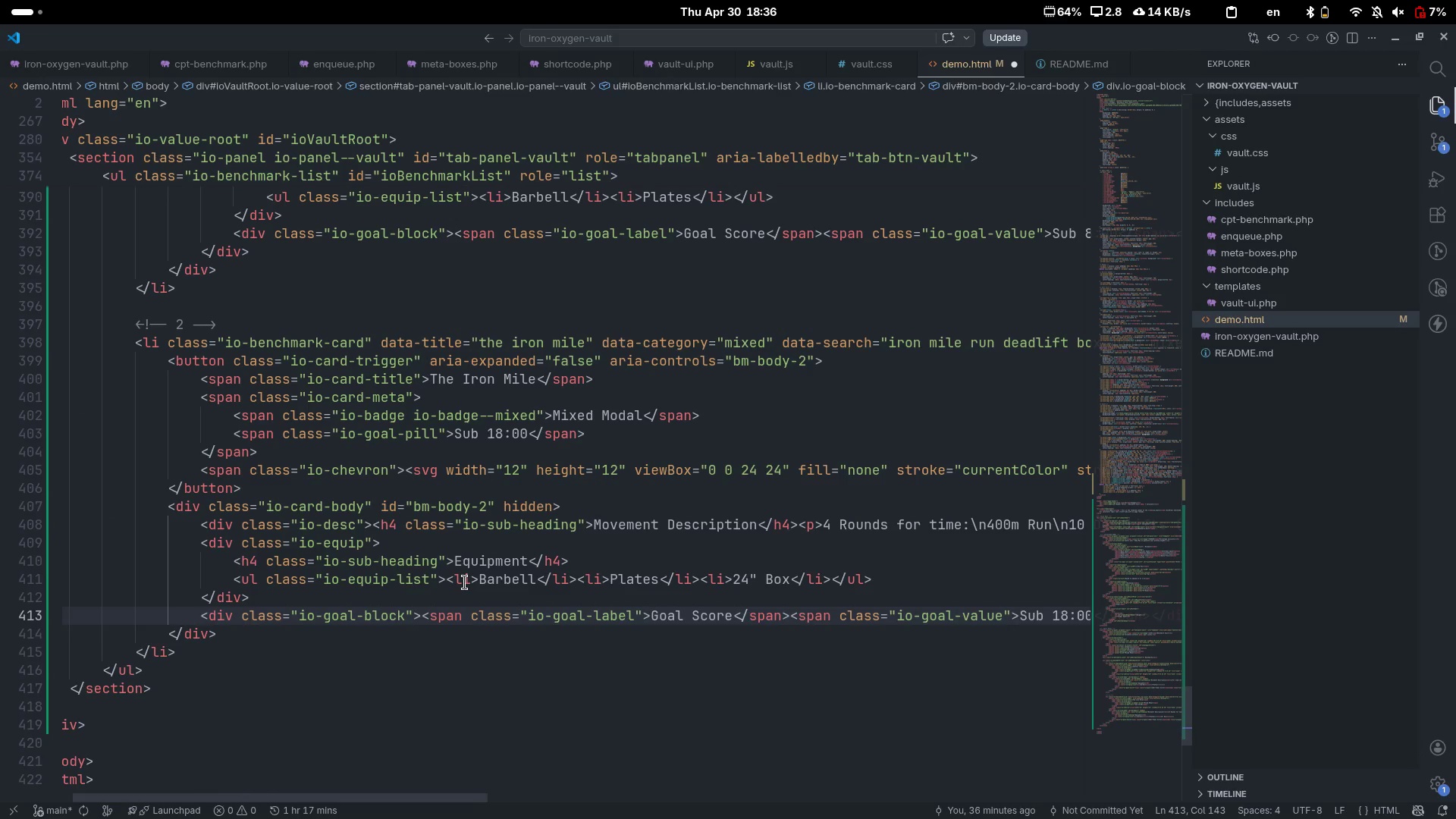 
key(Control+ControlLeft)
 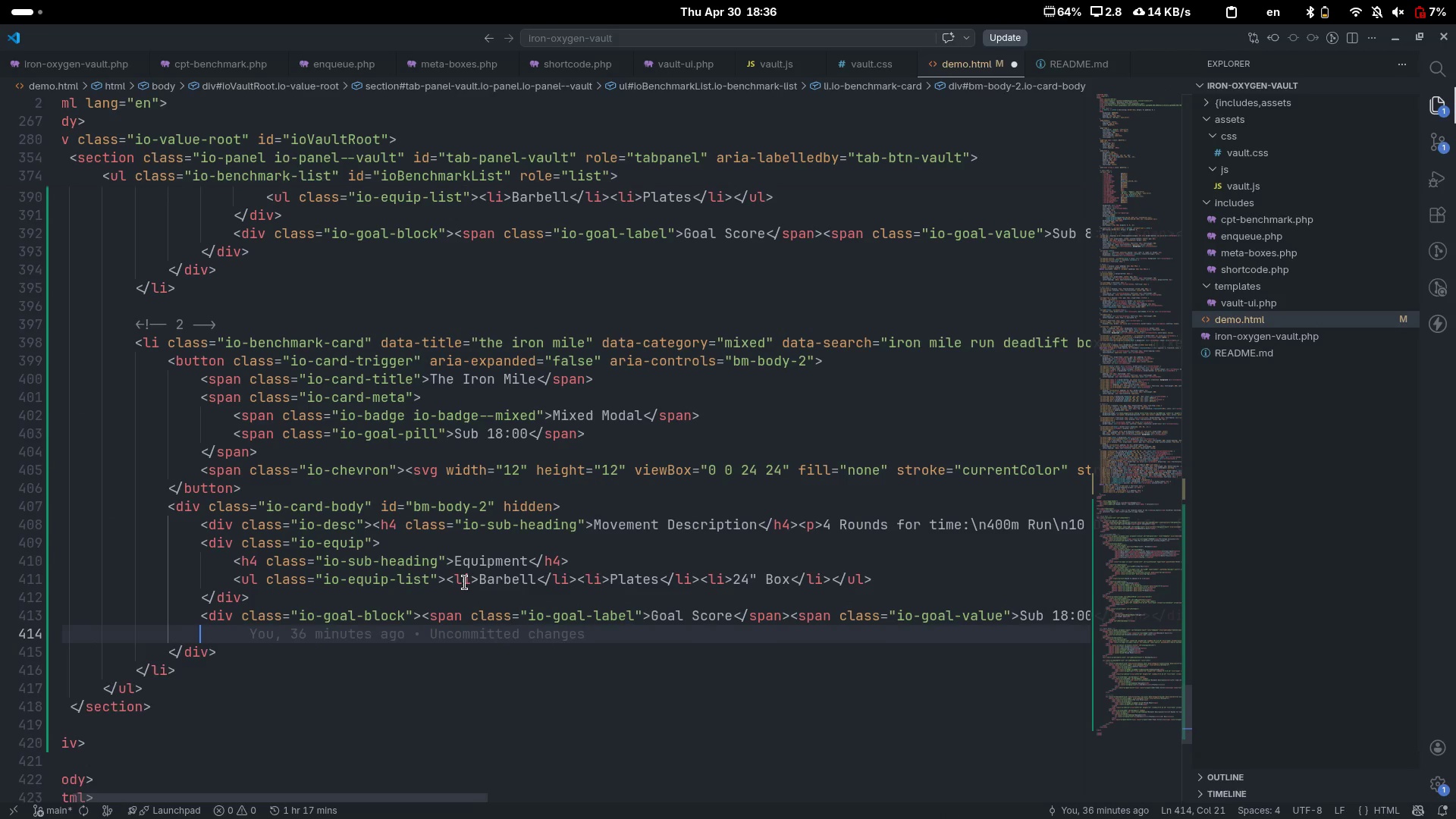 
key(Control+Shift+ShiftLeft)
 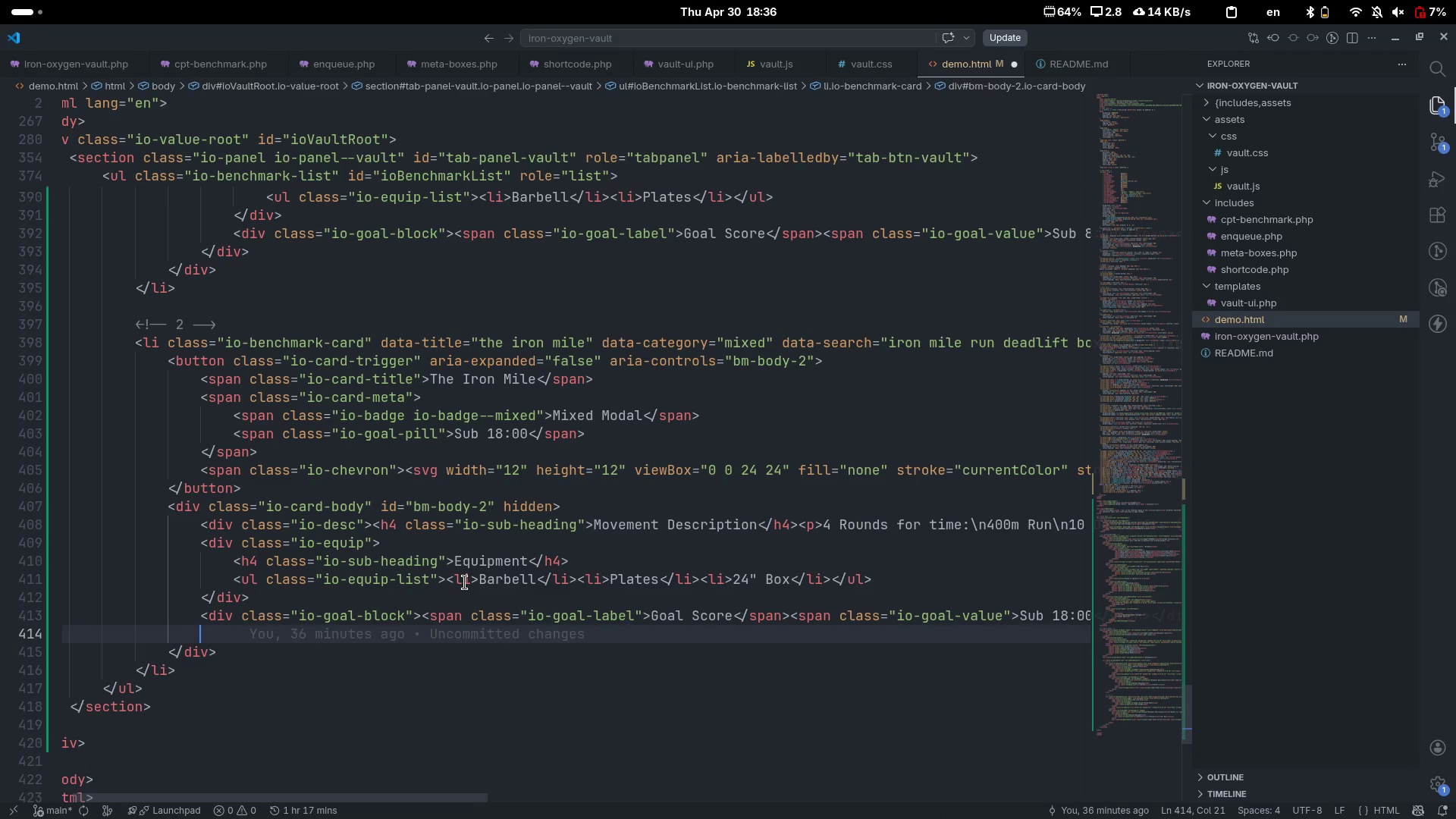 
key(Control+Shift+K)
 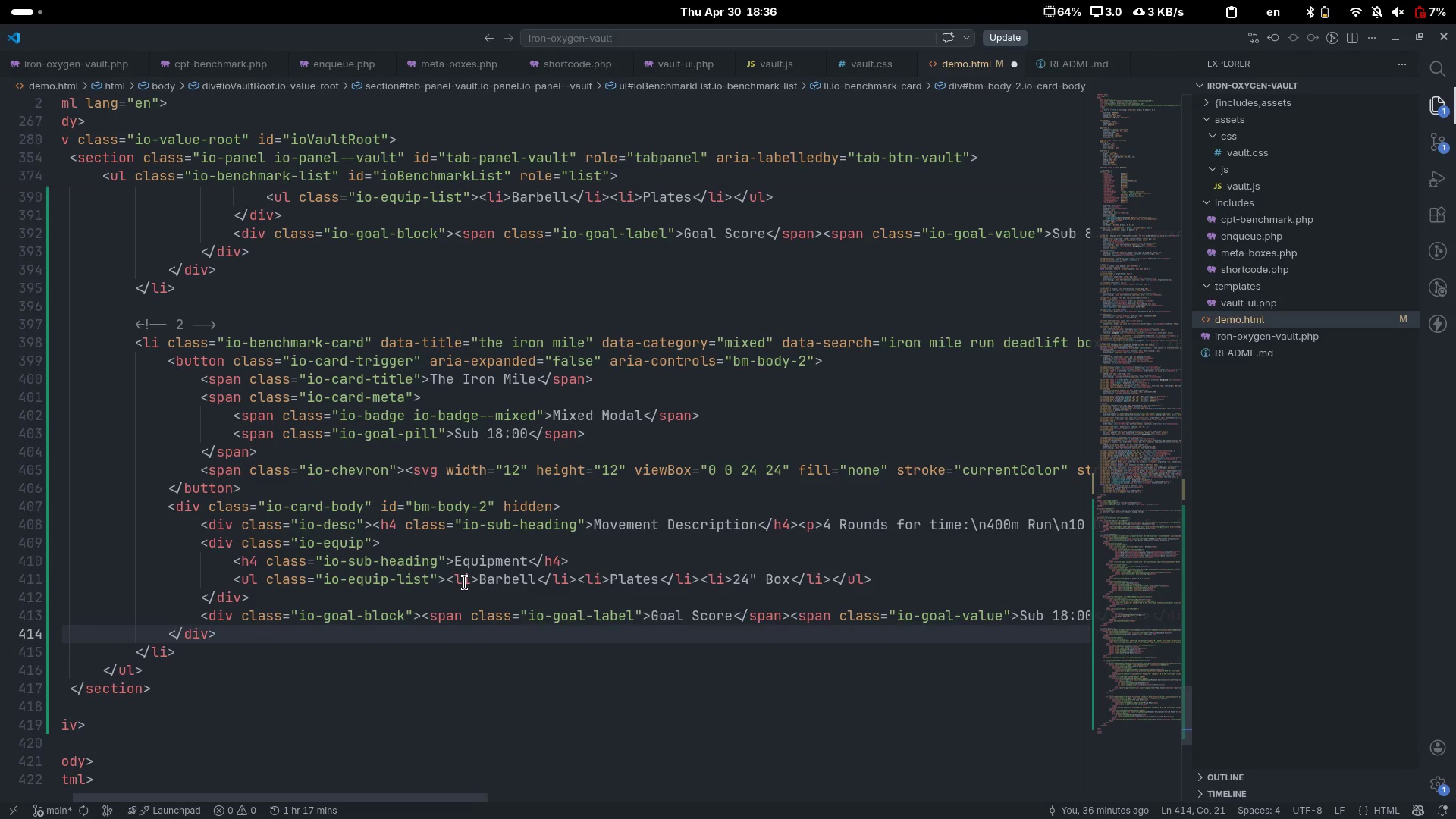 
key(ArrowDown)
 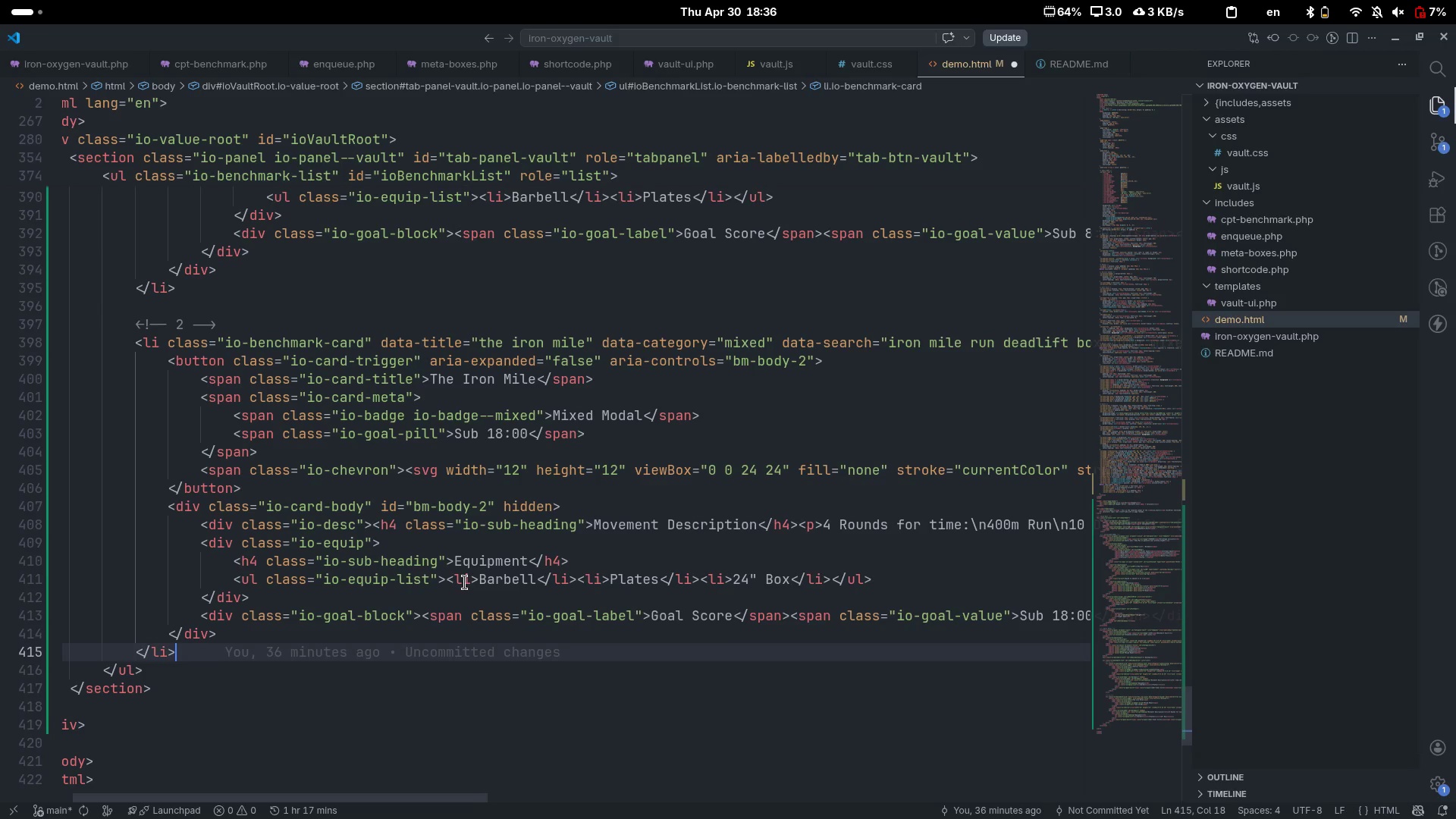 
key(Enter)
 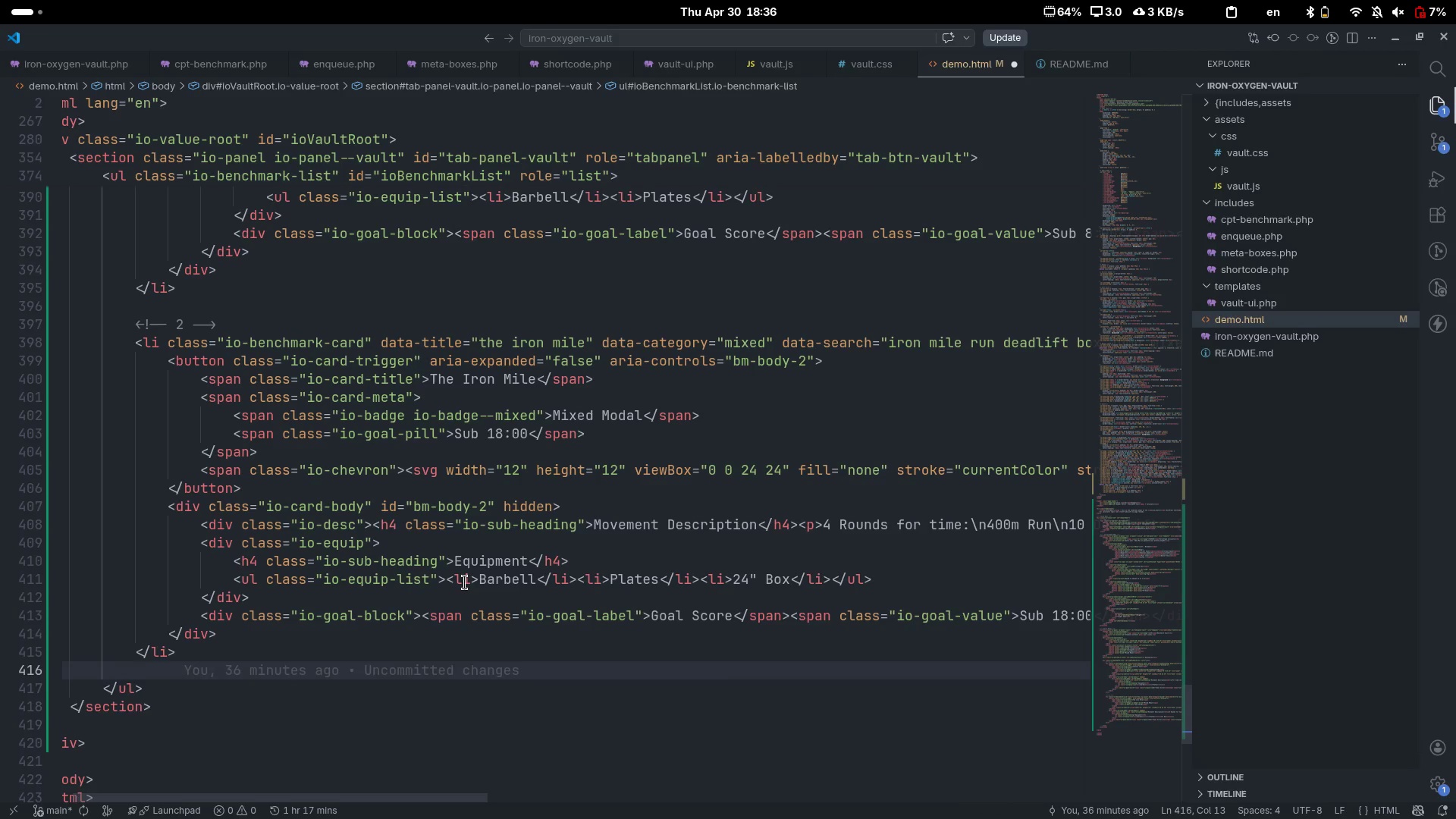 
key(Enter)
 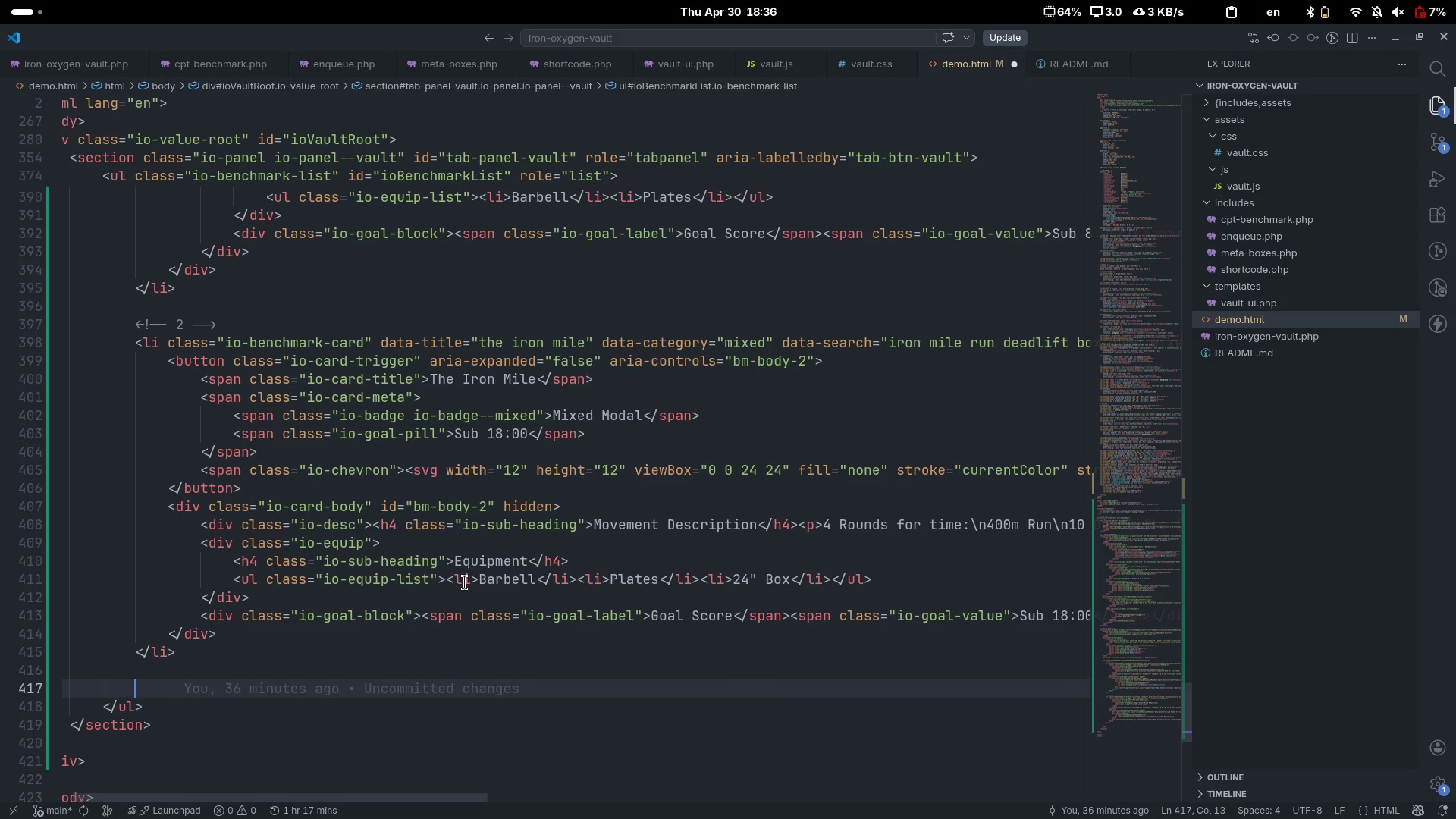 
key(Control+Slash)
 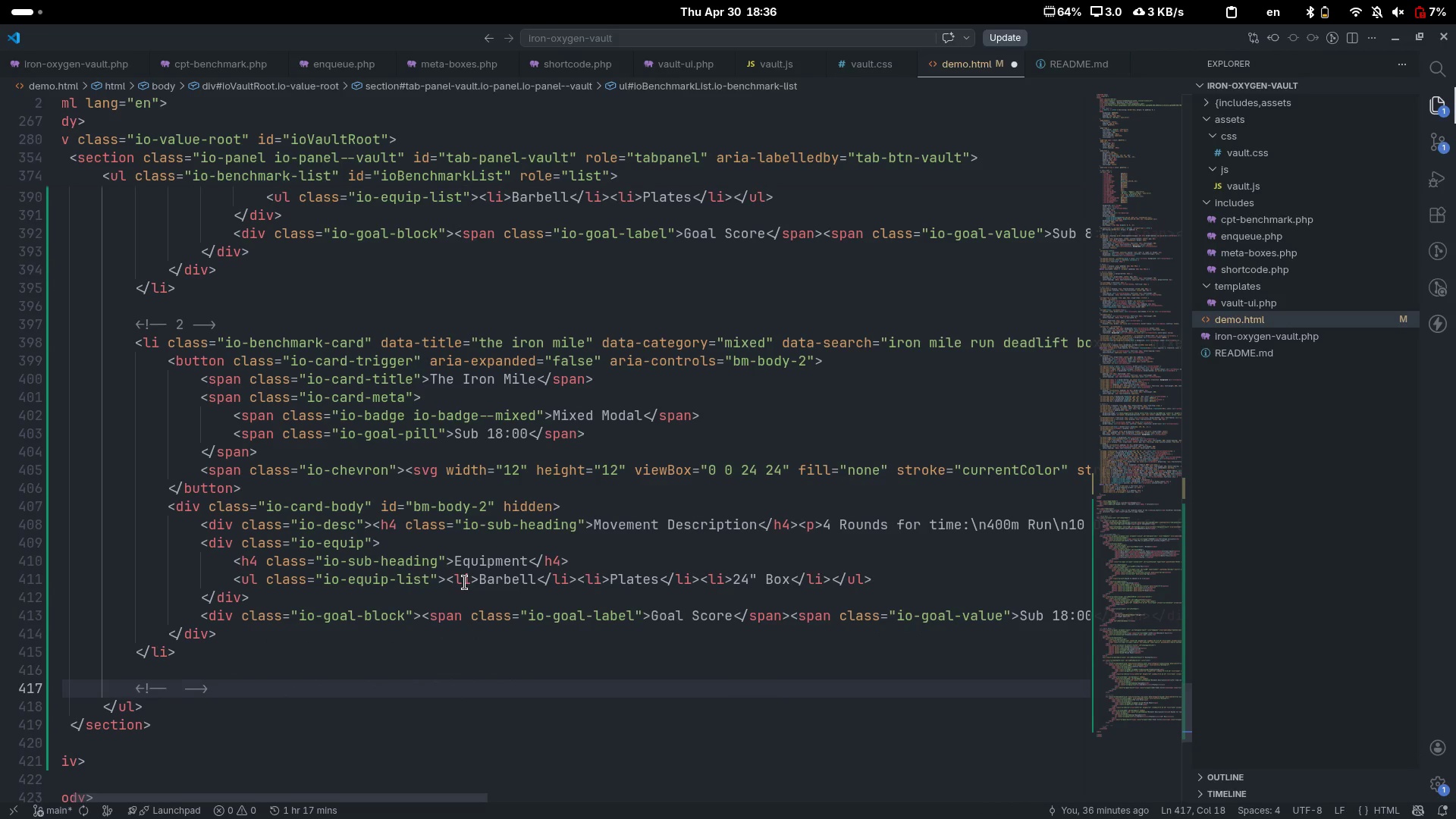 
key(2)
 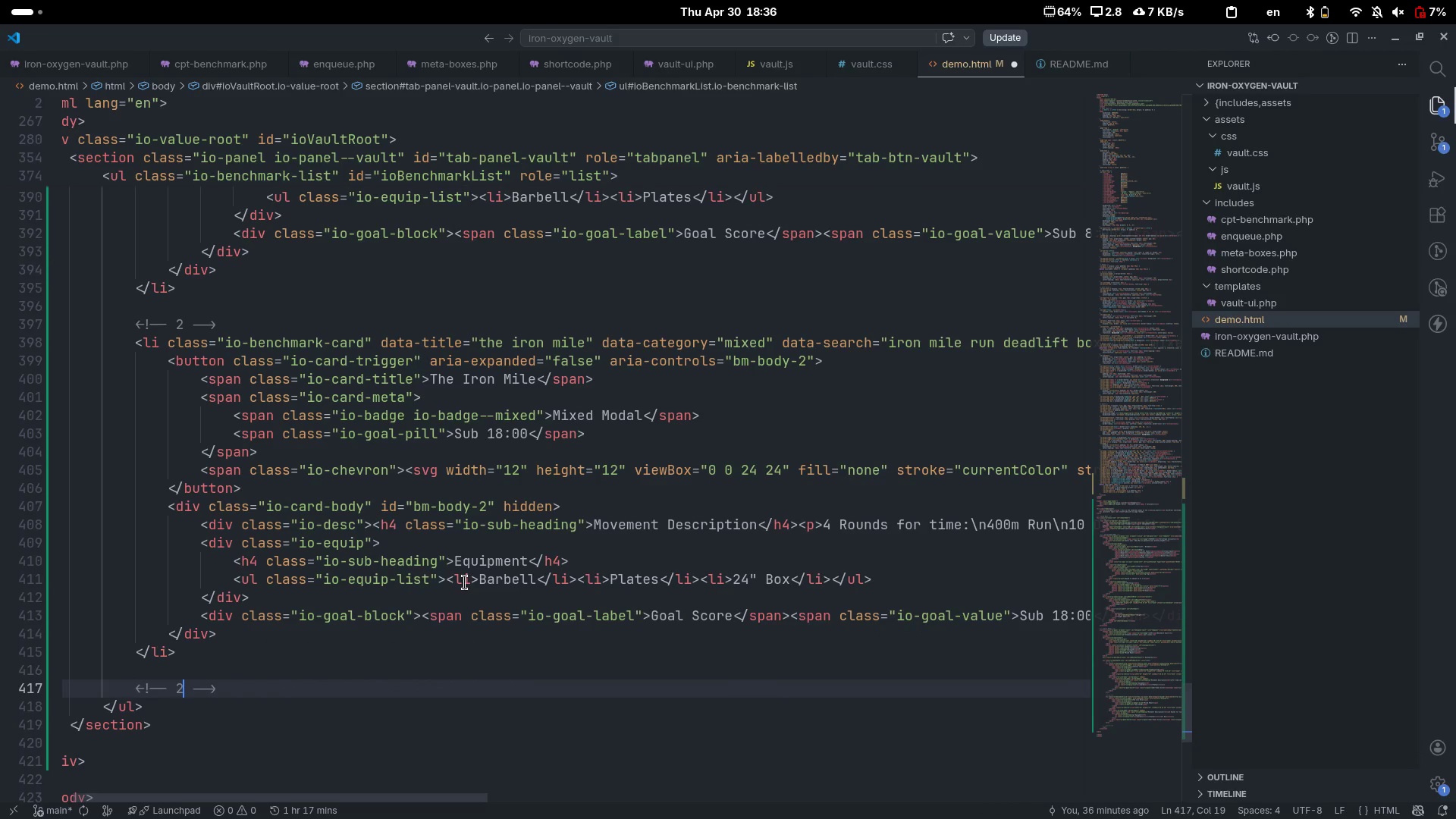 
key(Backspace)
 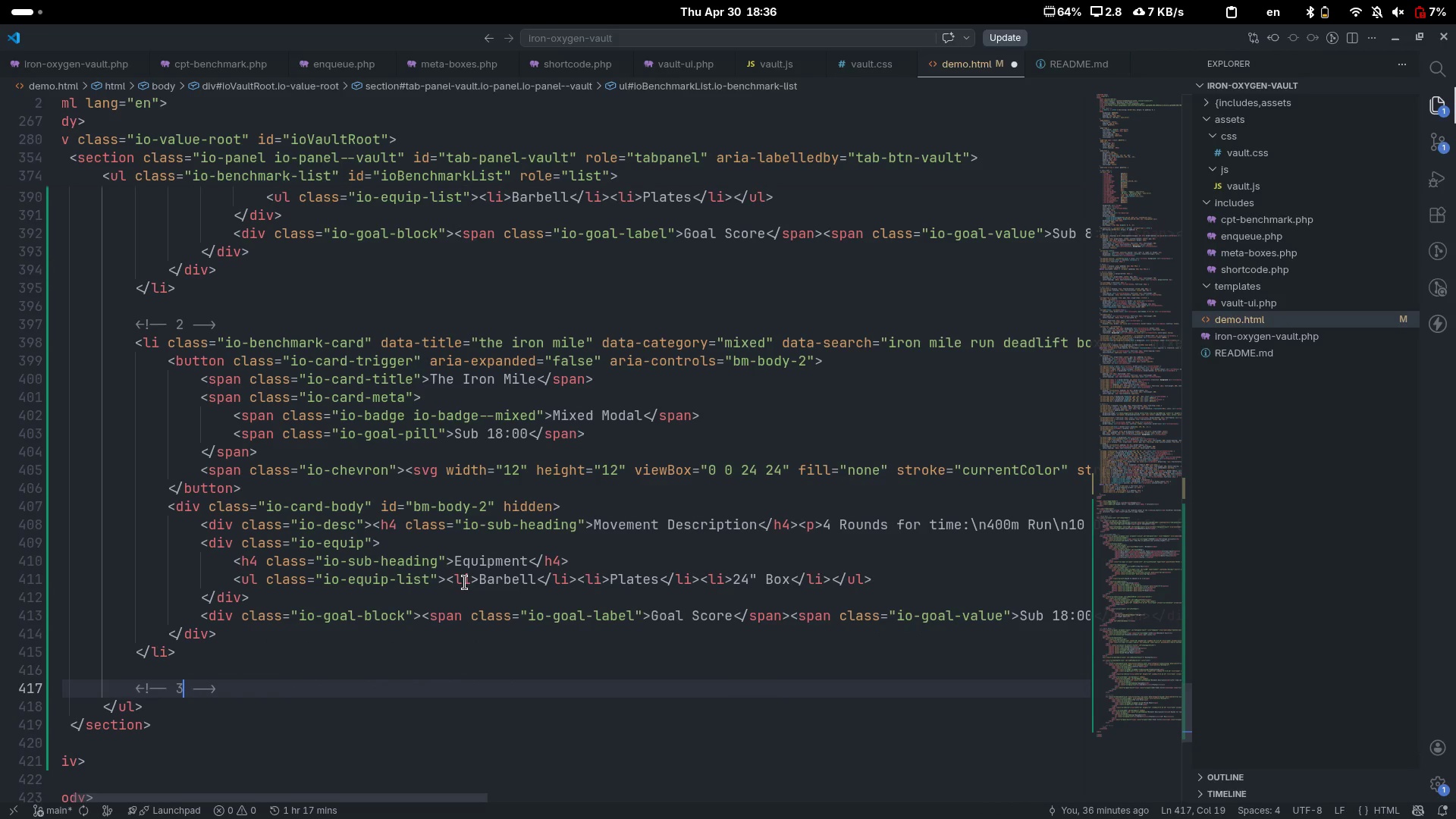 
key(3)
 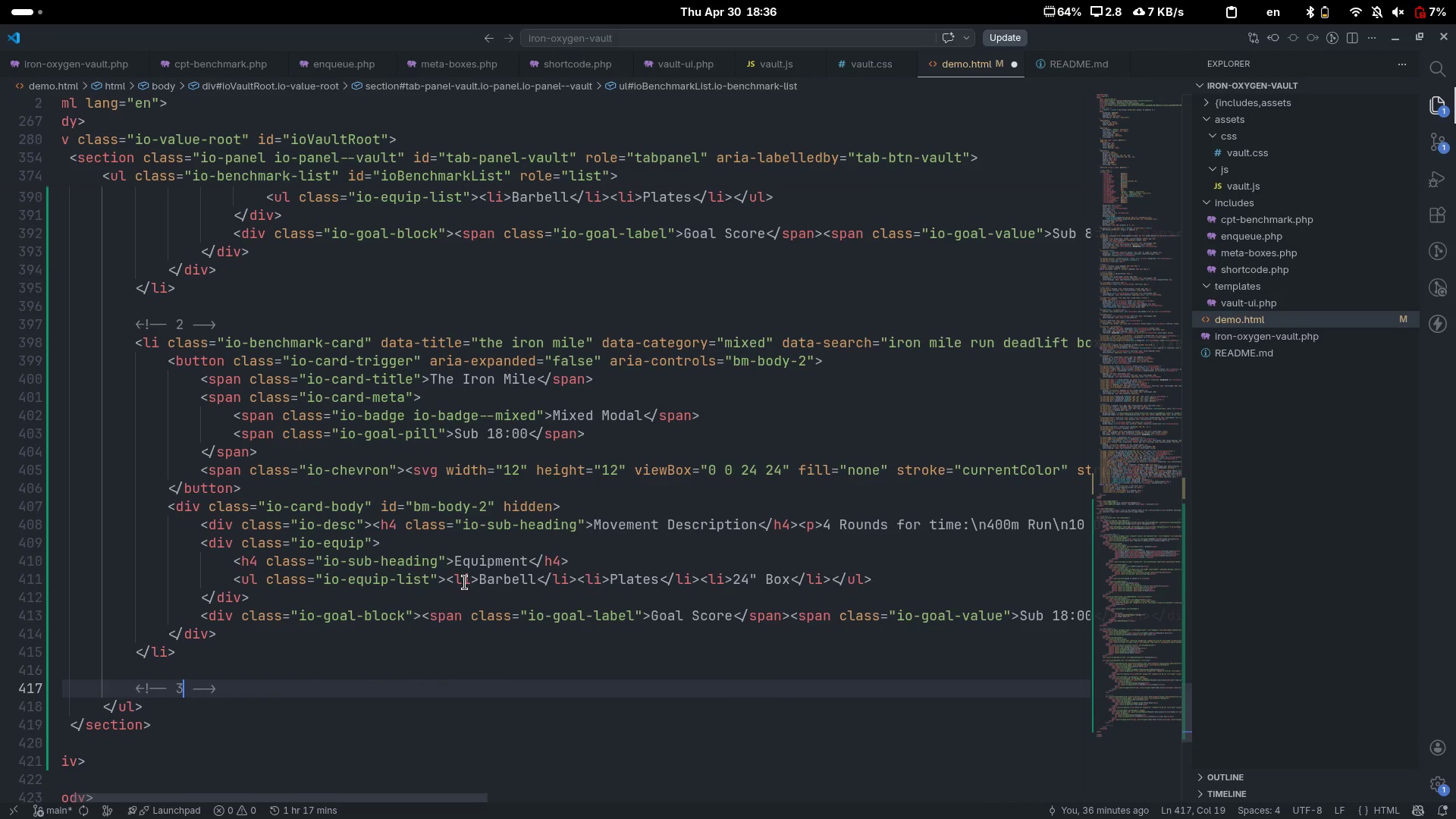 
key(Control+ControlLeft)
 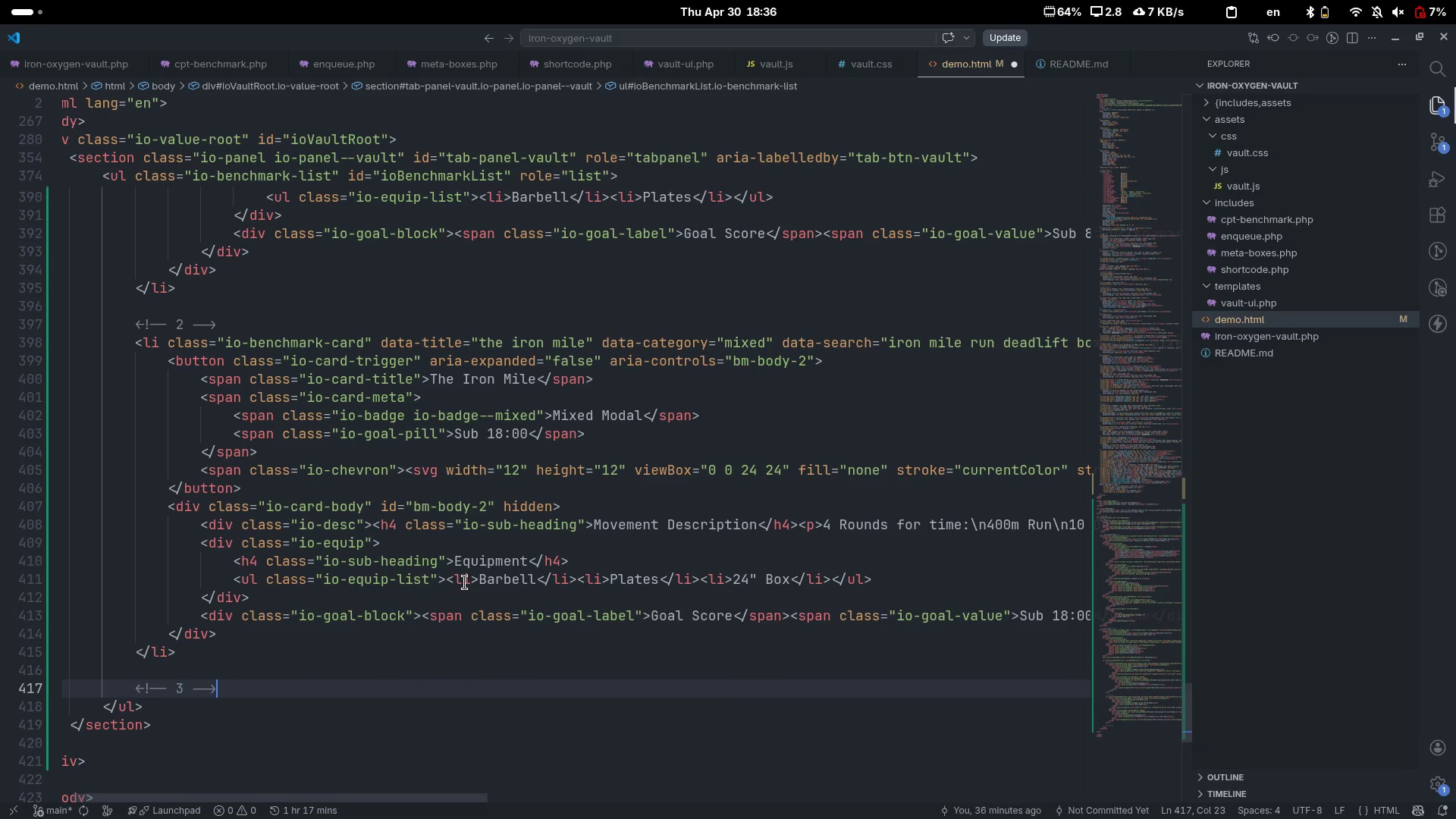 
key(Control+ArrowRight)
 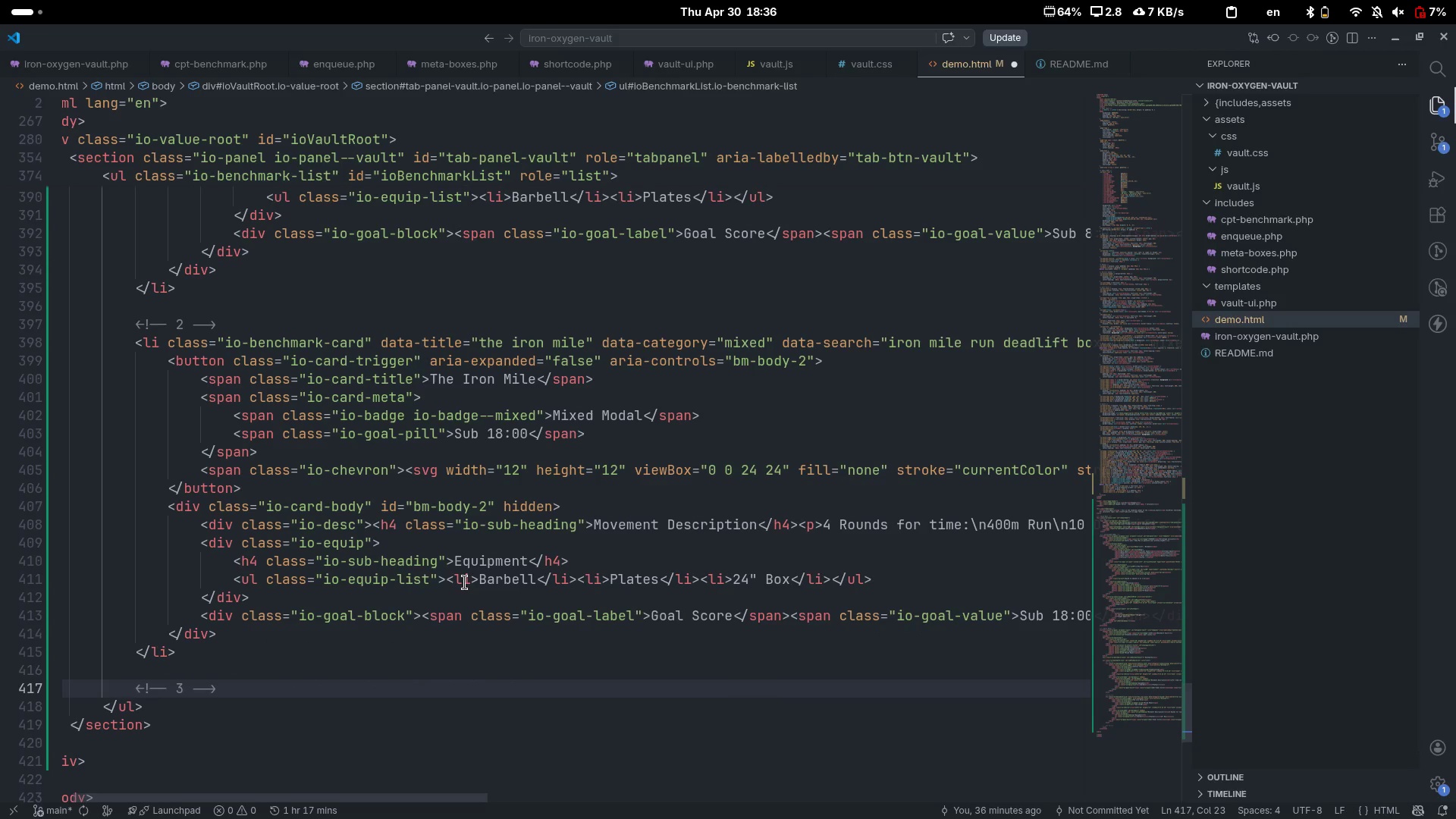 
key(Enter)
 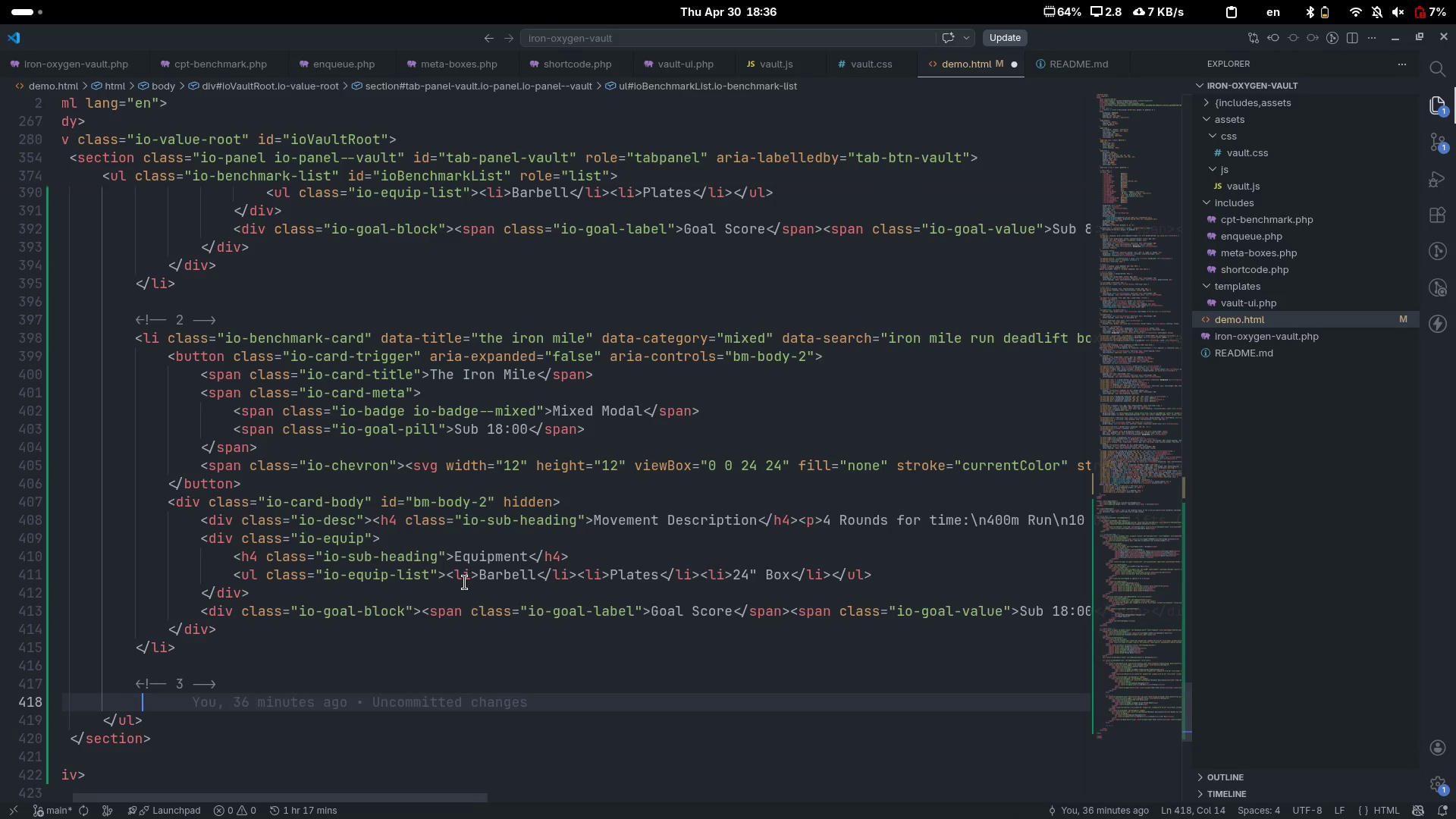 
key(Backspace)
type(li)
key(Tab)
 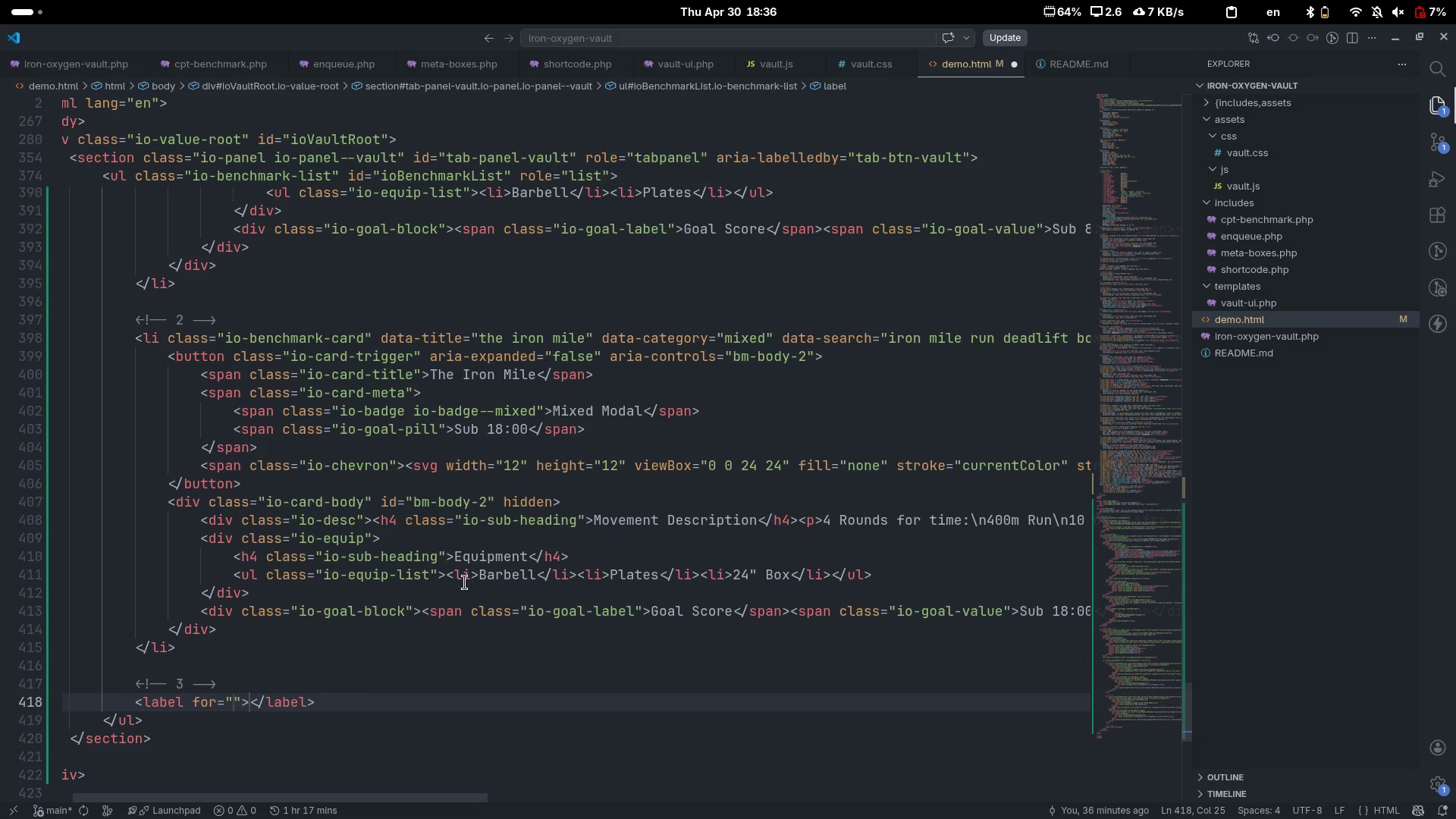 
key(Control+ControlLeft)
 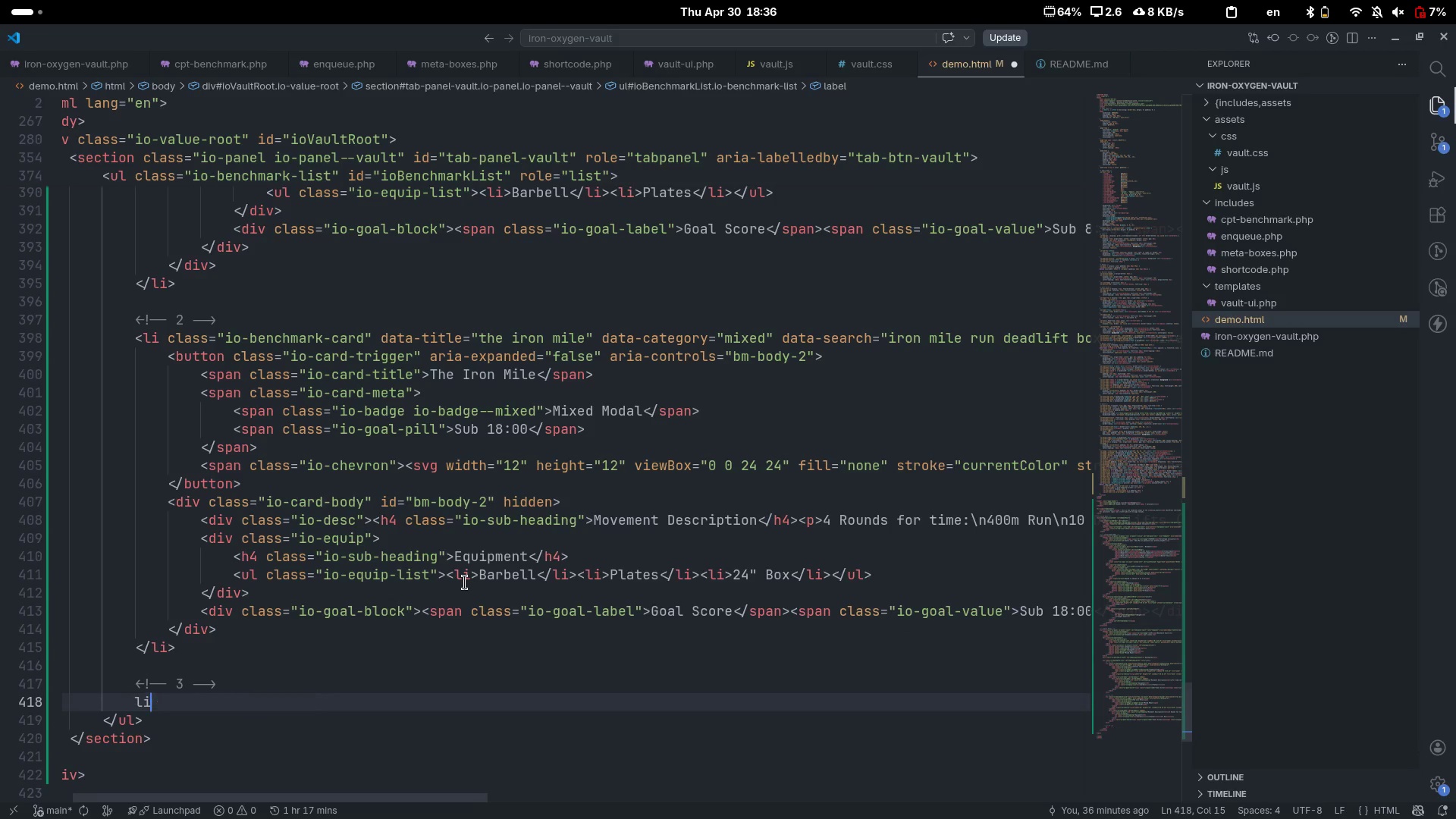 
key(Control+Z)
 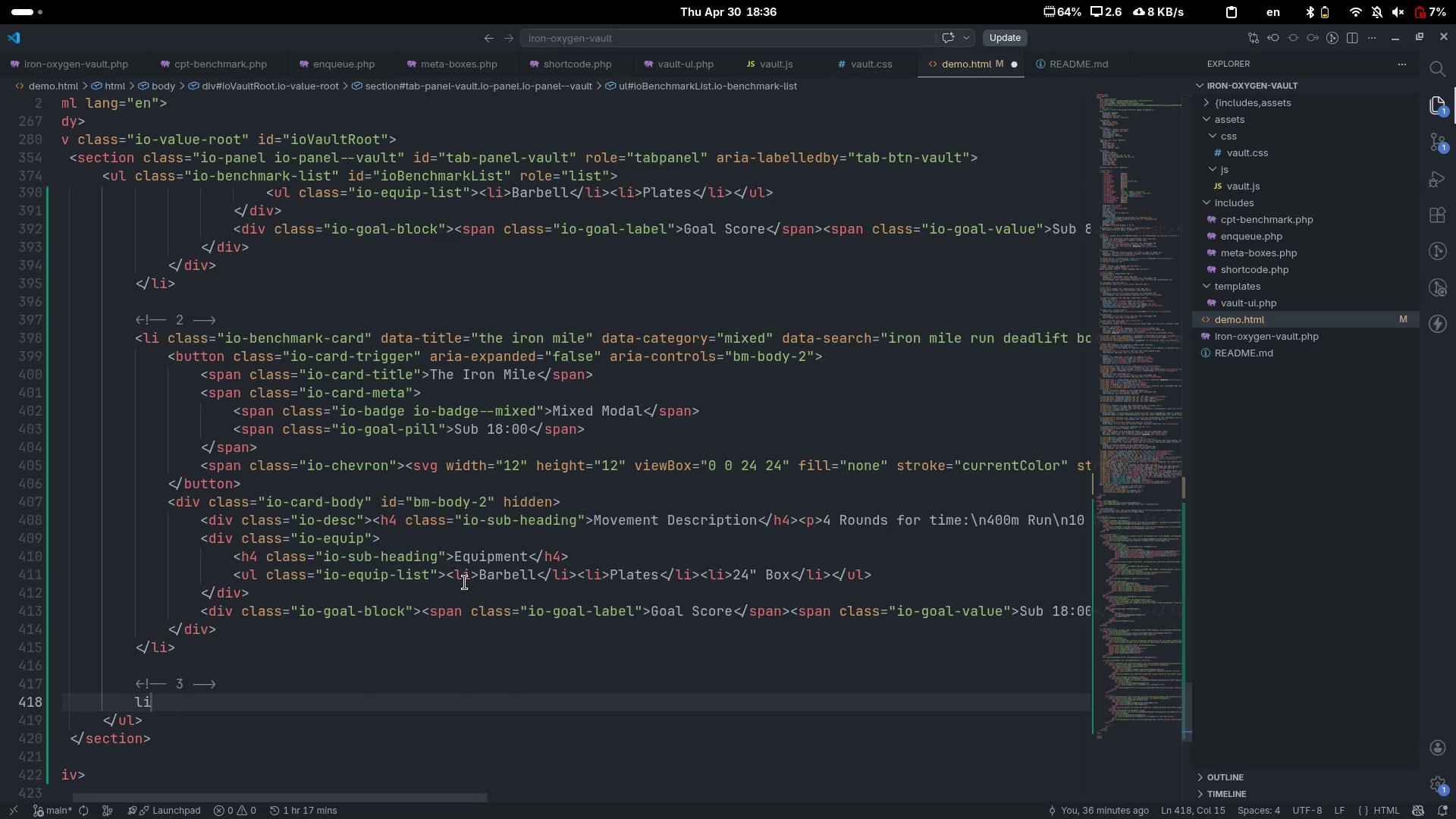 
key(Backspace)
key(Backspace)
type(li)
 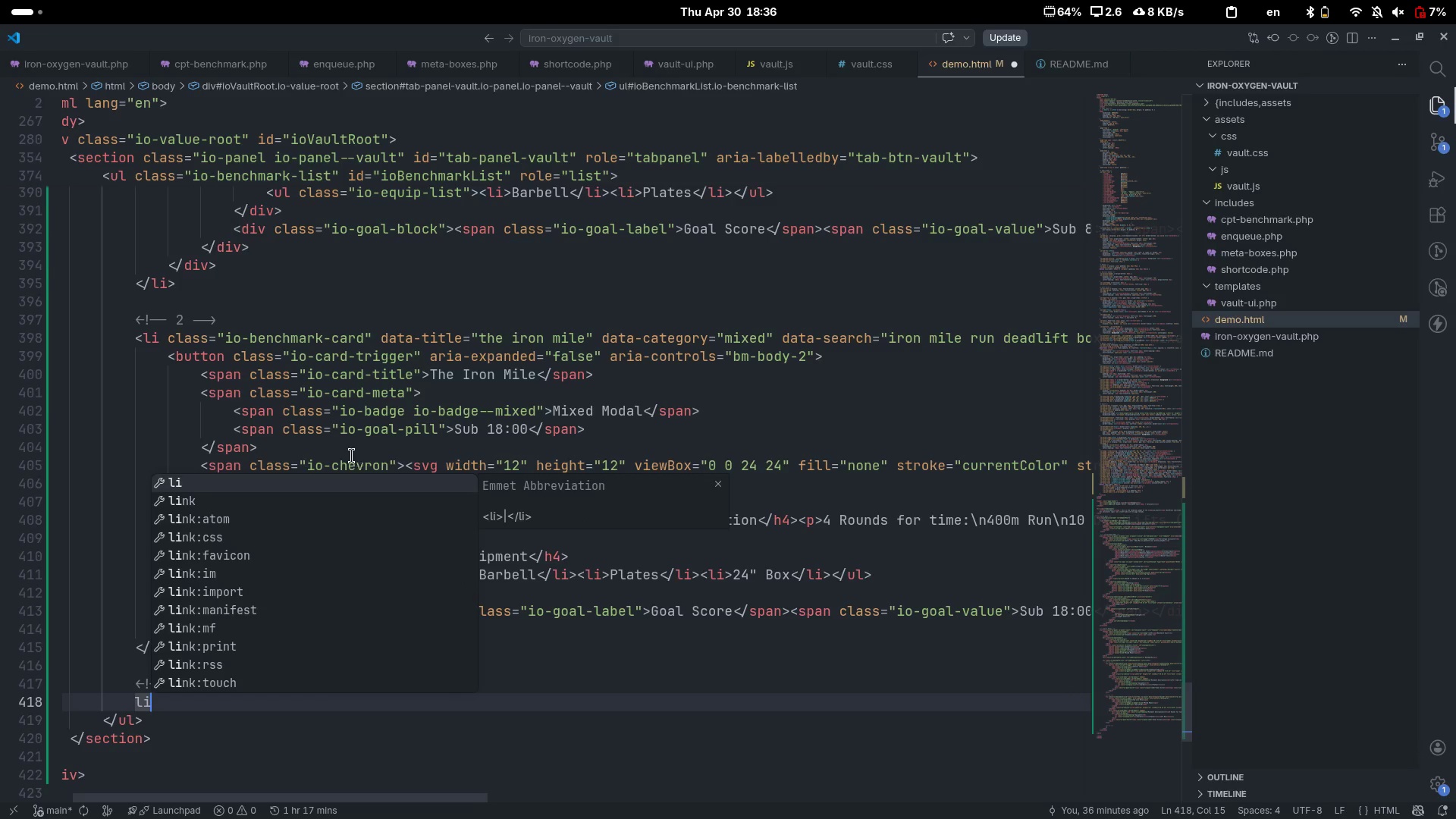 
left_click([353, 487])
 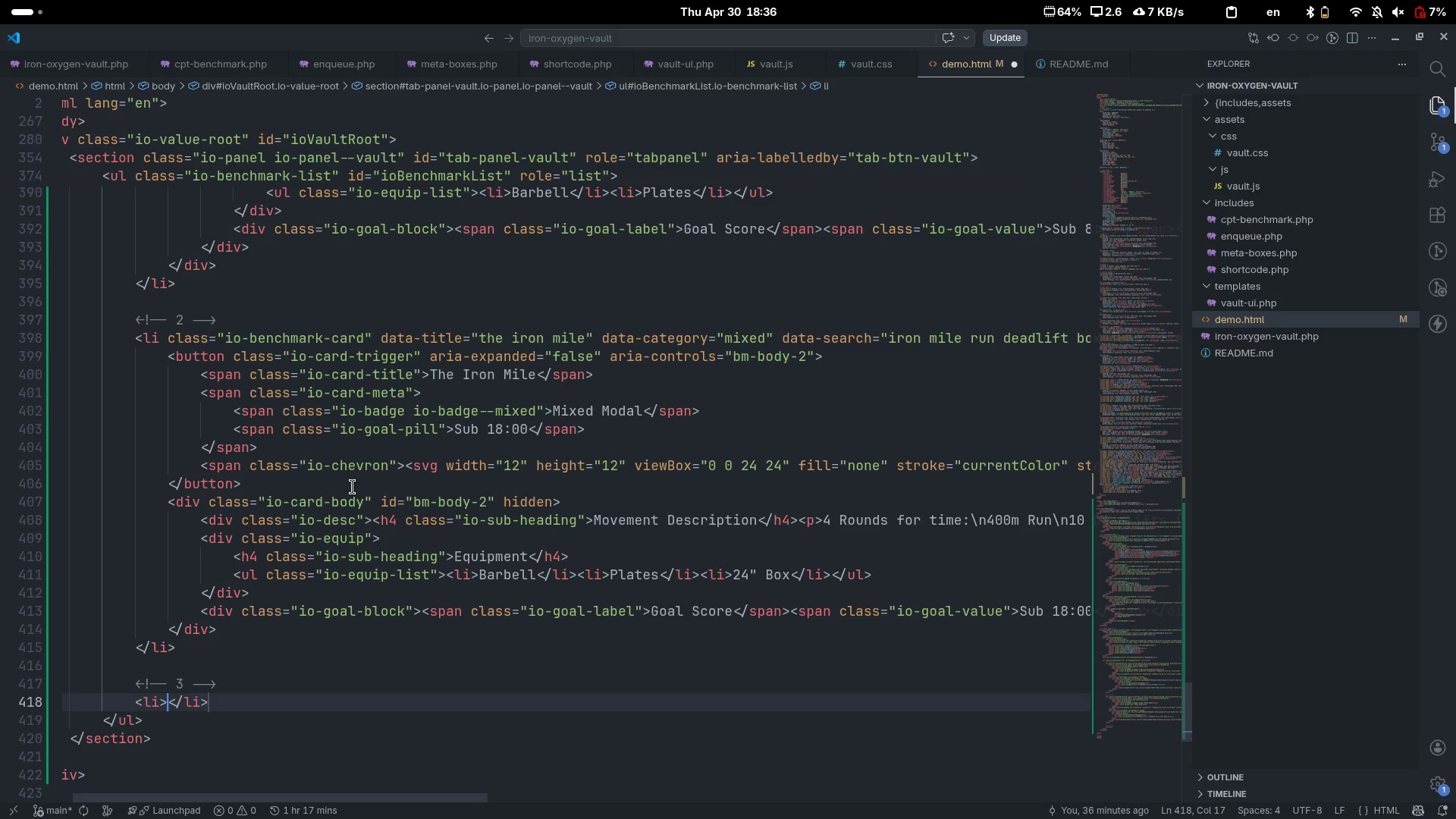 
key(Enter)
 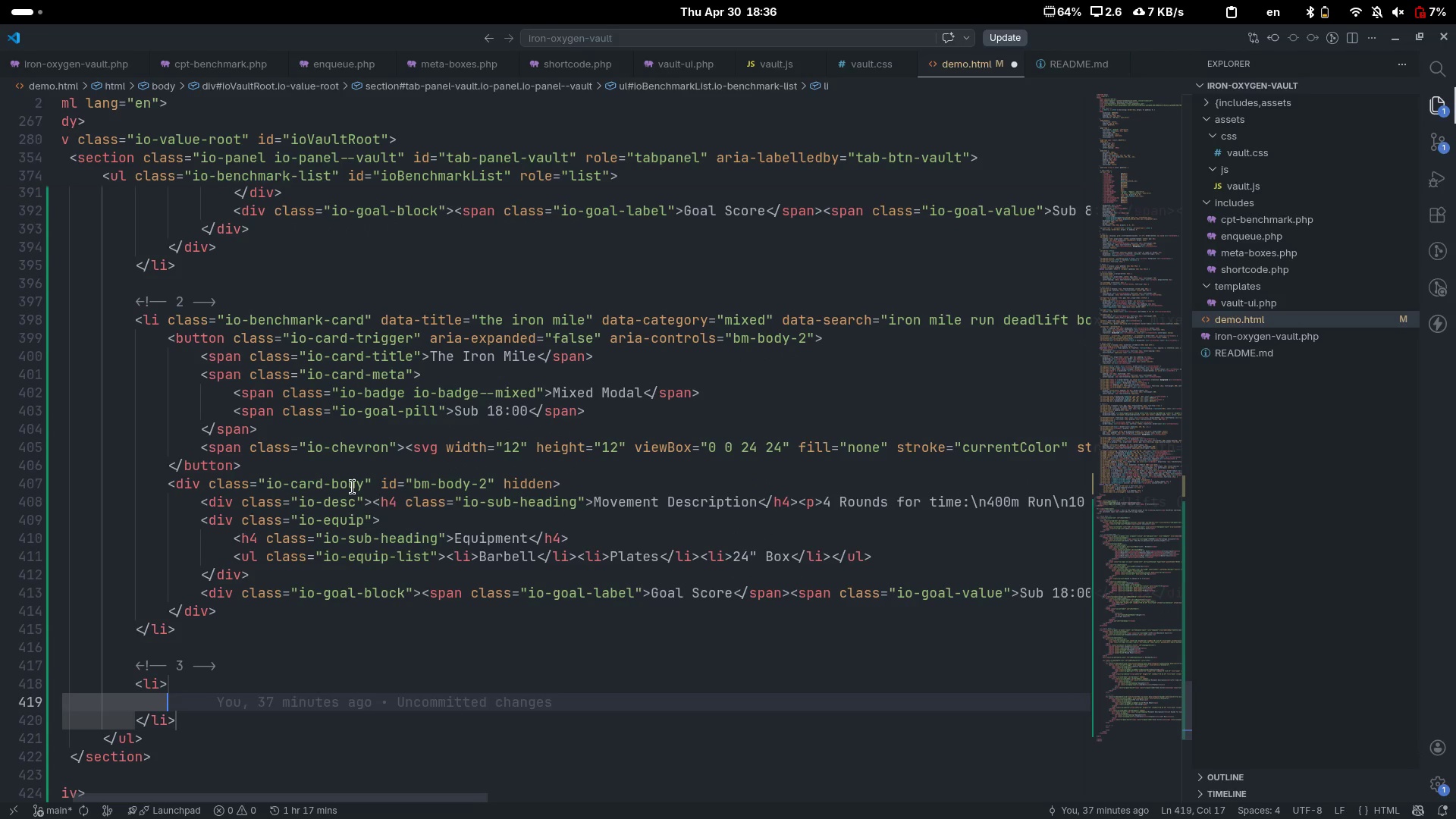 
key(ArrowUp)
 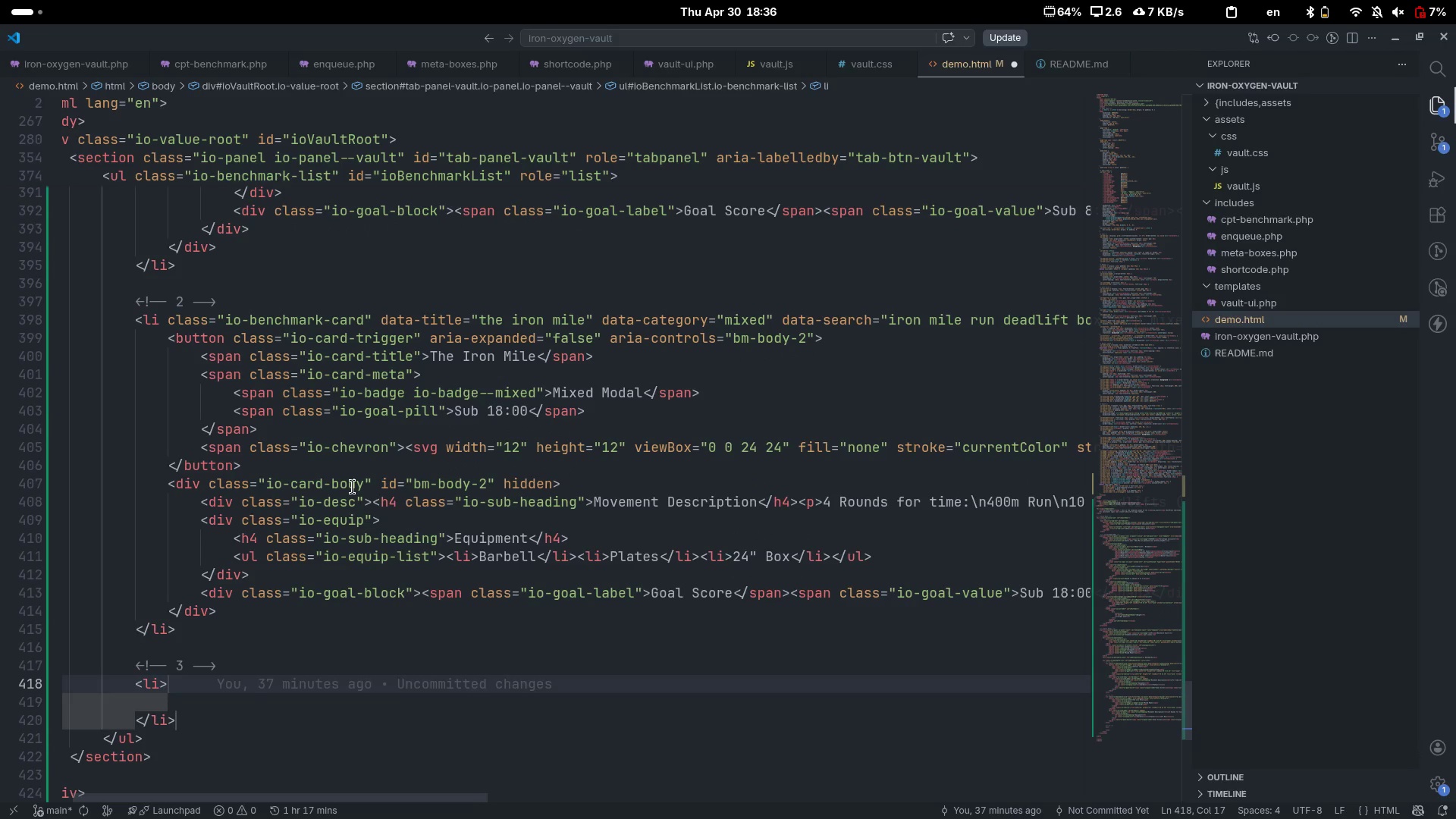 
key(Escape)
 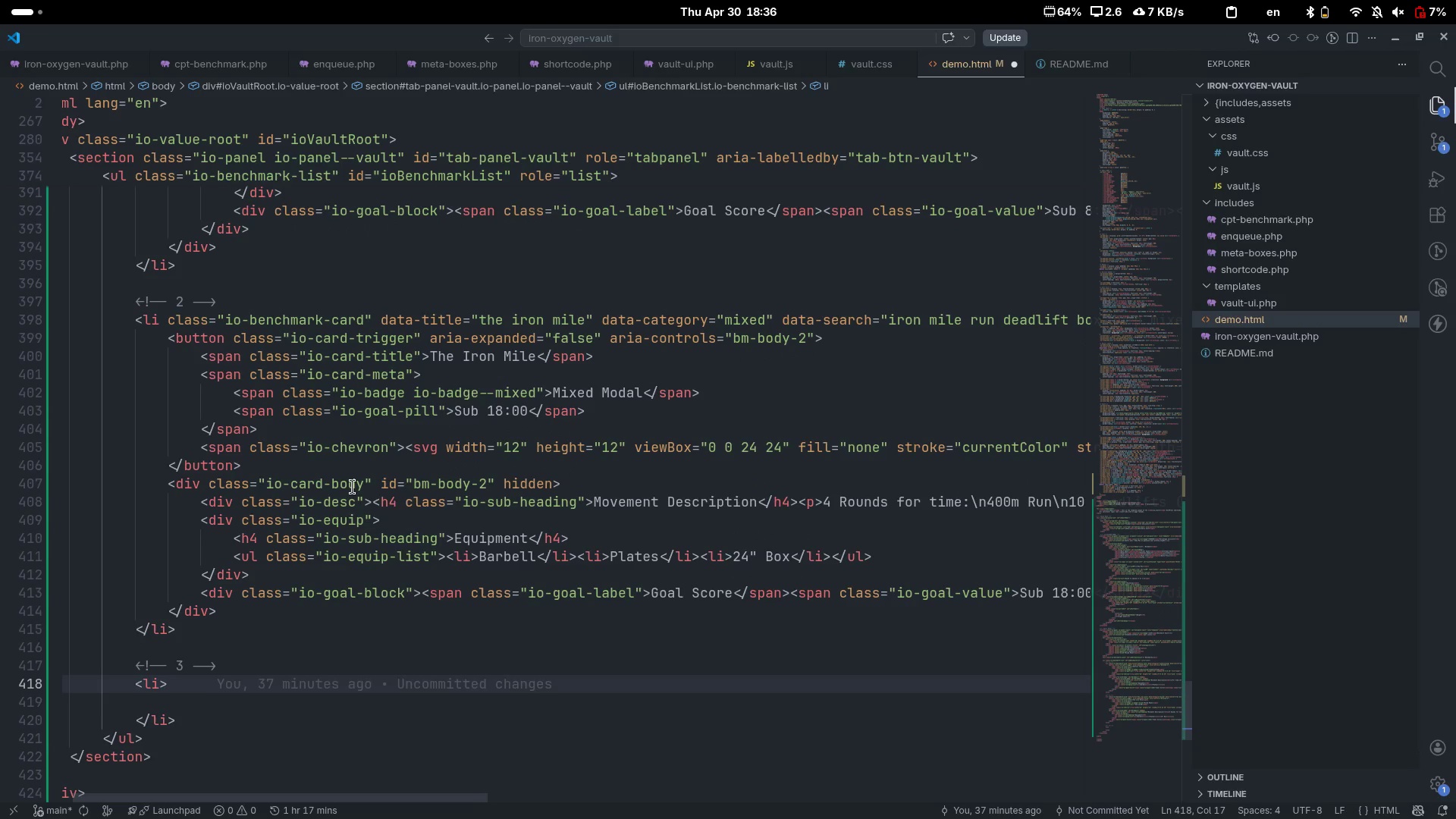 
key(ArrowLeft)
 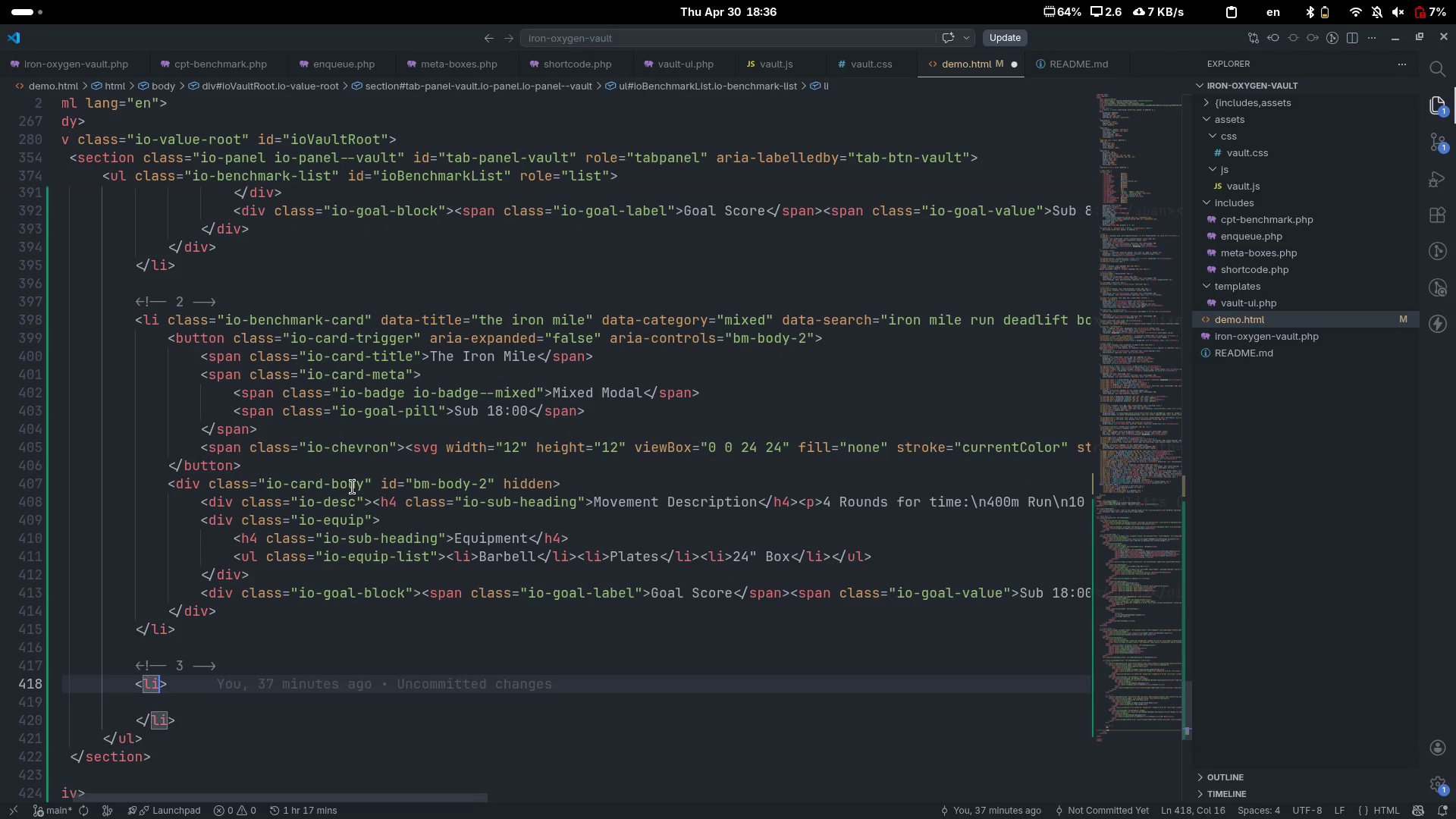 
type( clas)
key(Tab)
type(io-bencha)
key(Tab)
type(" data-ti)
key(Tab)
type(squat focus)
key(Escape)
key(Escape)
 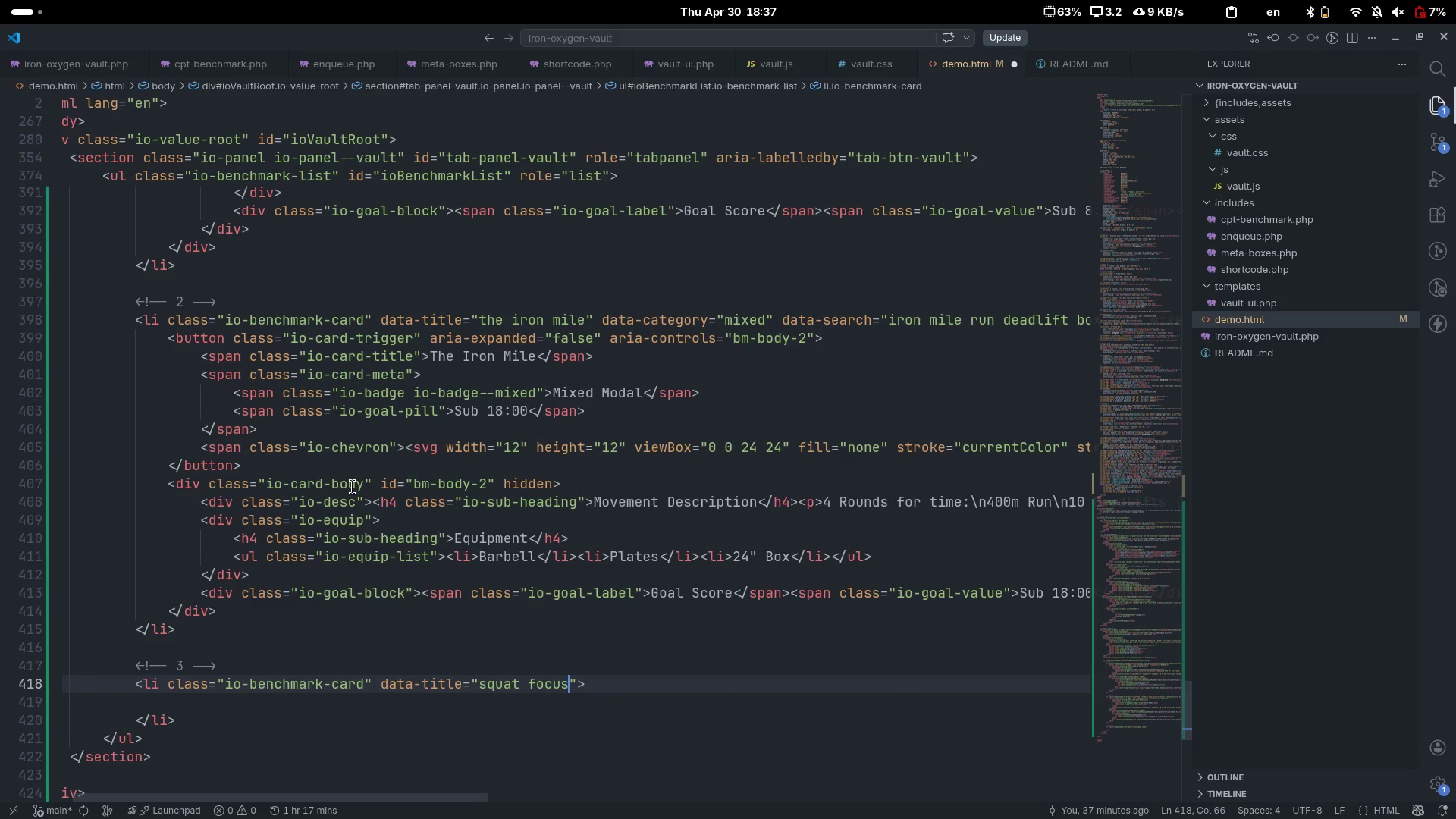 
key(ArrowRight)
 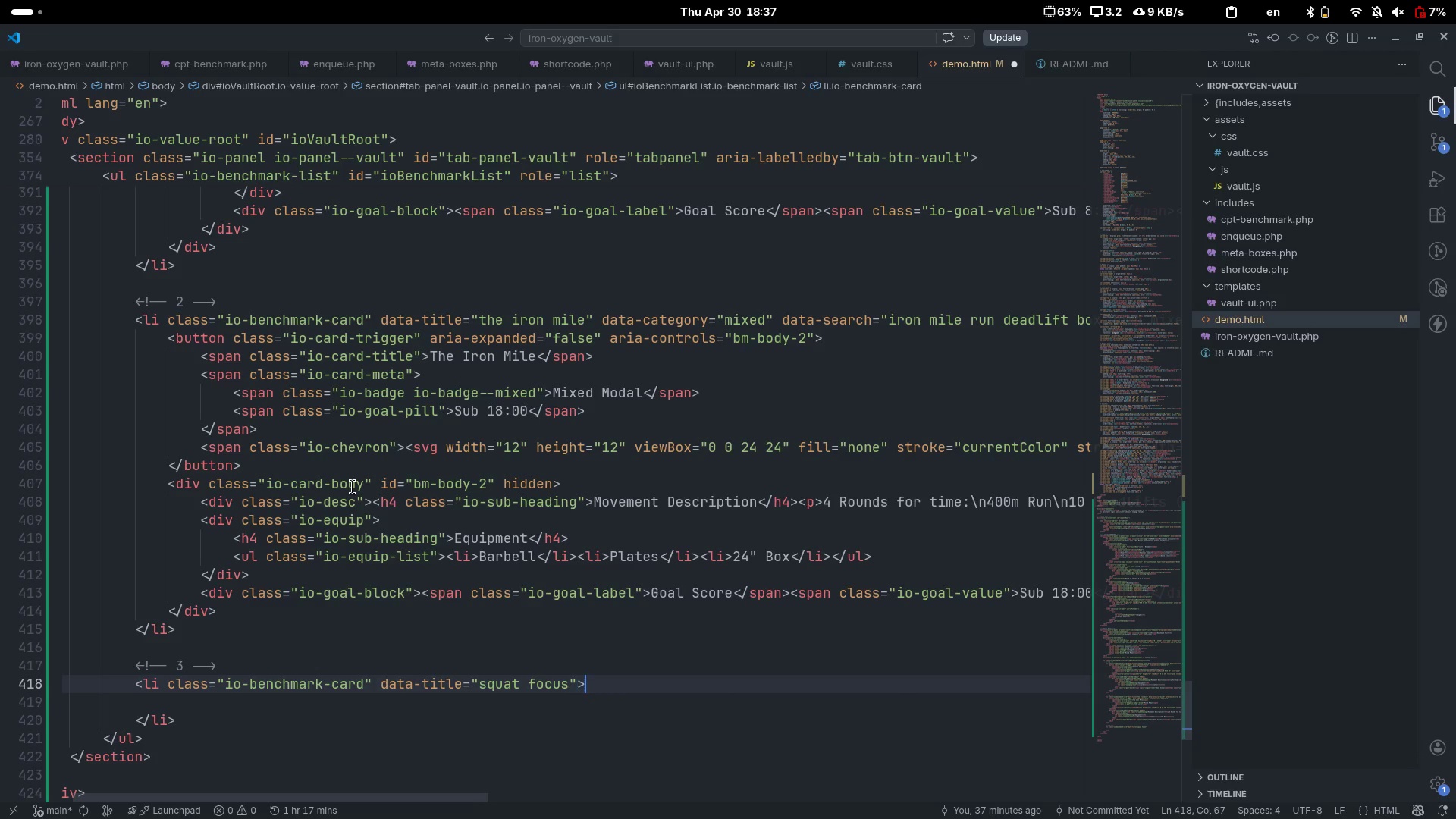 
key(ArrowRight)
 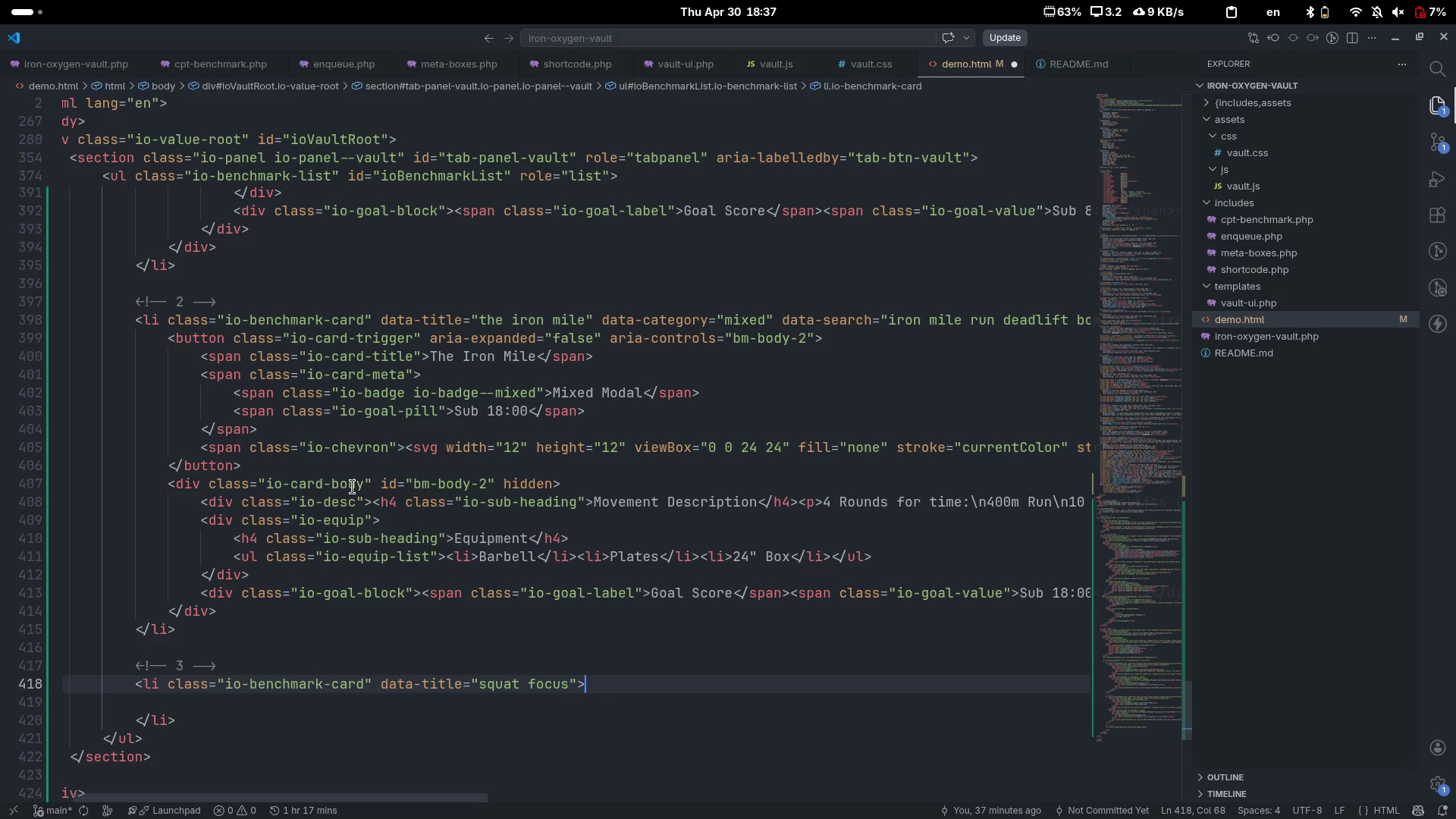 
key(ArrowLeft)
 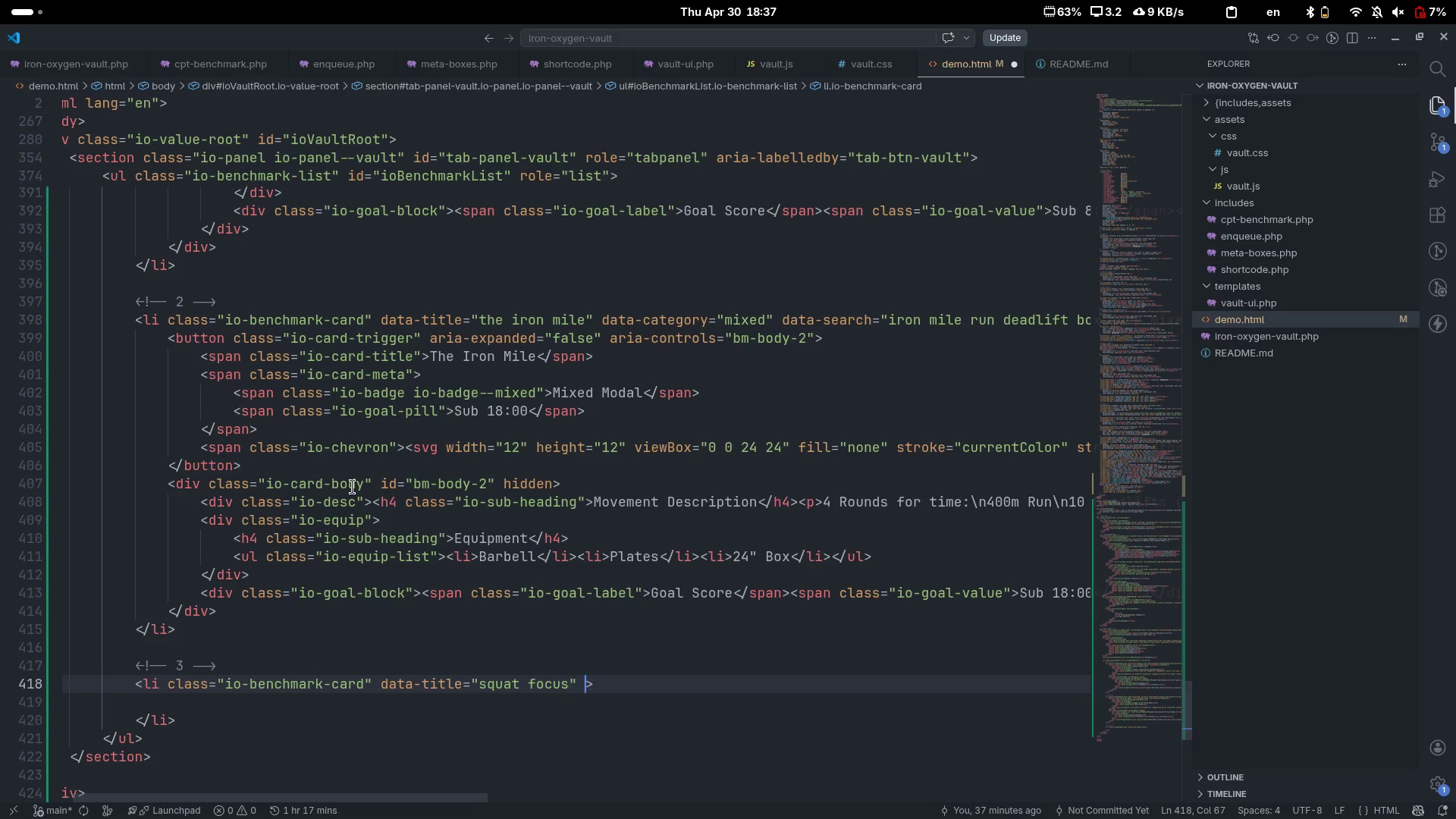 
type( data-cat)
key(Tab)
type(strength)
 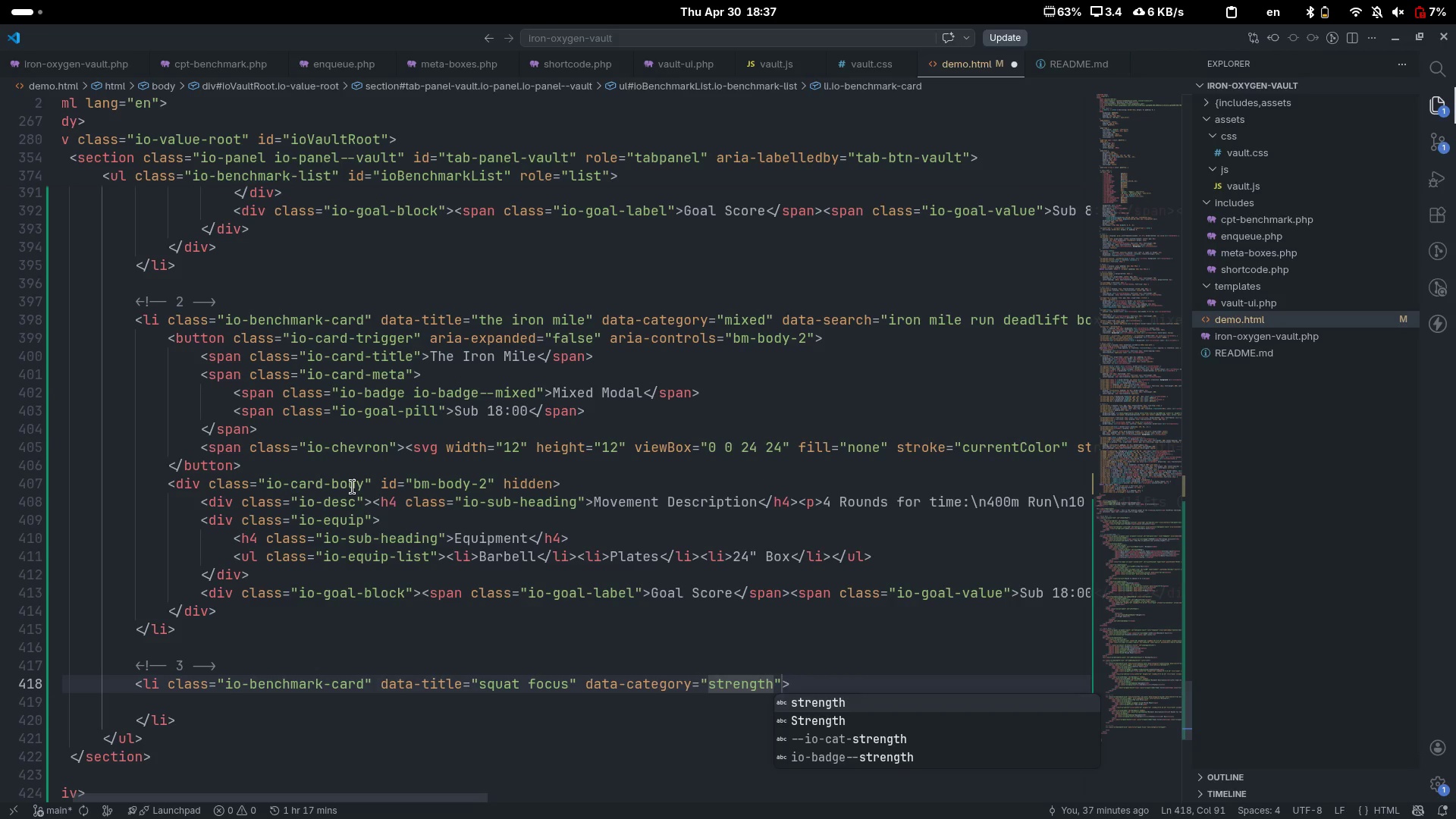 
key(ArrowRight)
 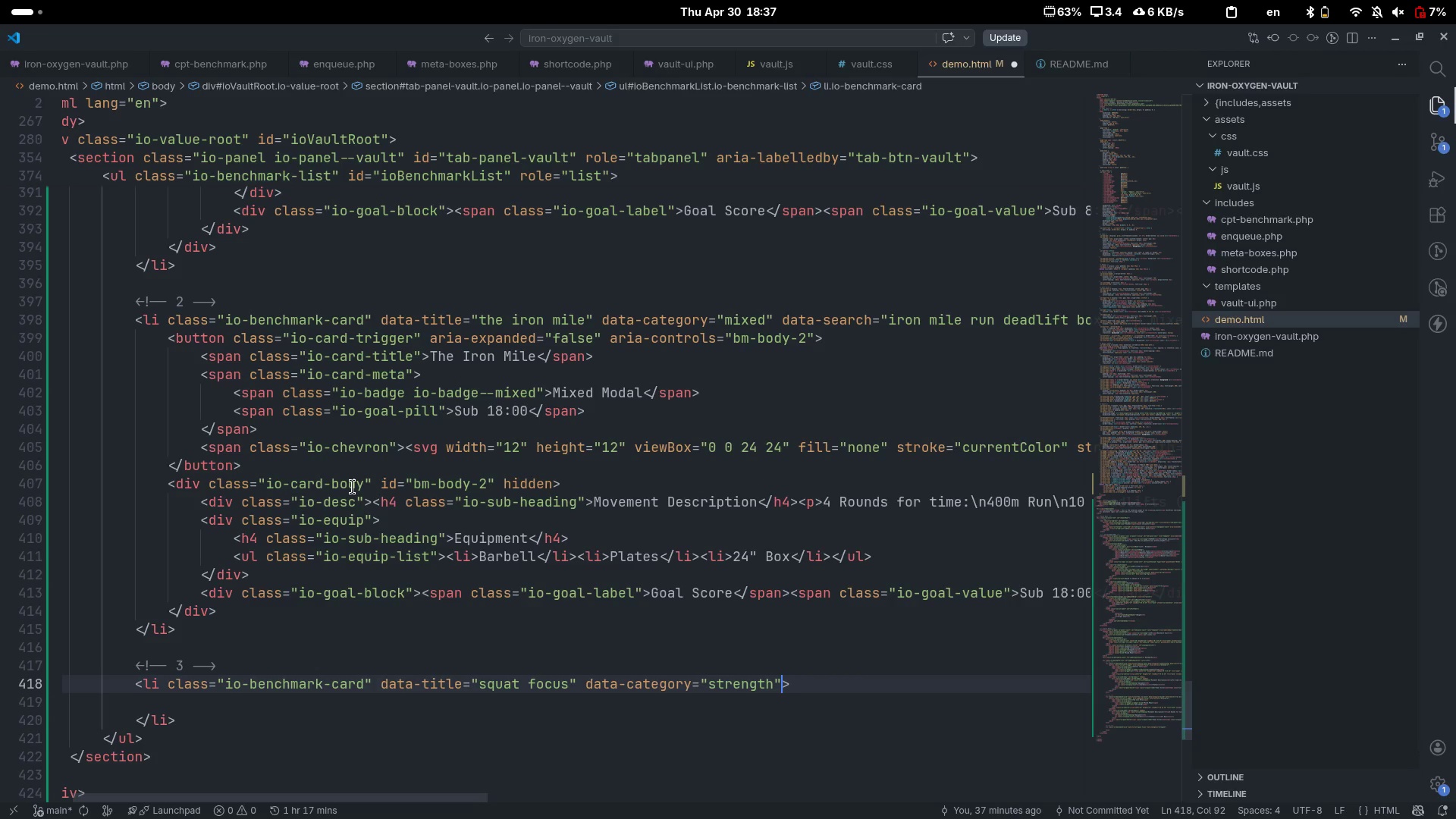 
type( data-sea)
key(Tab)
type(squat focus back squat)
 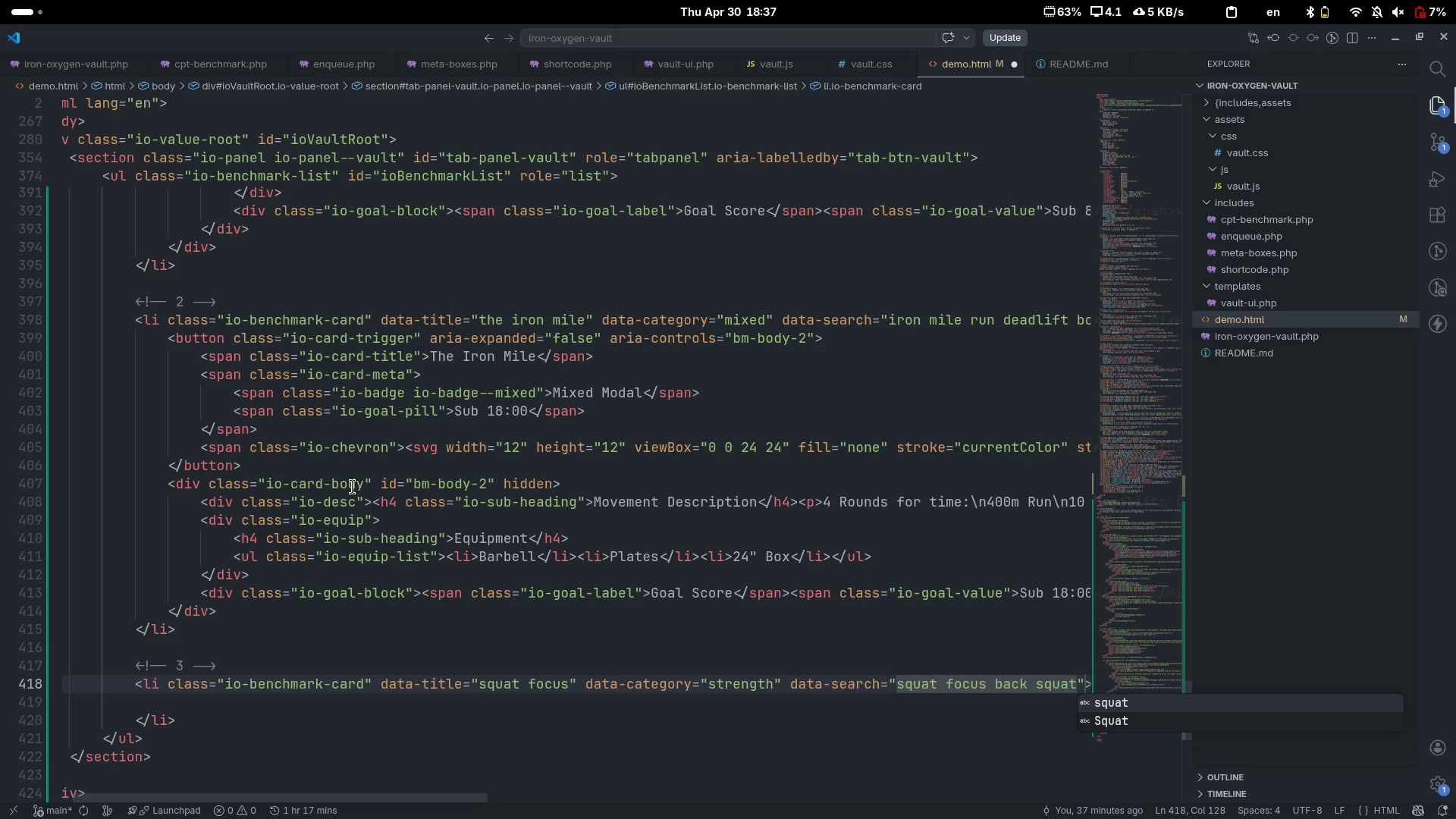 
scroll: coordinate [353, 487], scroll_direction: down, amount: 10.0
 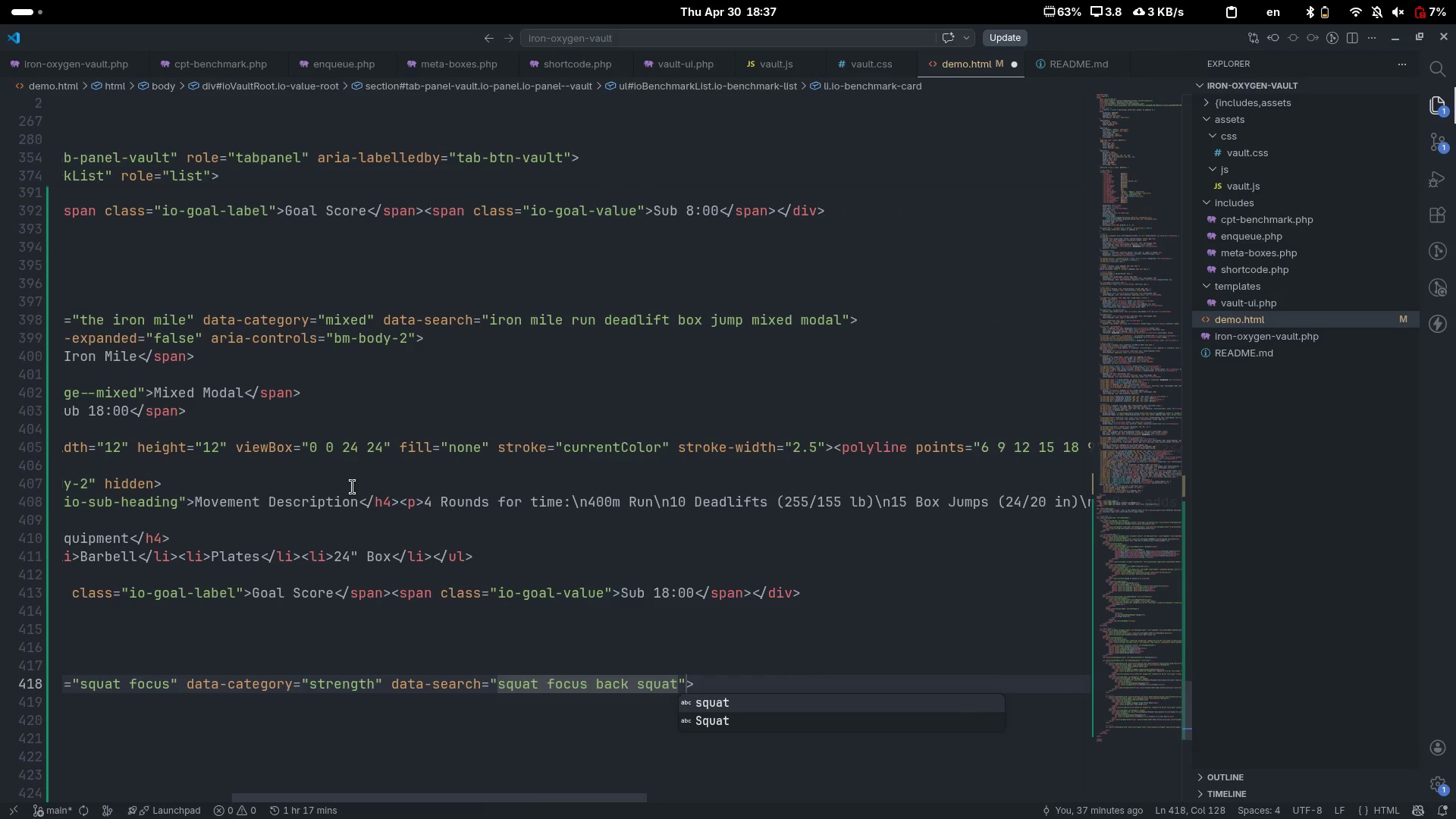 
type(stre)
key(Backspace)
key(Backspace)
key(Backspace)
key(Backspace)
type( strength 5x5)
key(Escape)
 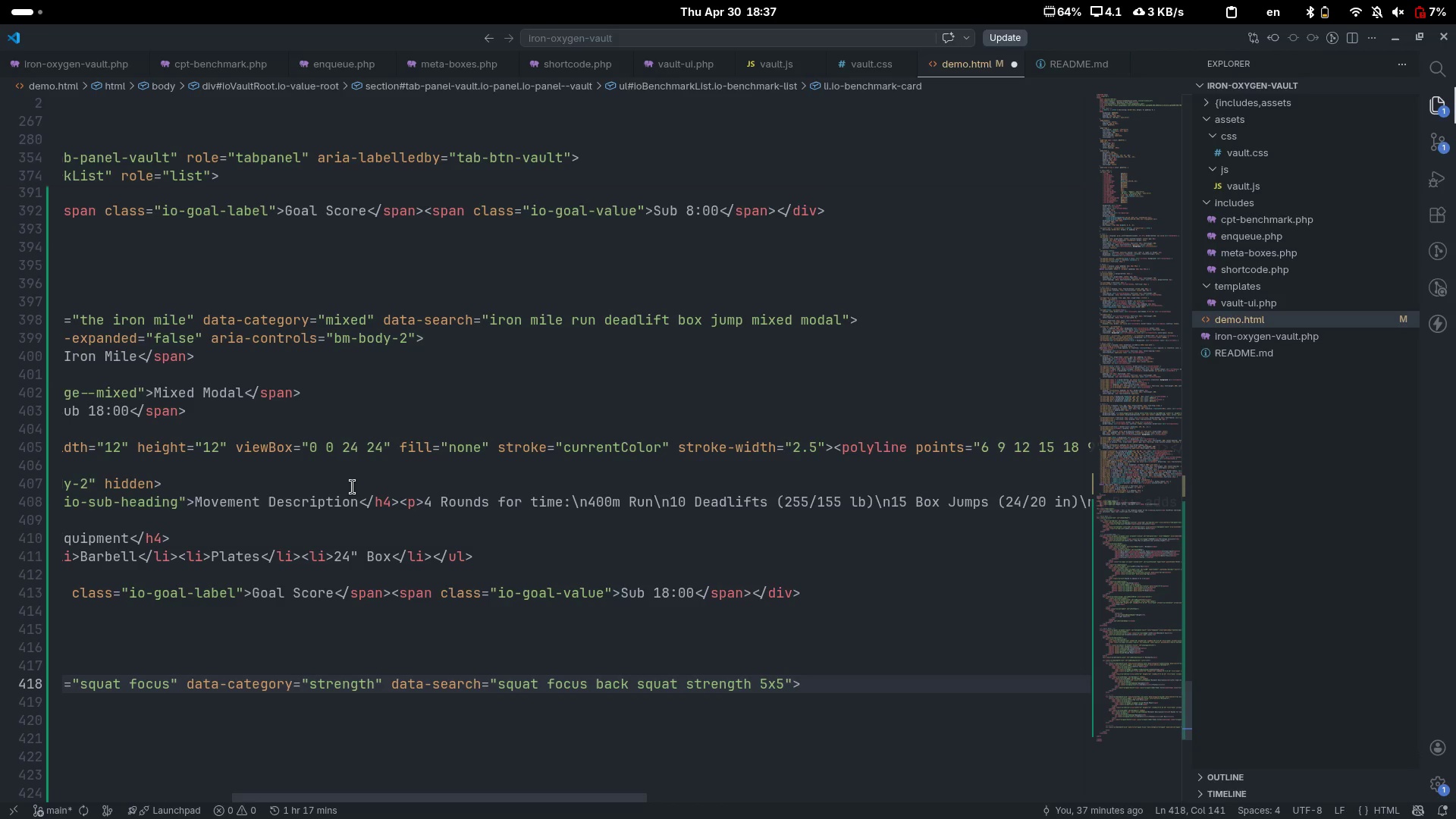 
key(Control+ControlLeft)
 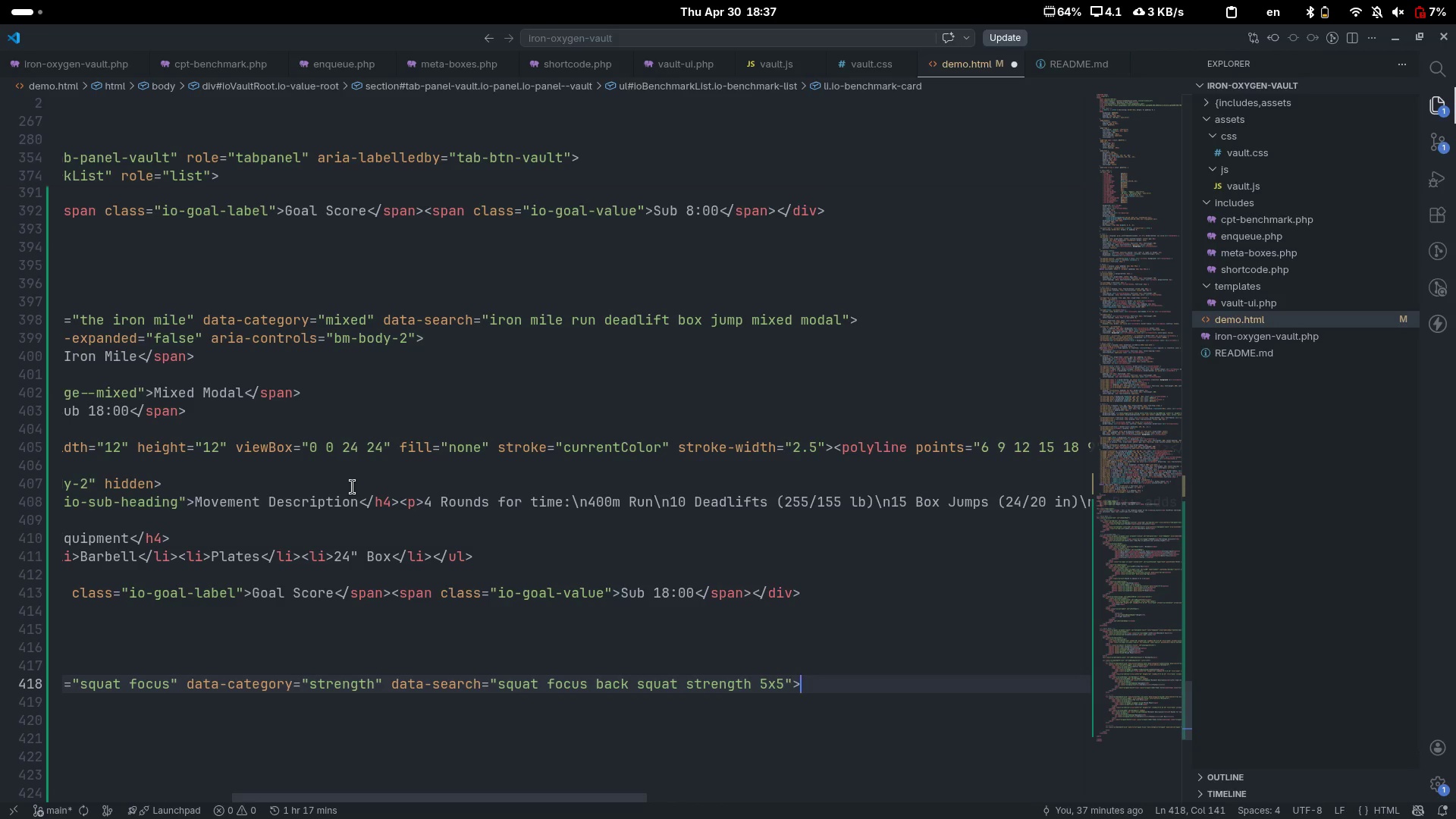 
key(Control+ArrowRight)
 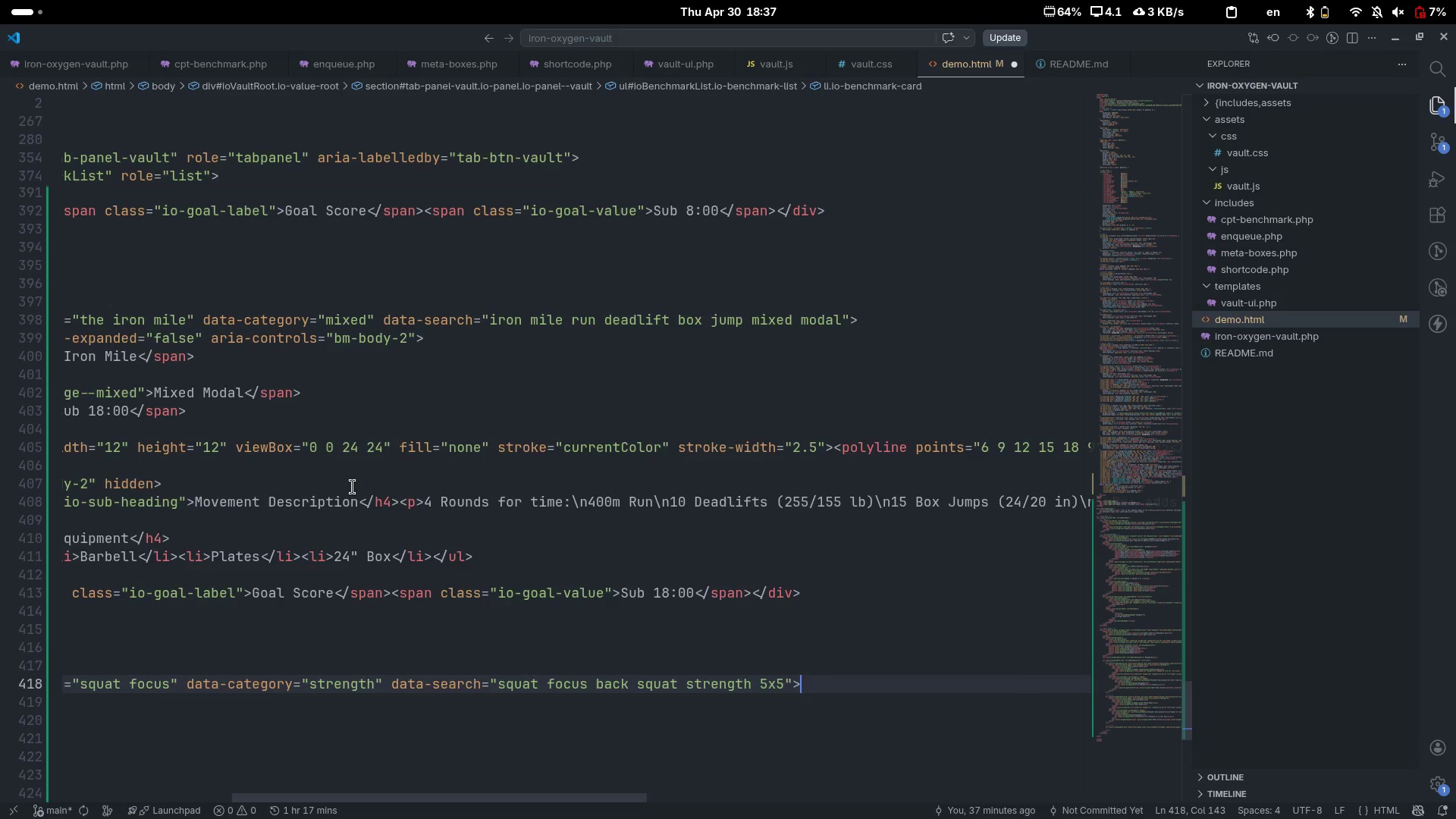 
key(Enter)
 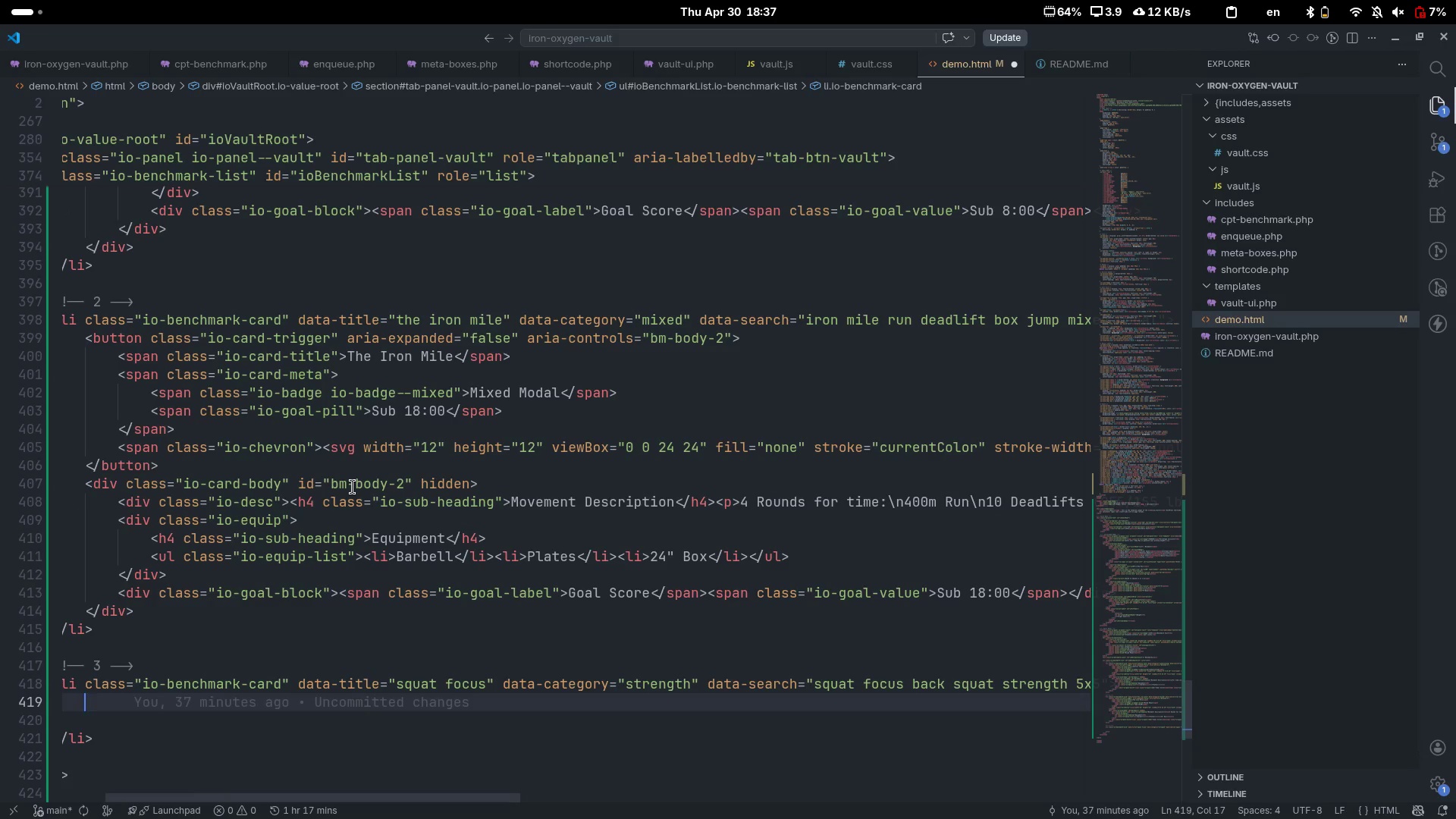 
scroll: coordinate [353, 487], scroll_direction: up, amount: 10.0
 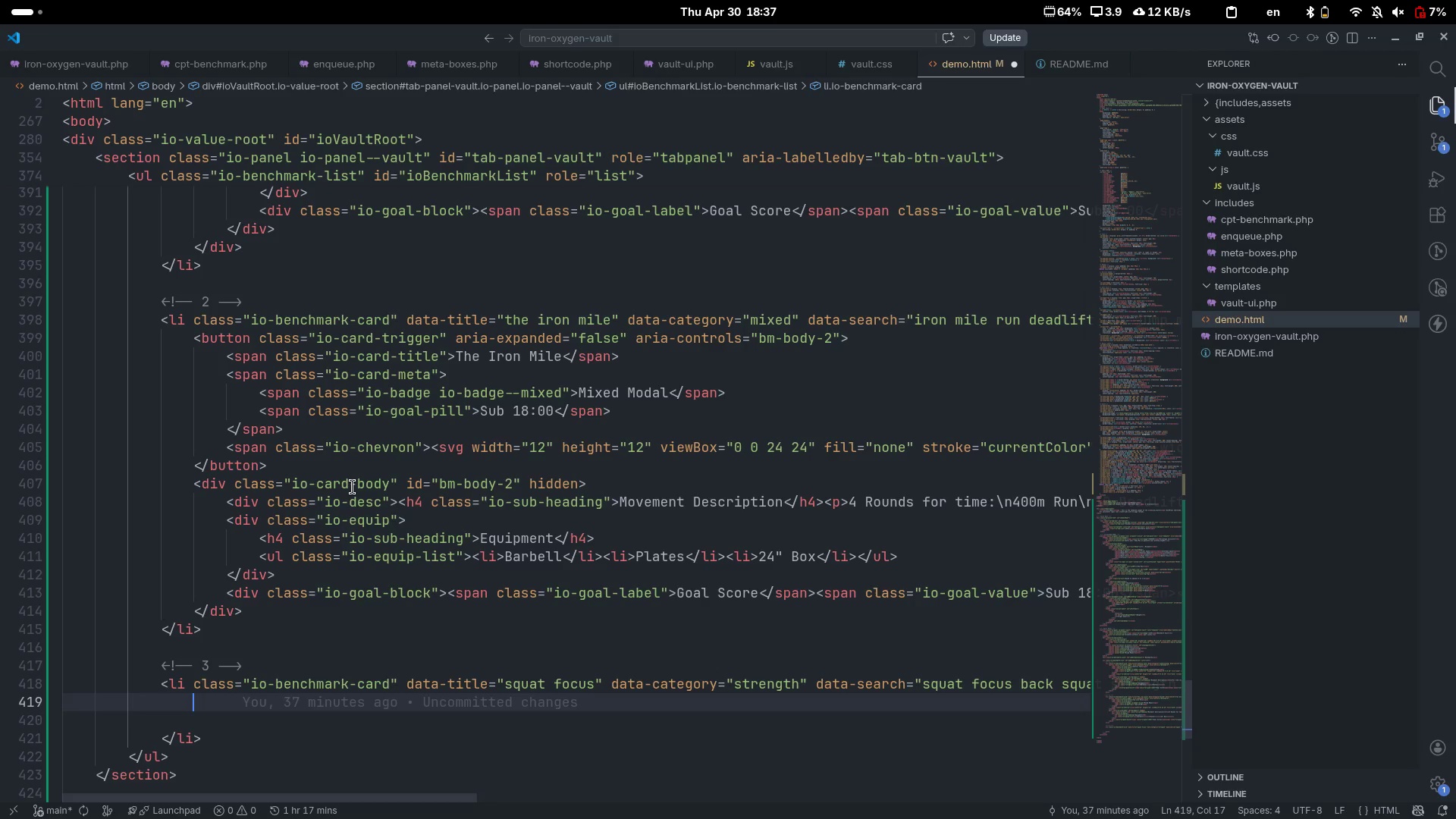 
key(Control+ControlLeft)
 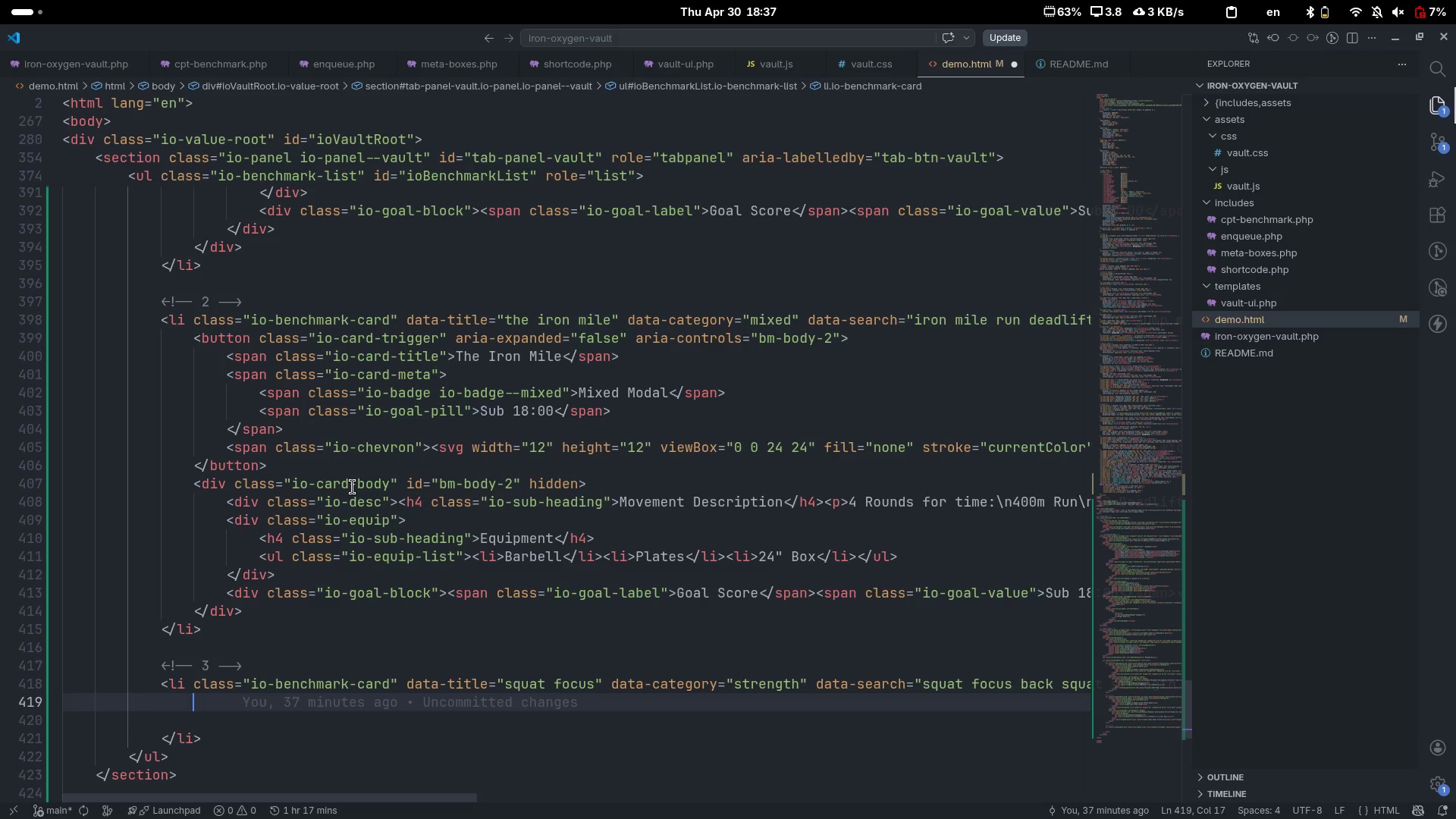 
key(Control+Shift+ShiftLeft)
 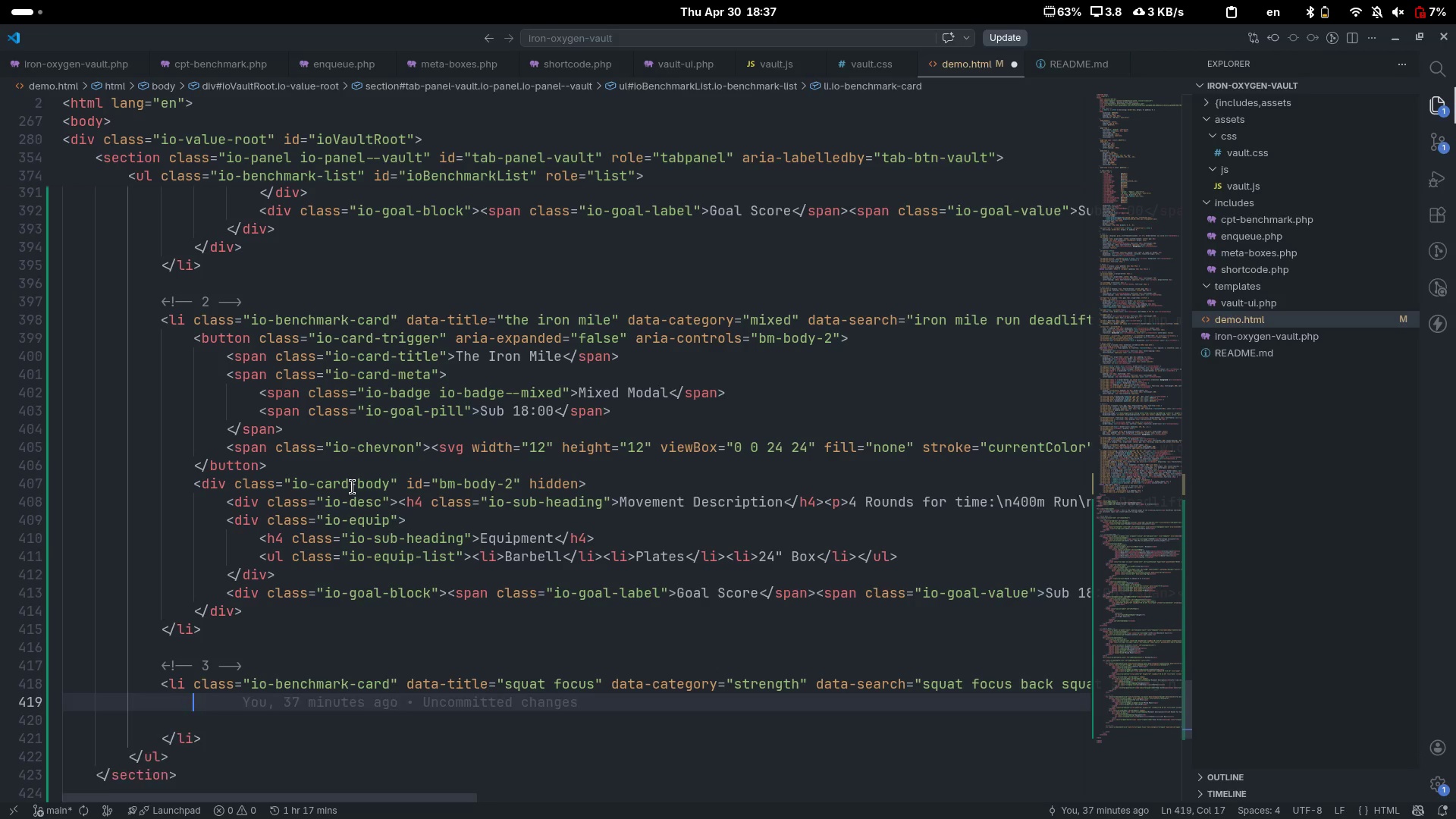 
key(Control+Shift+K)
 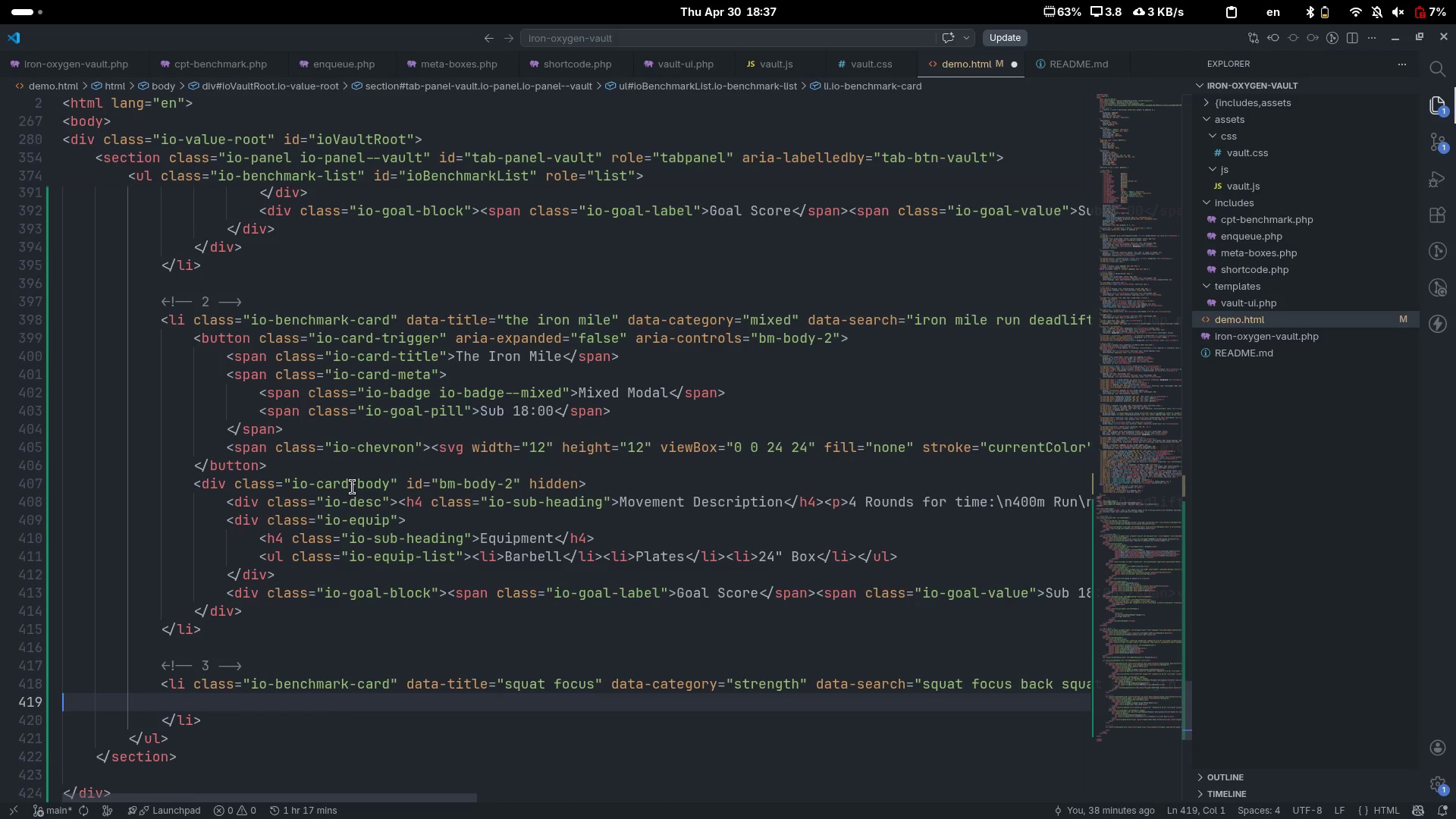 
key(Tab)
type(button)
key(Tab)
 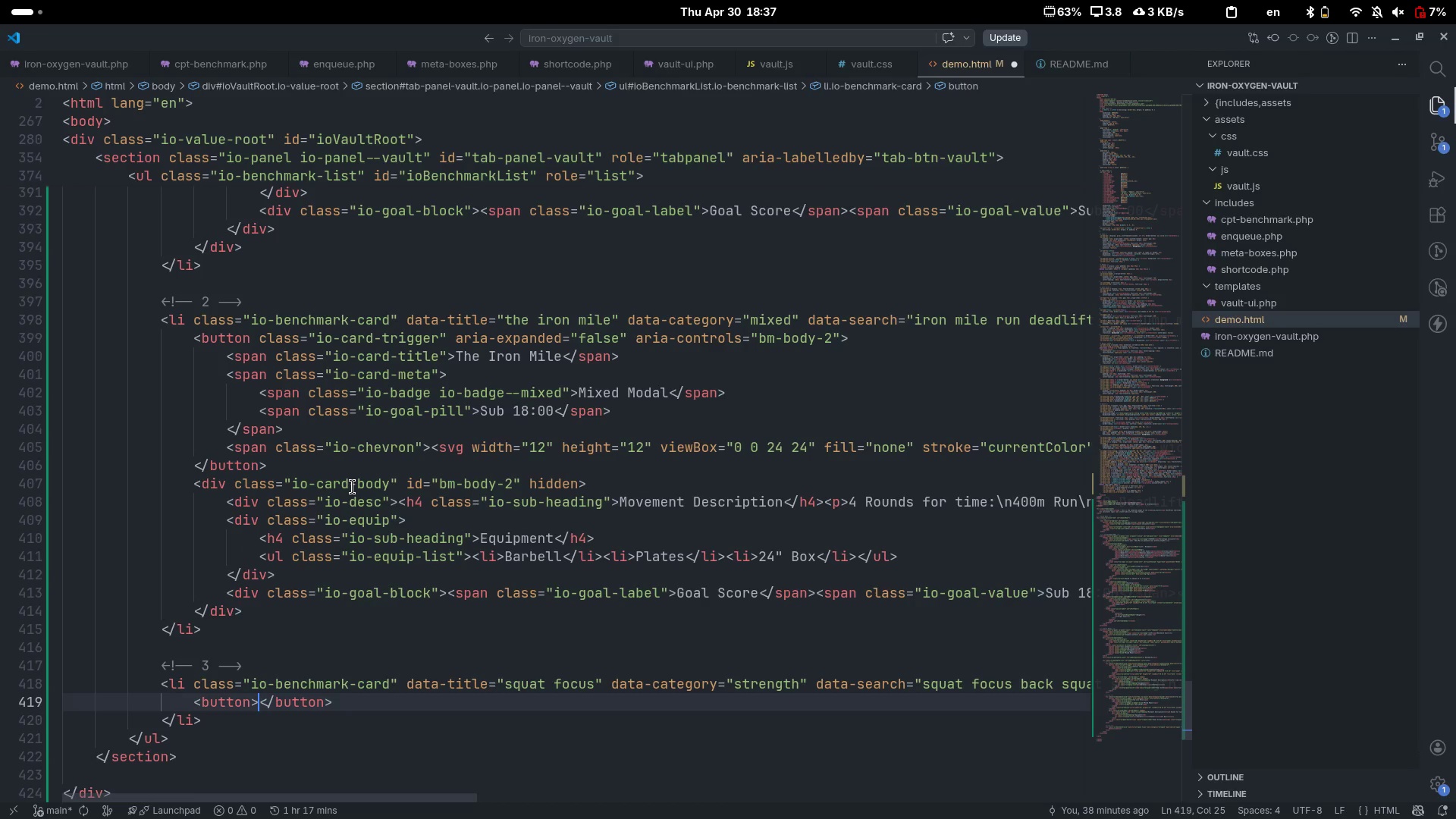 
key(Enter)
 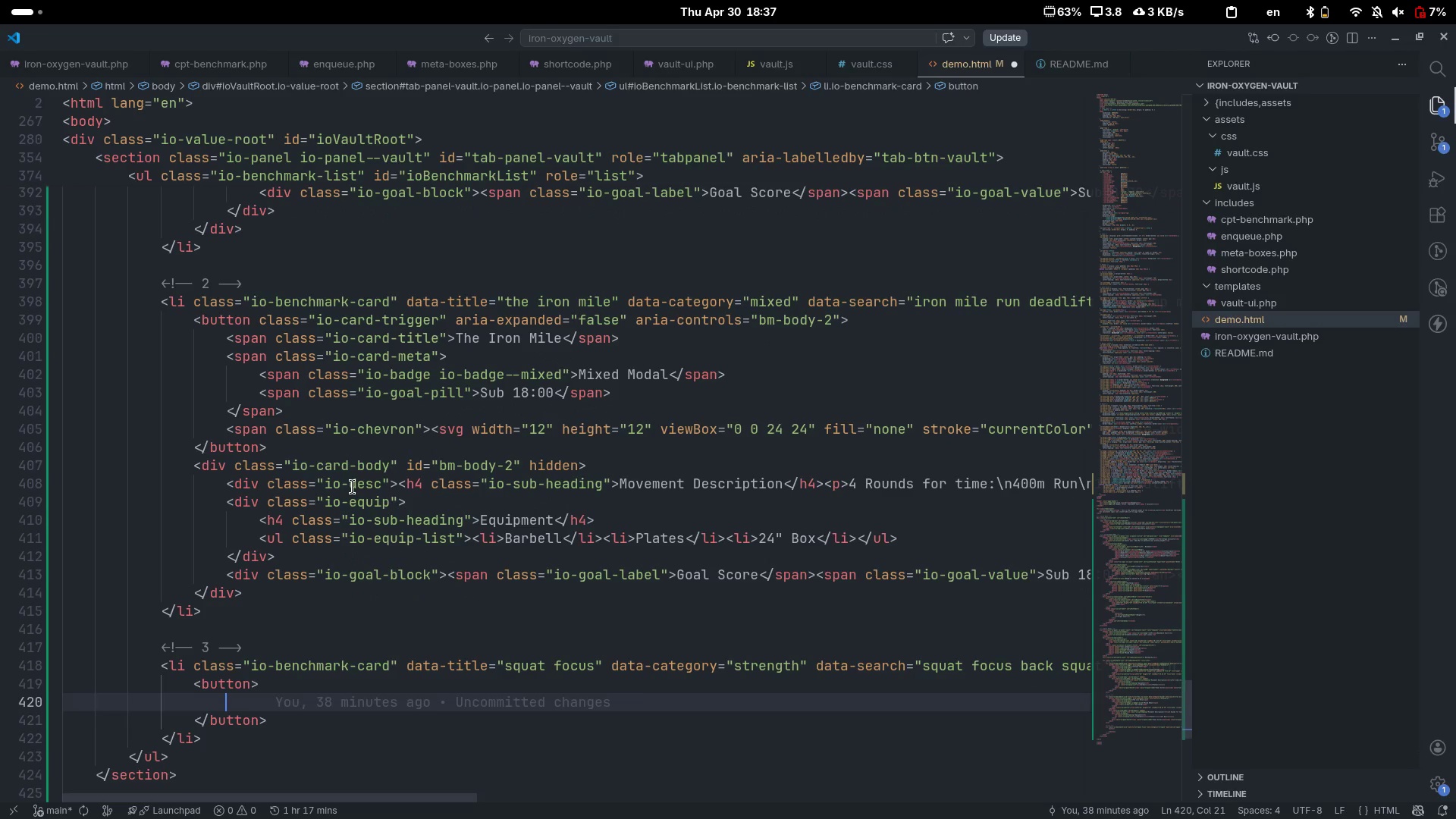 
key(ArrowUp)
 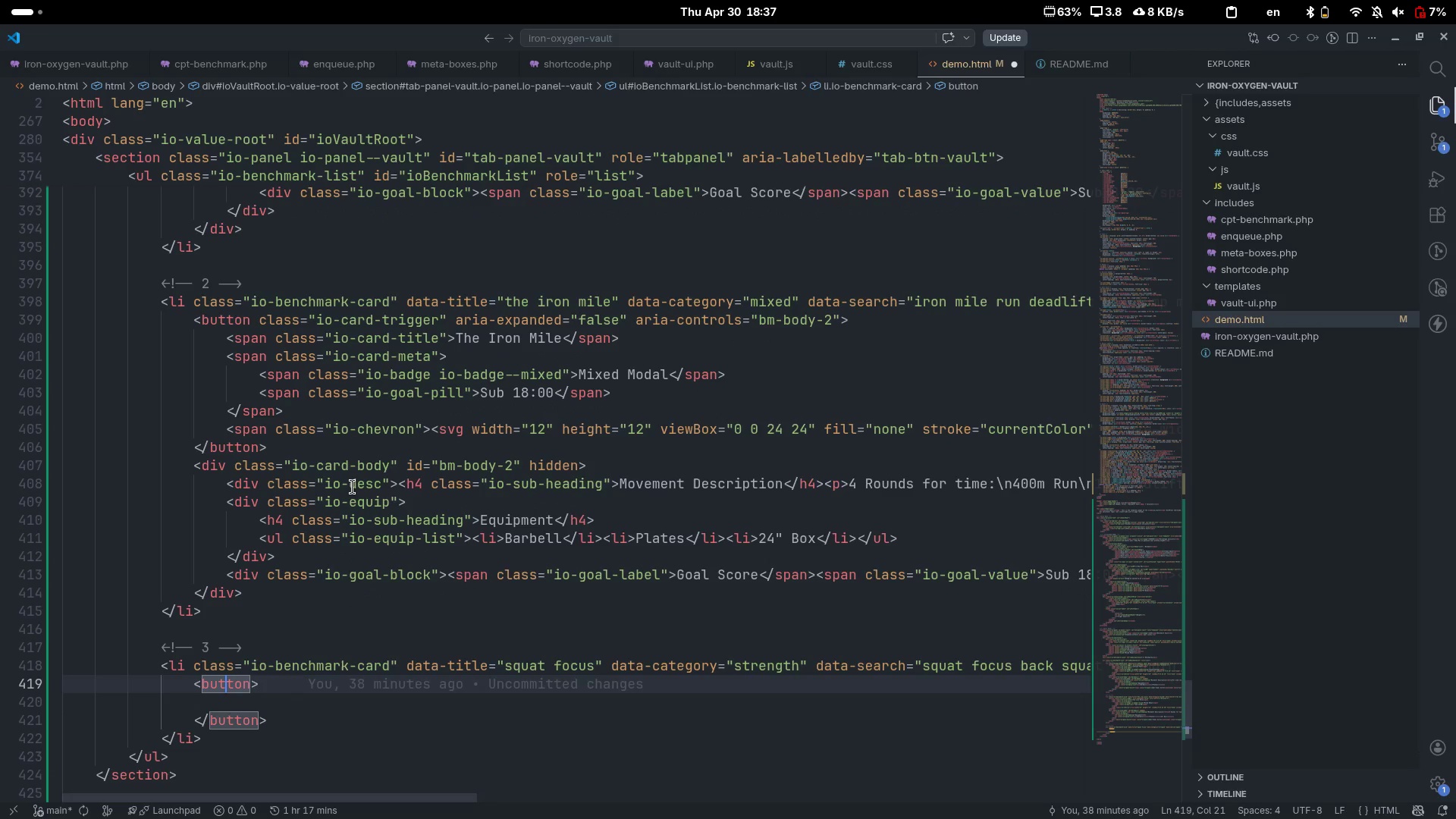 
key(Control+ControlLeft)
 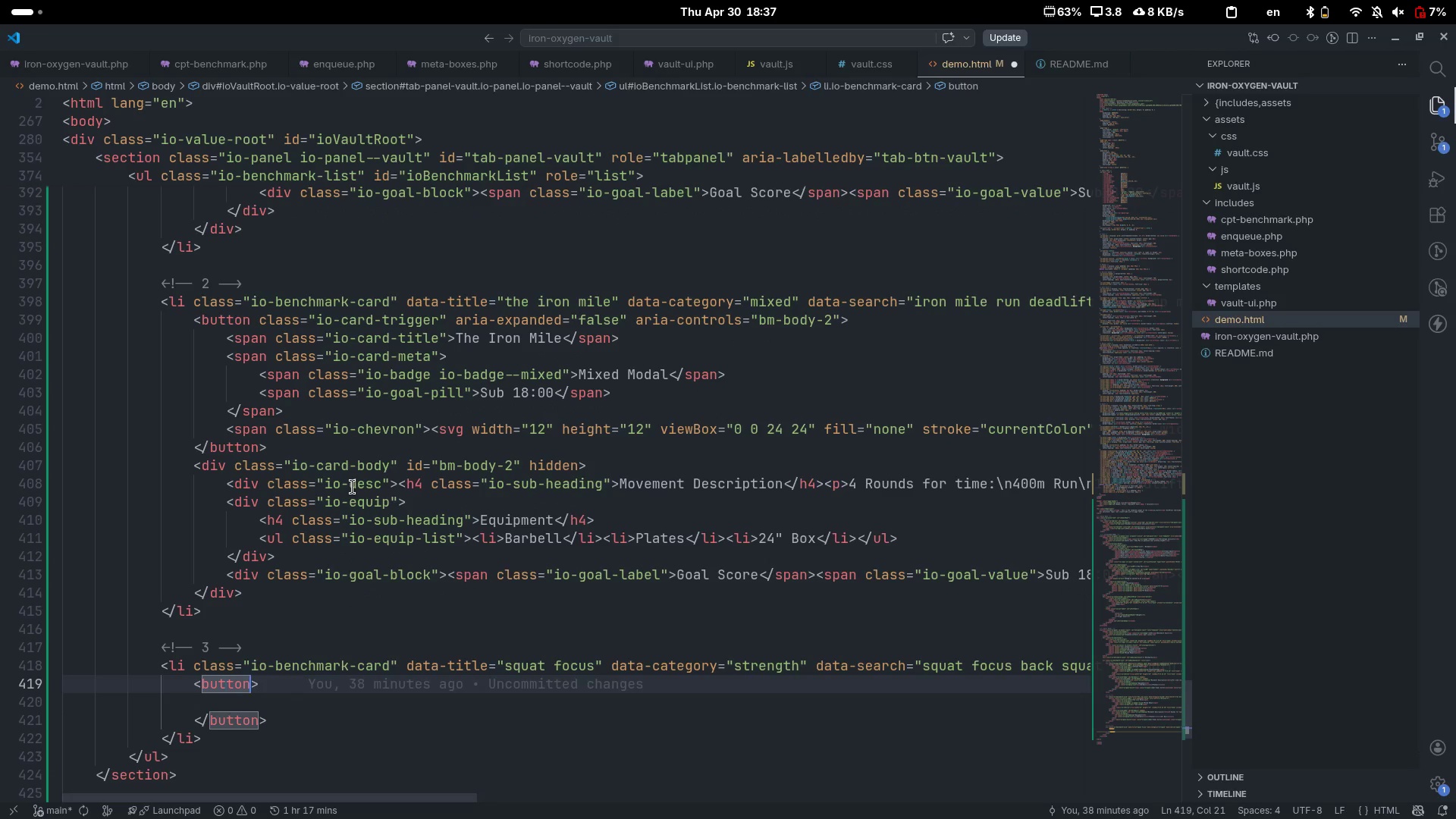 
key(Control+ArrowRight)
 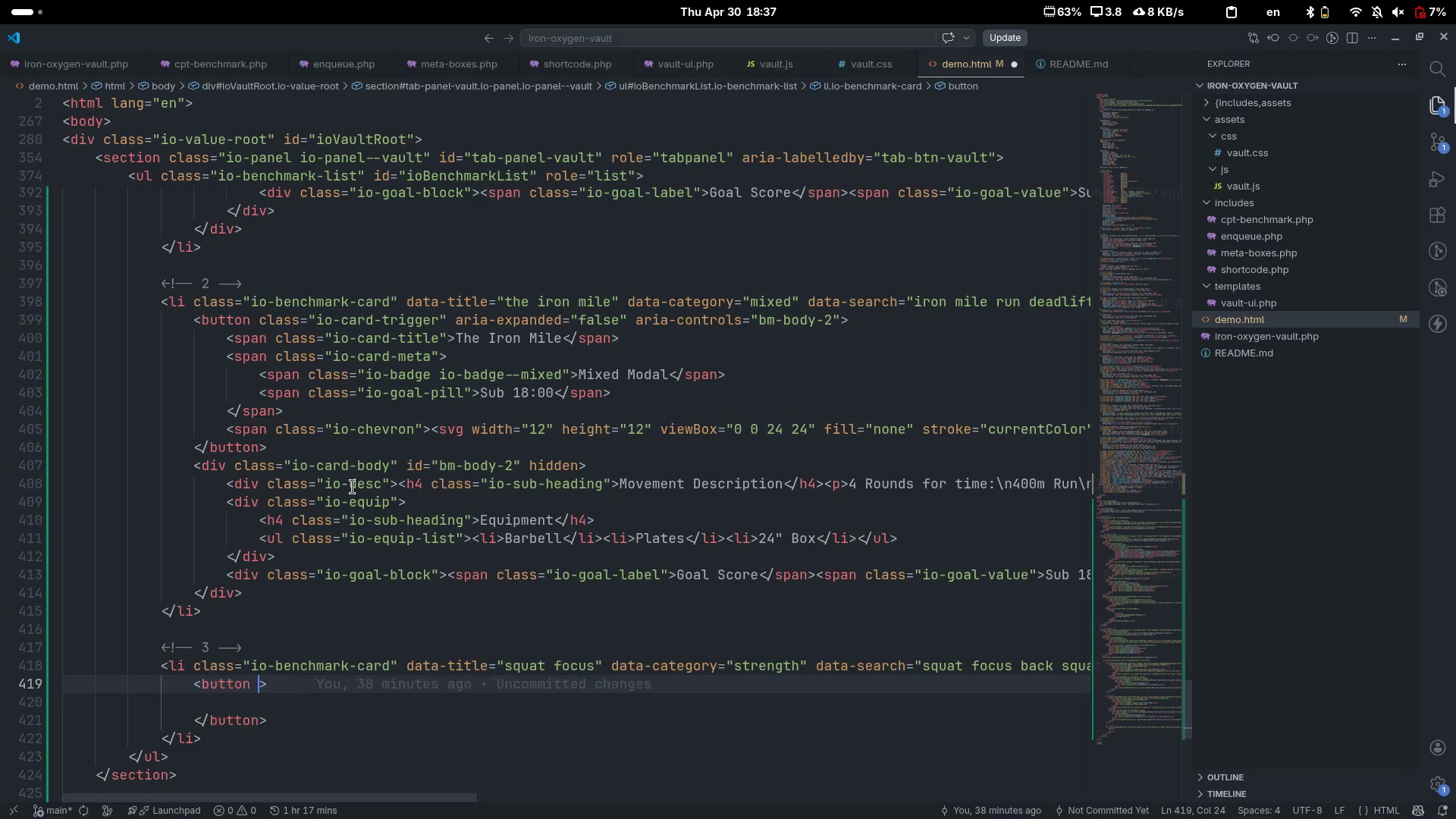 
type( cal)
key(Tab)
type(io-card-trigge)
key(Tab)
type(" aria-epa)
key(Backspace)
key(Backspace)
type(xpan)
key(Tab)
type(fal)
key(Tab)
 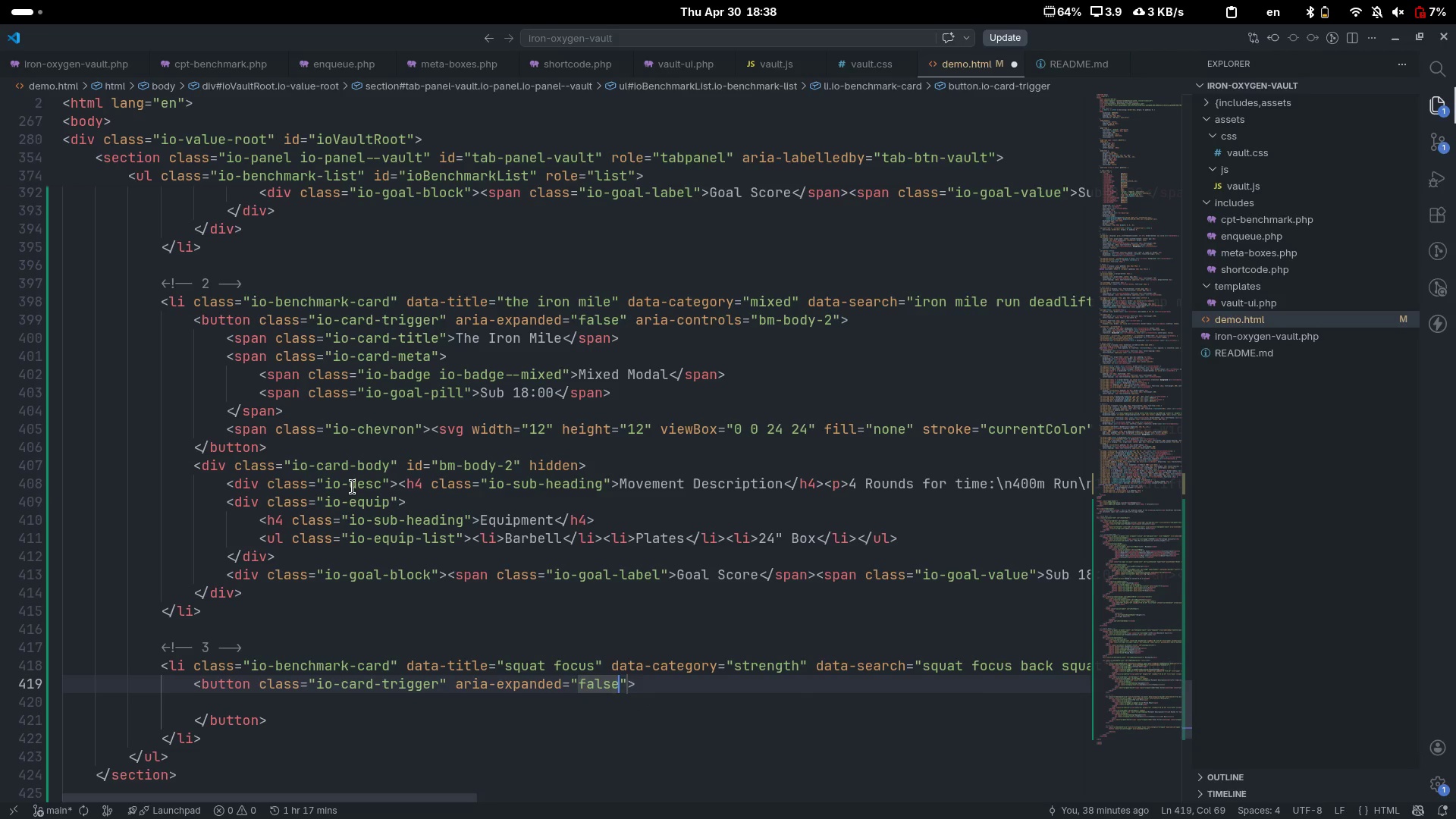 
key(ArrowRight)
 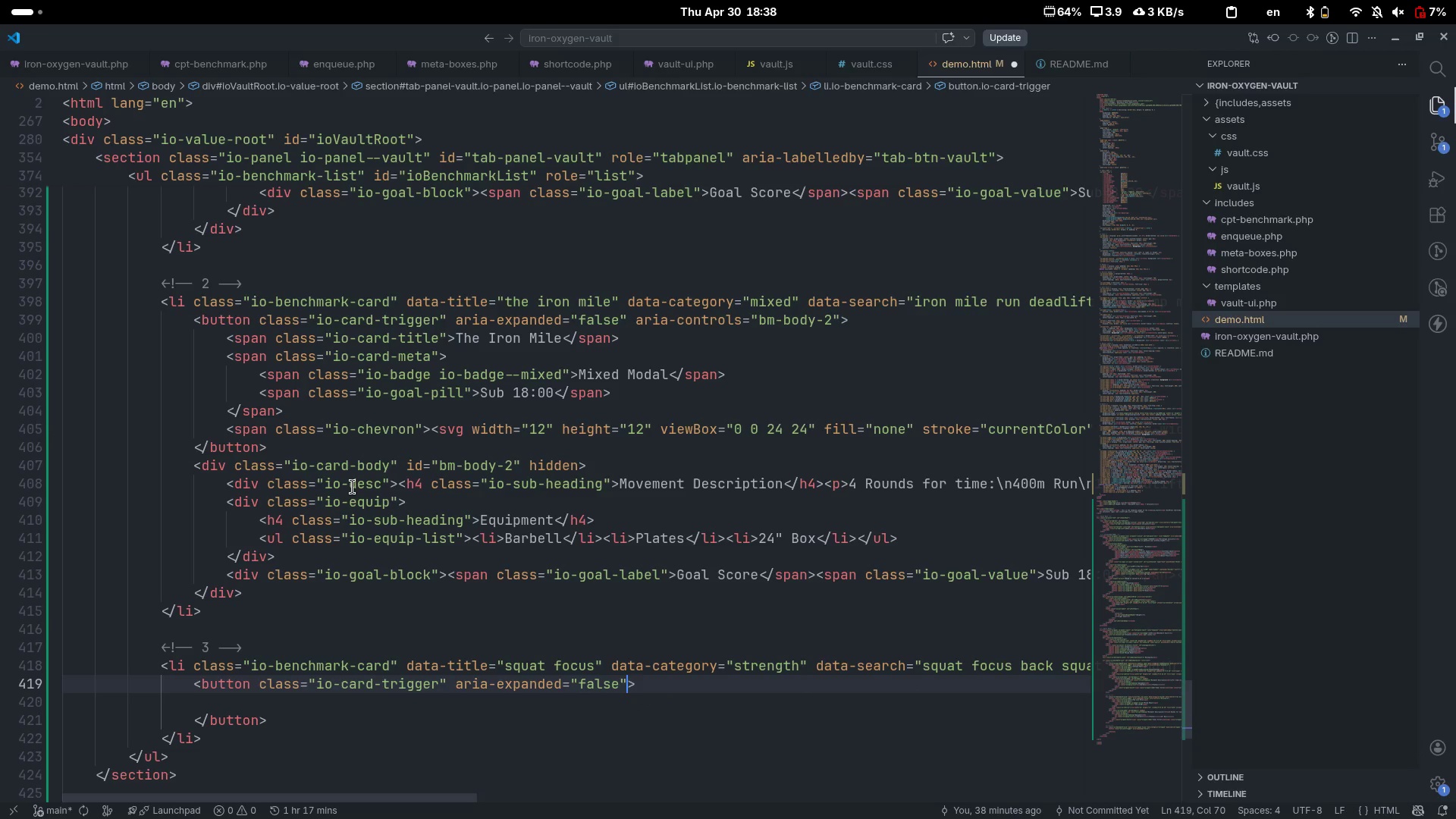 
type( aria-contro)
key(Tab)
 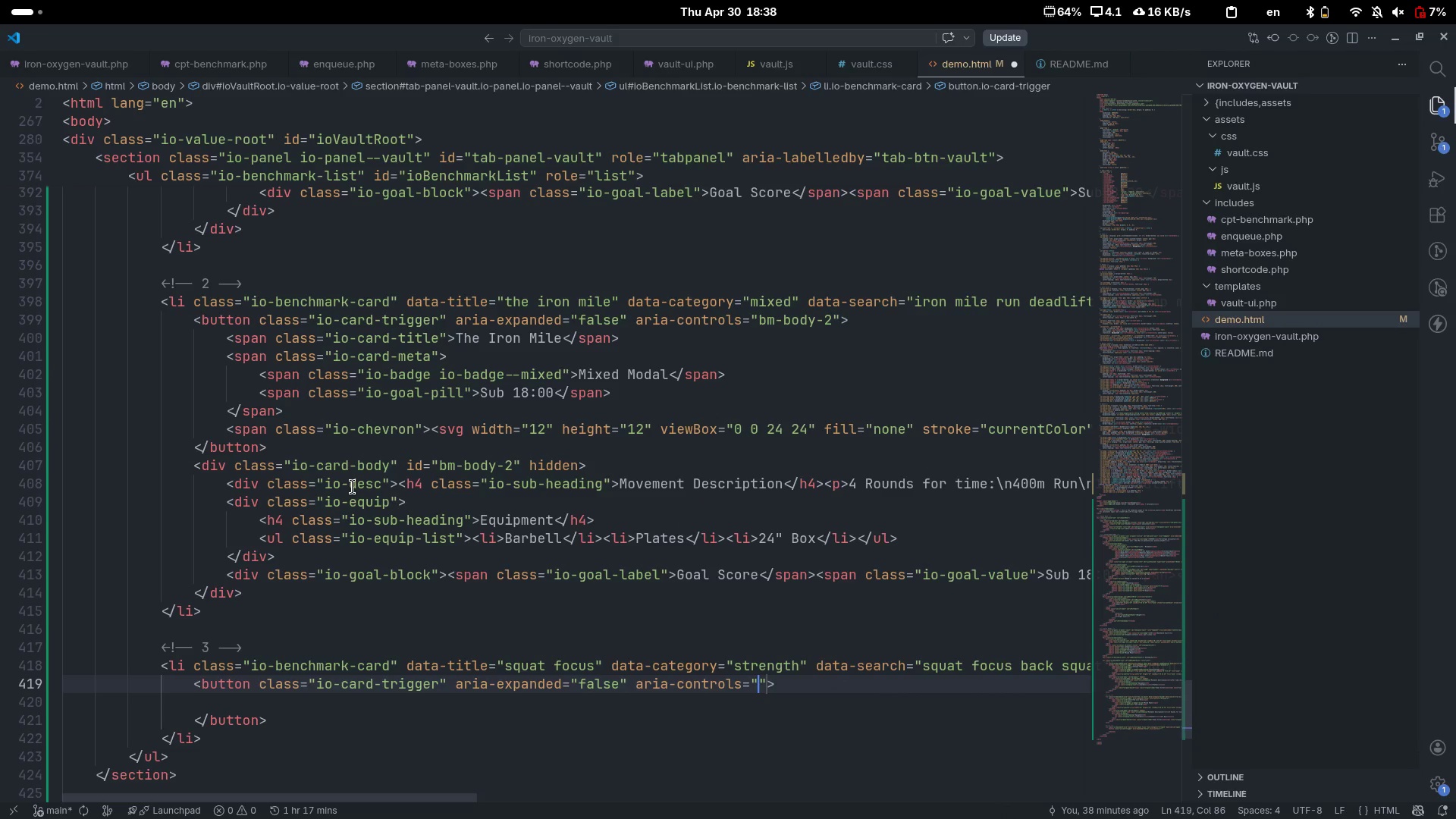 
type(bm-bod)
 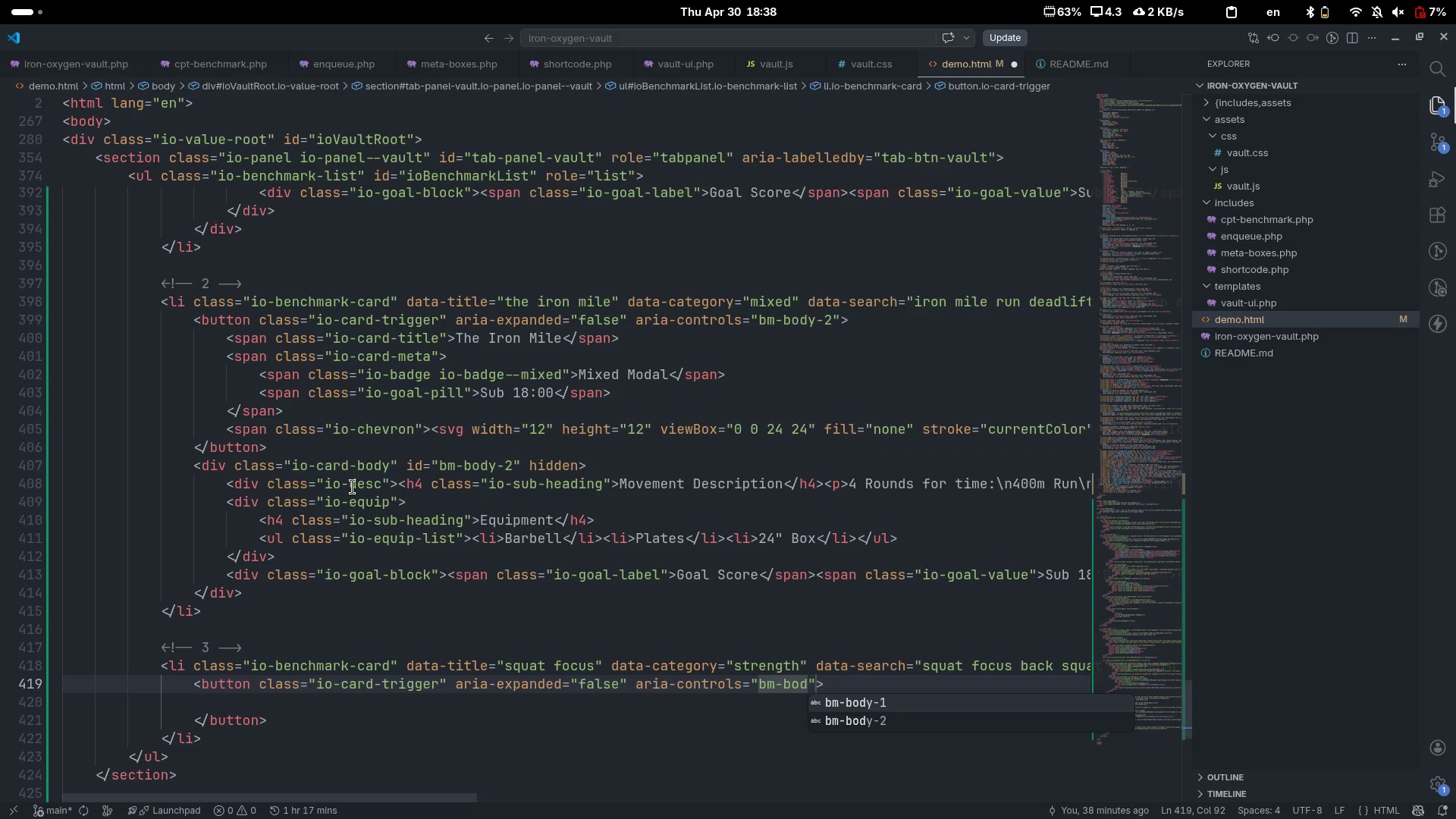 
key(ArrowDown)
 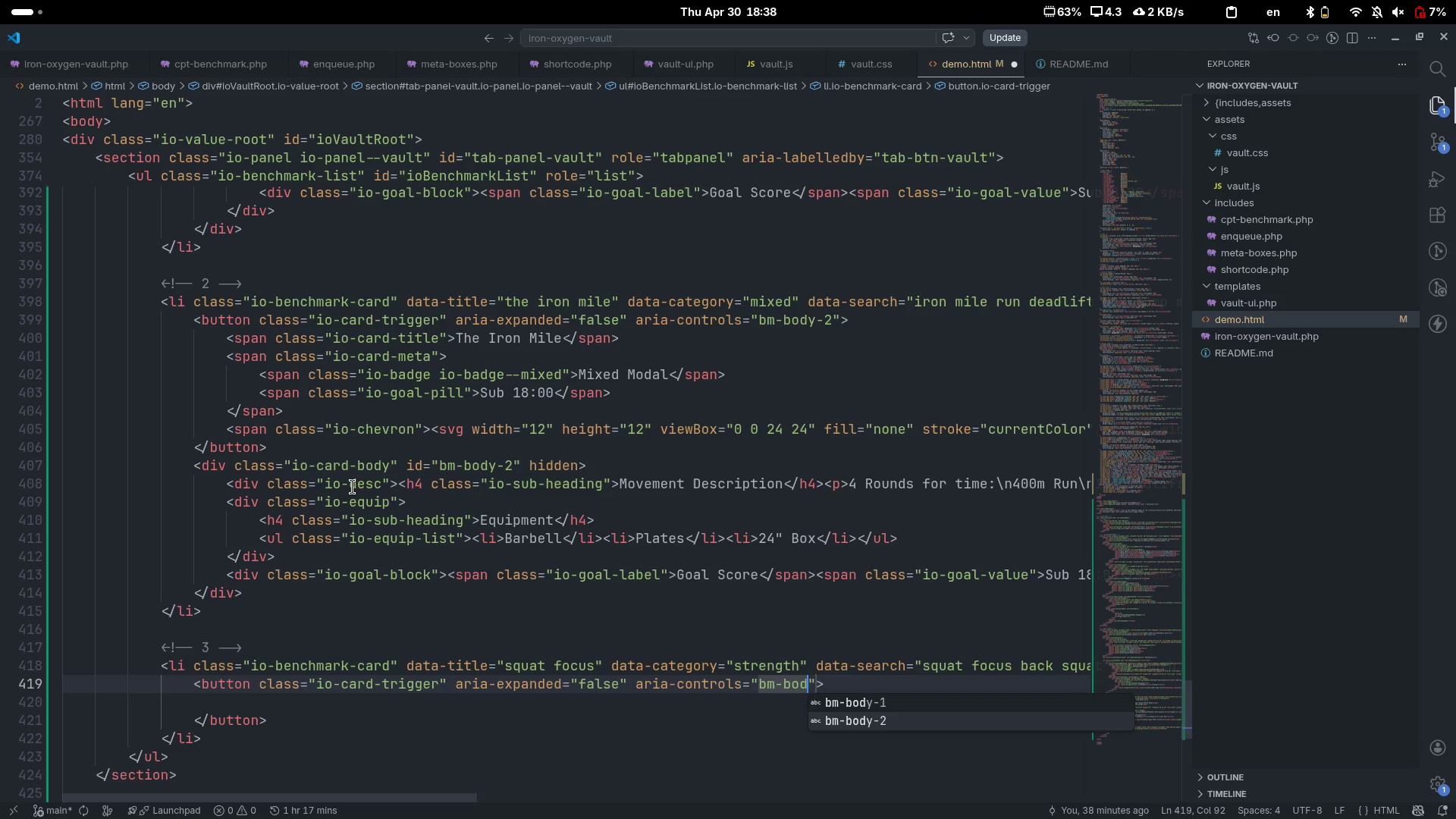 
key(Enter)
 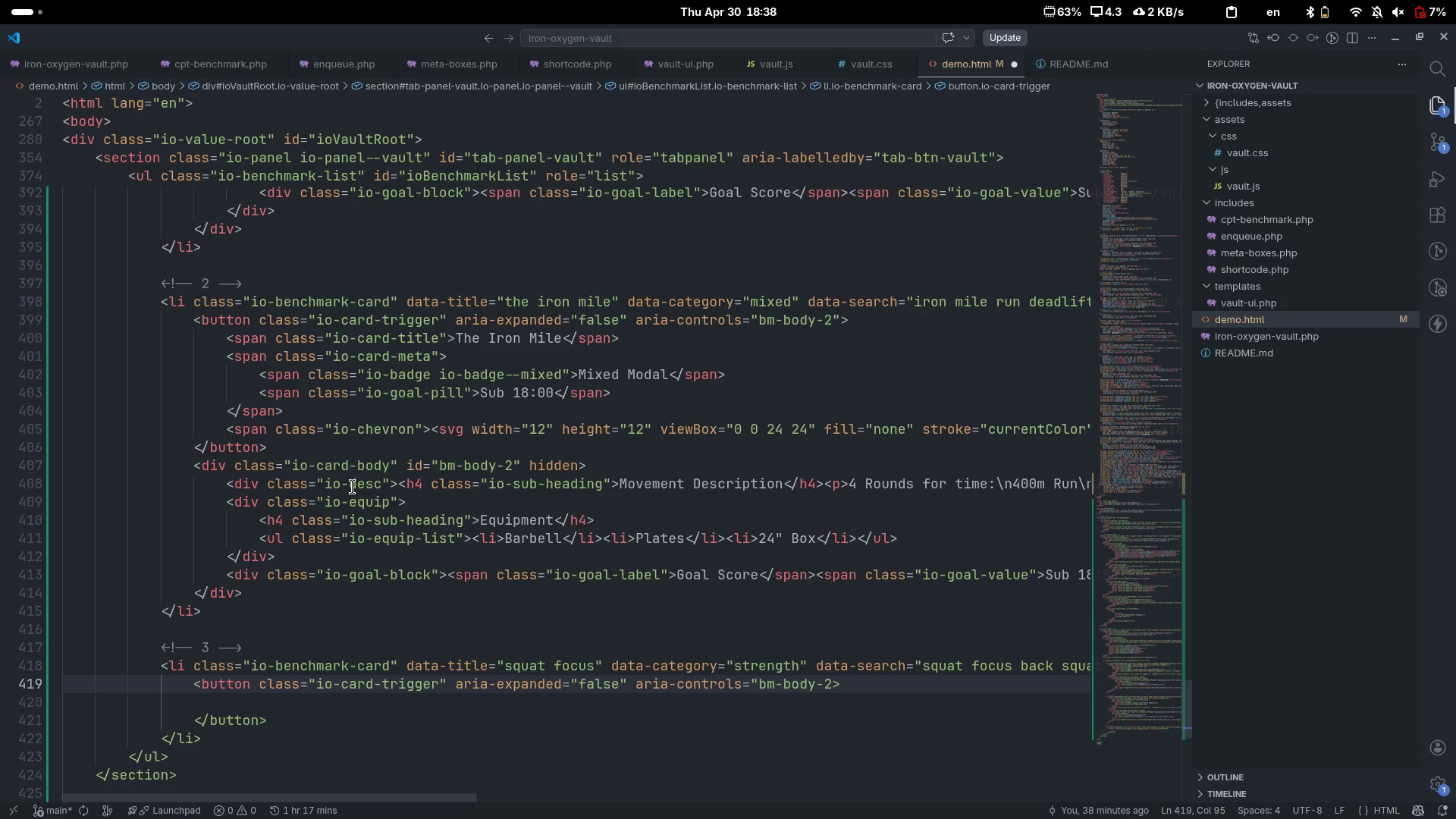 
key(Backspace)
 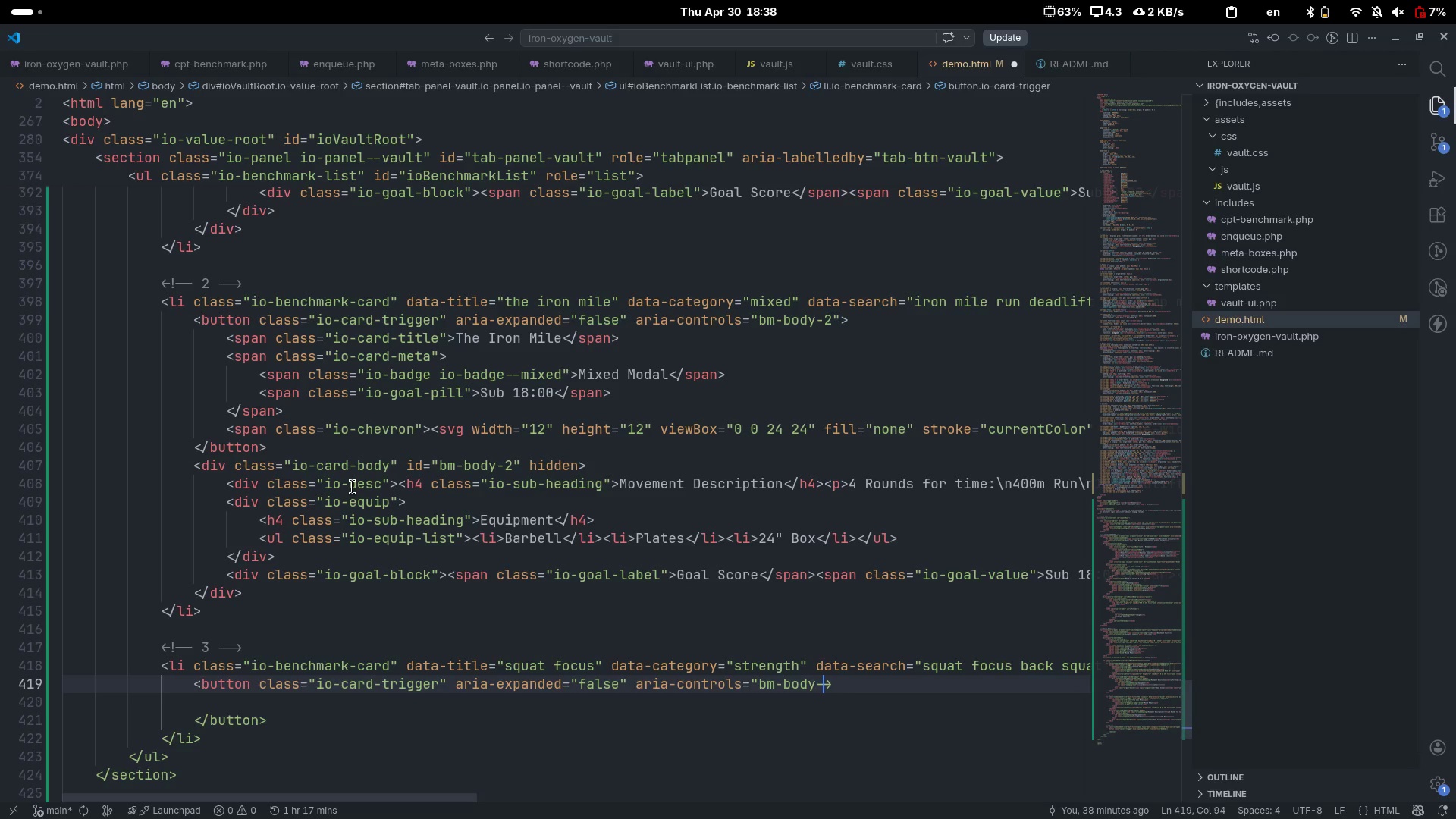 
key(3)
 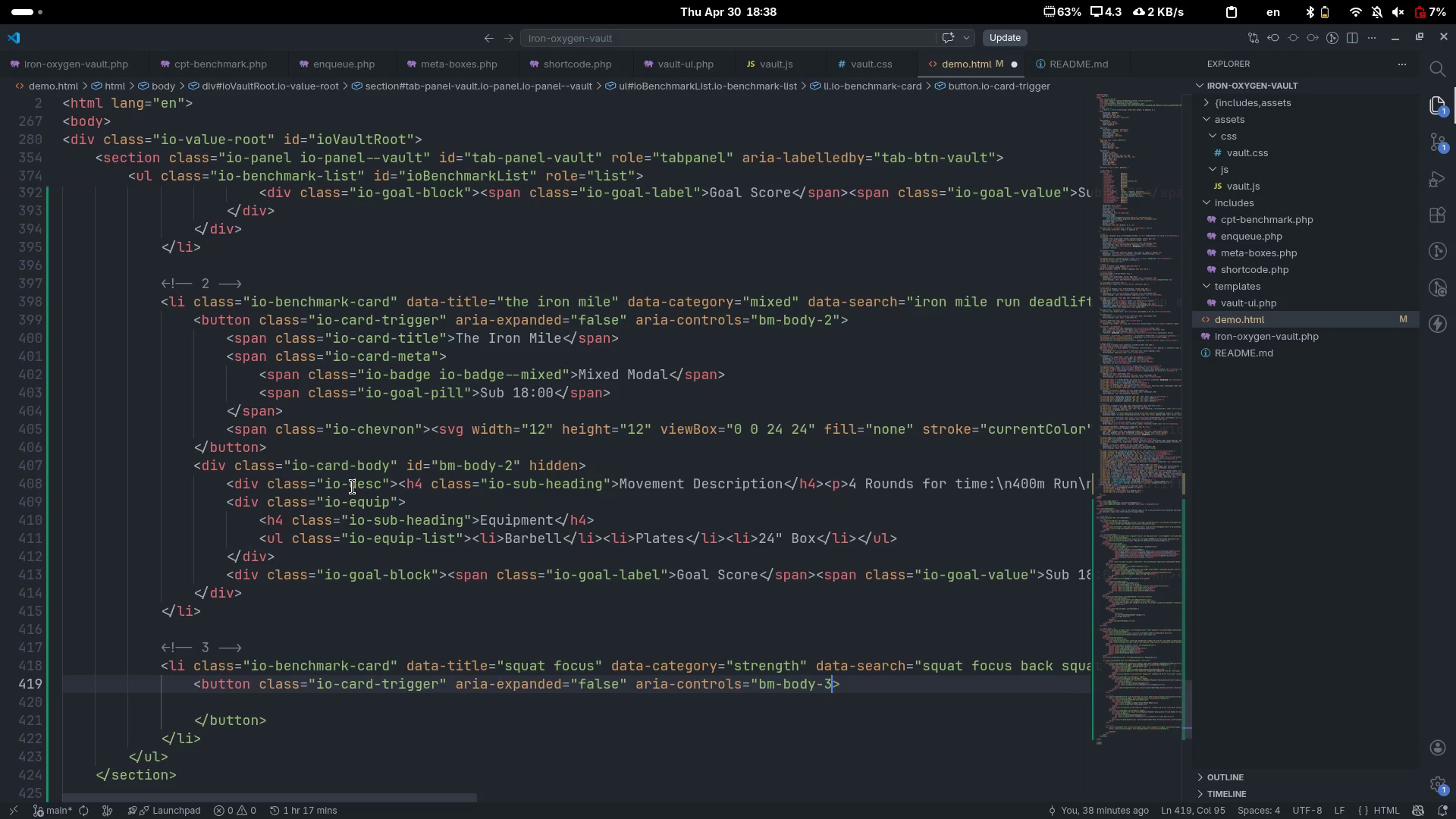 
key(Shift+ShiftLeft)
 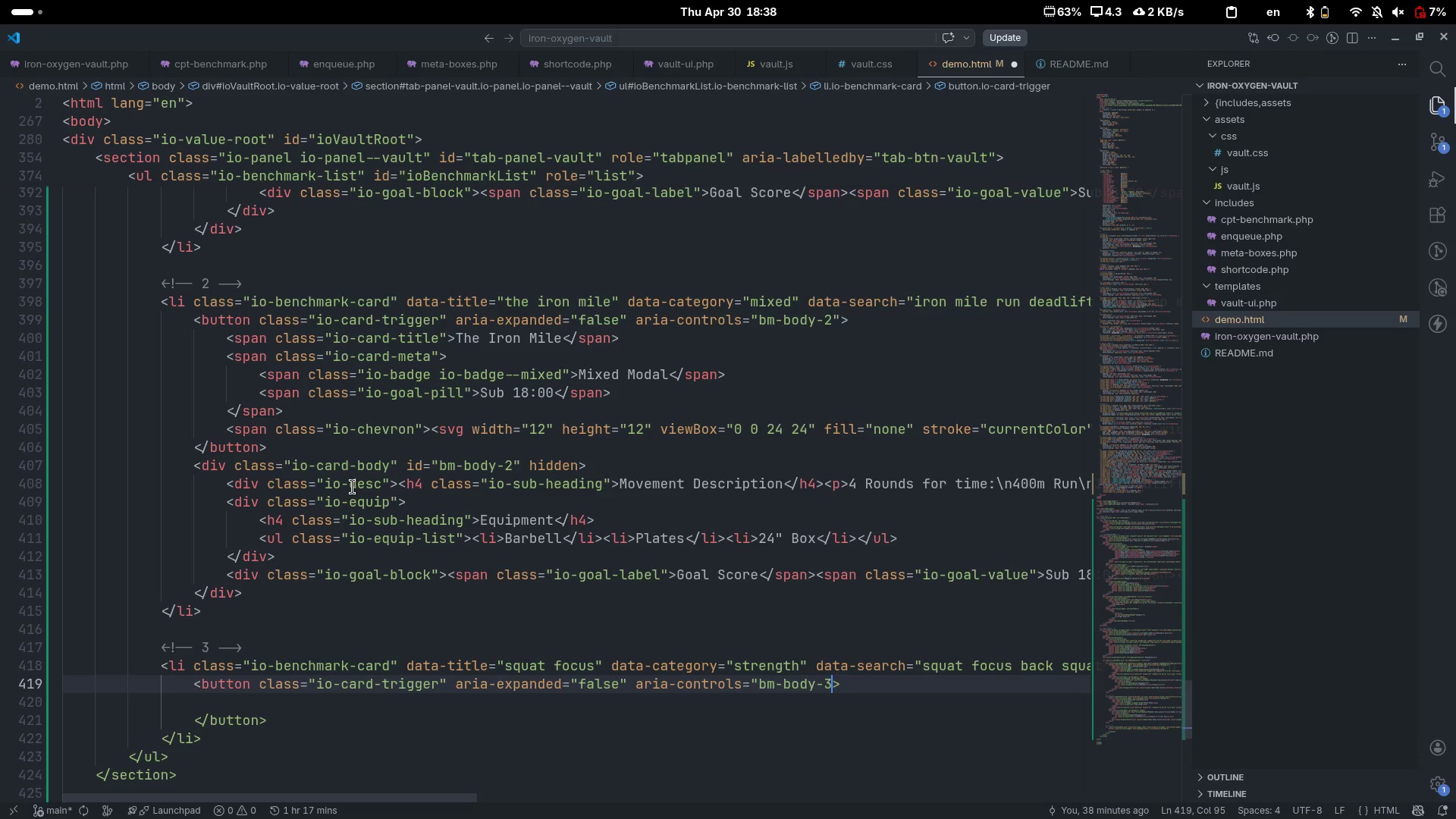 
key(Shift+Quote)
 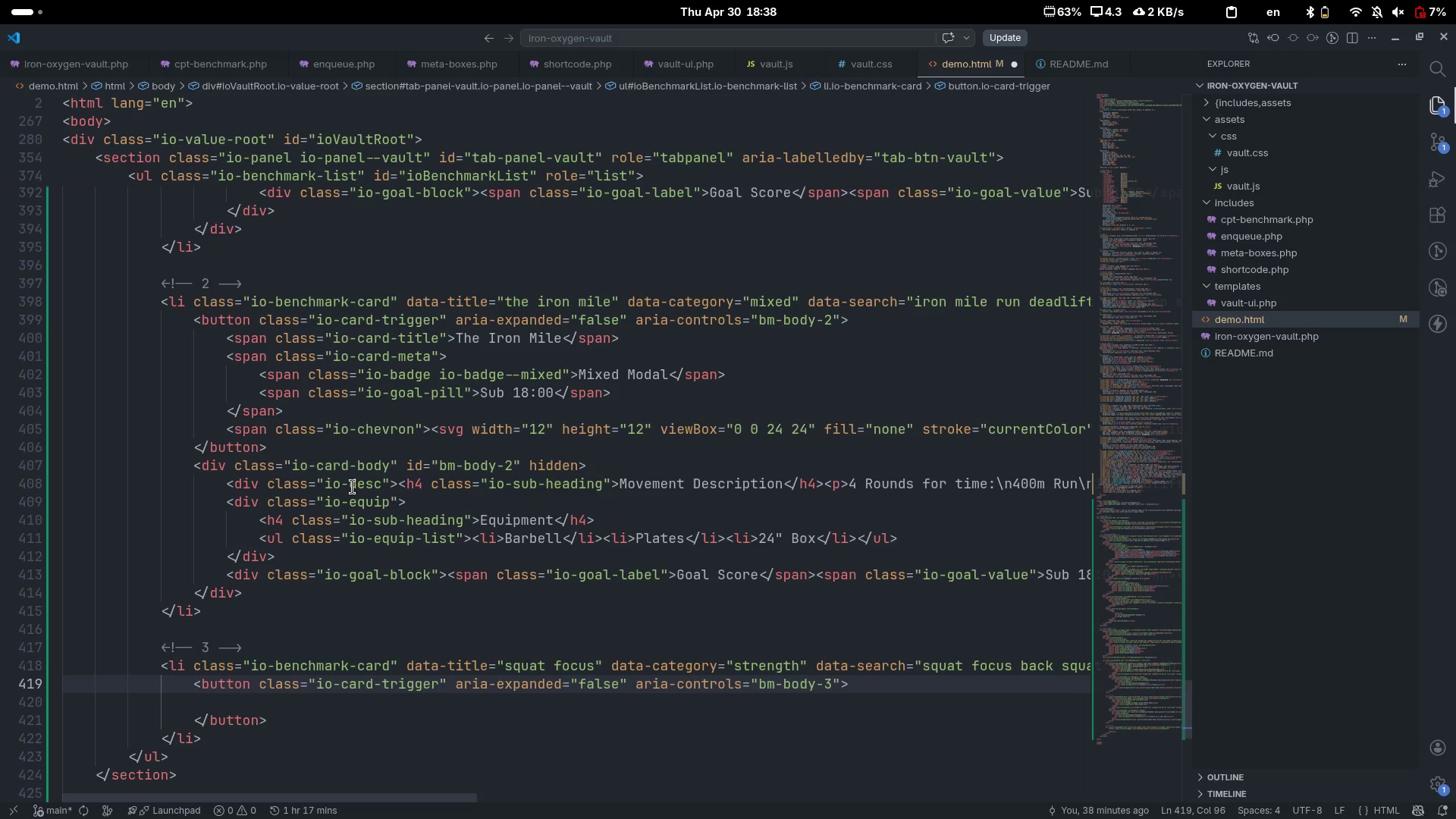 
key(ArrowRight)
 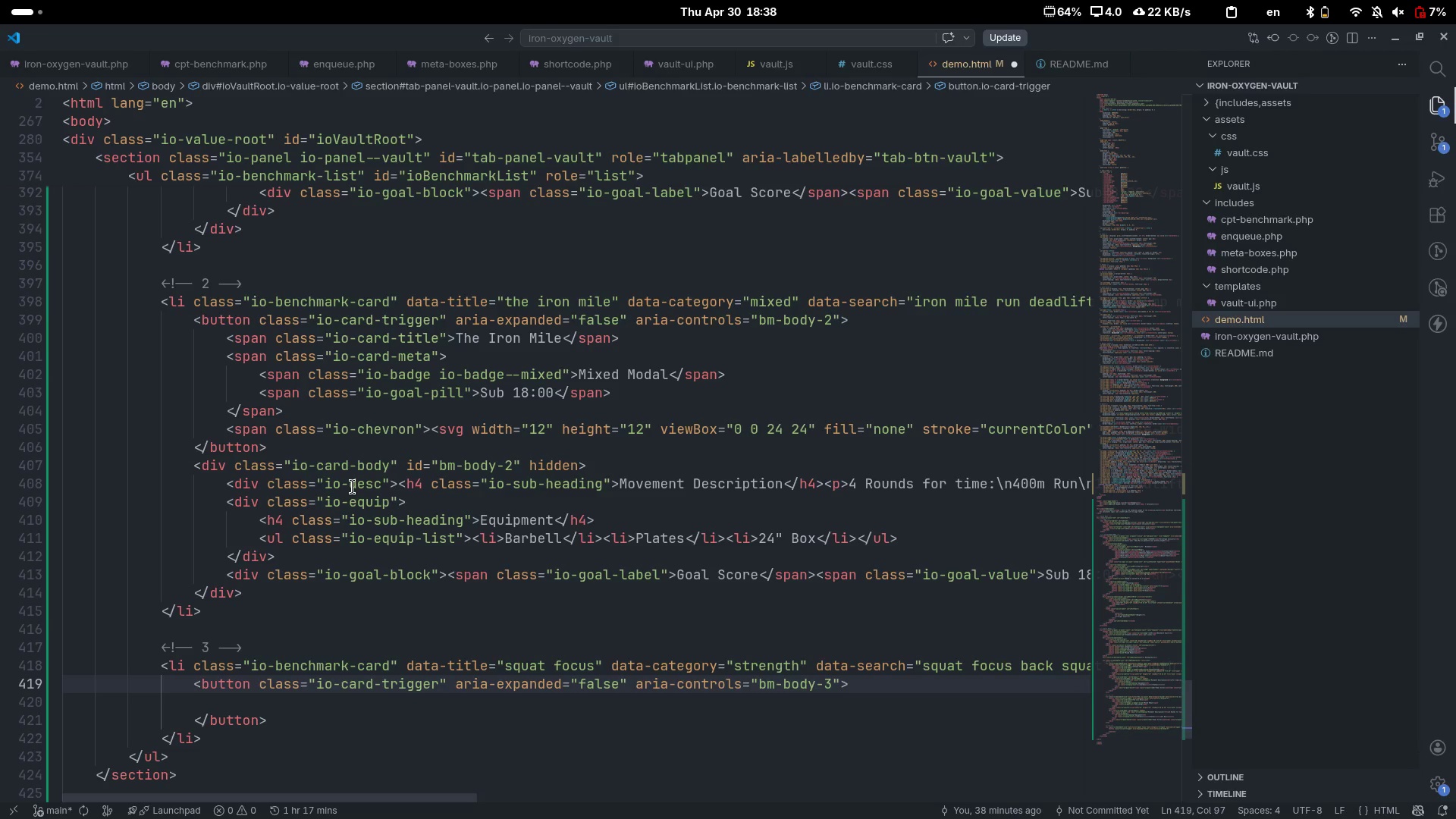 
key(ArrowDown)
 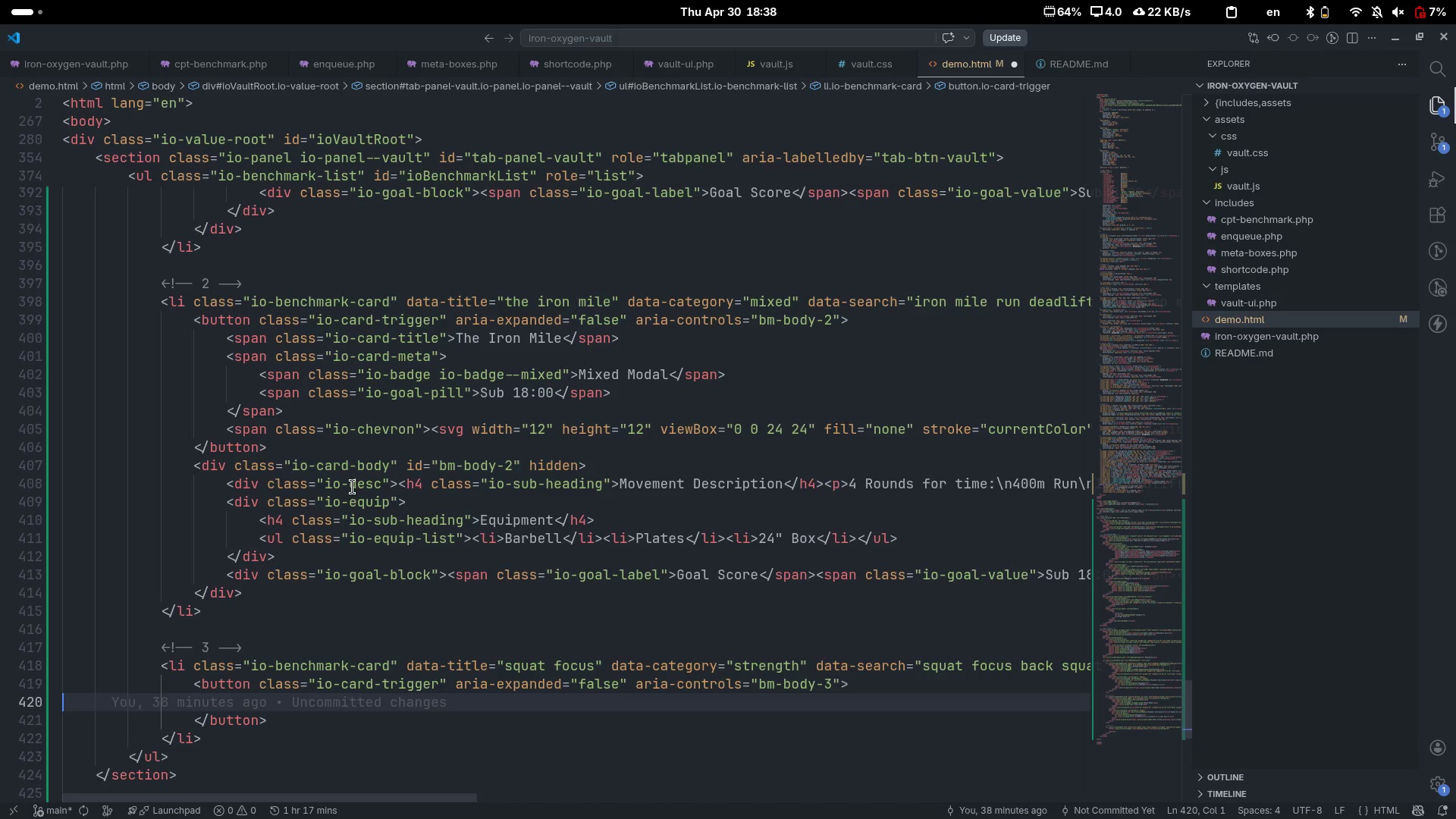 
key(Tab)
type(span)
key(Tab)
 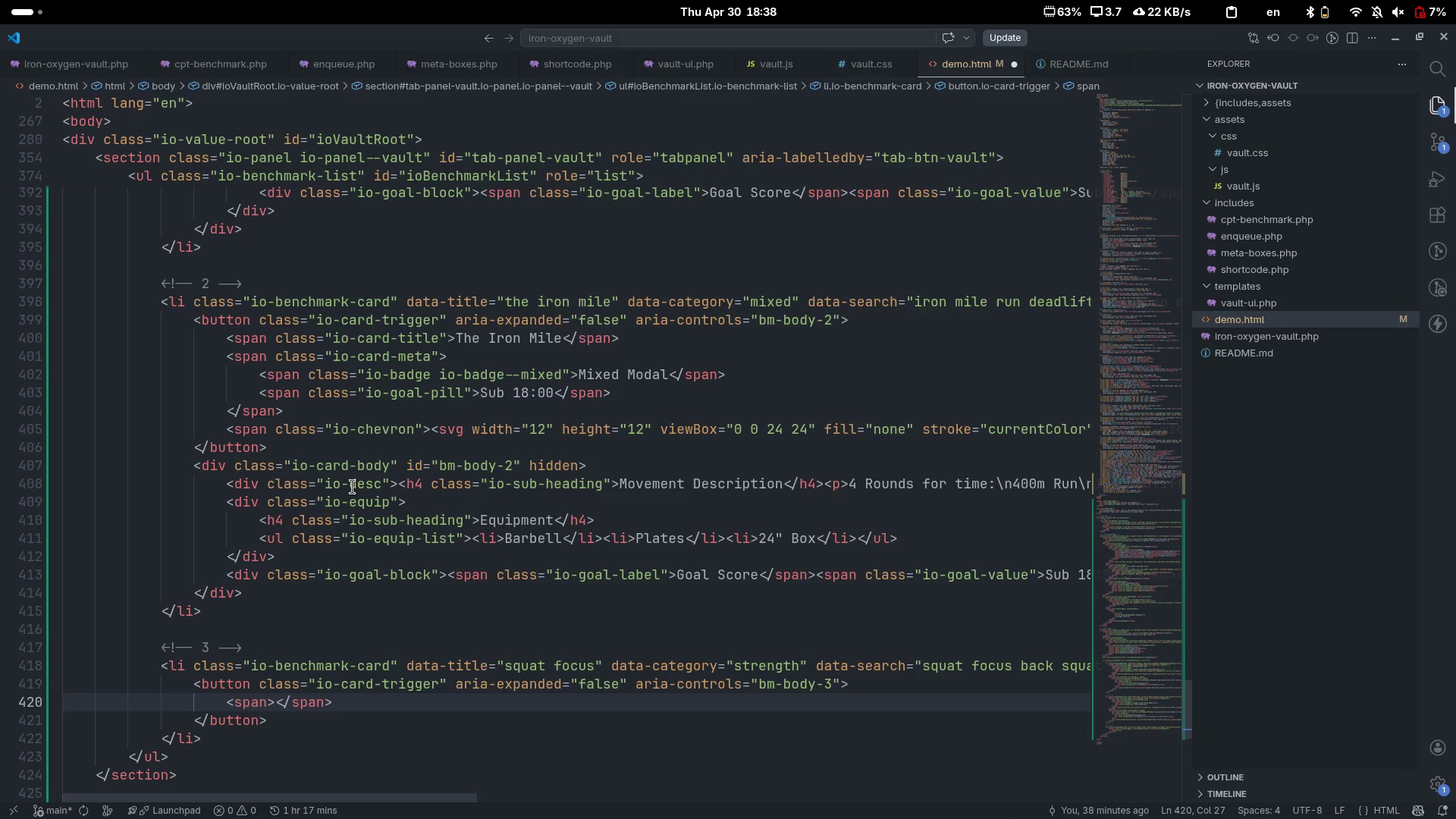 
key(ArrowLeft)
 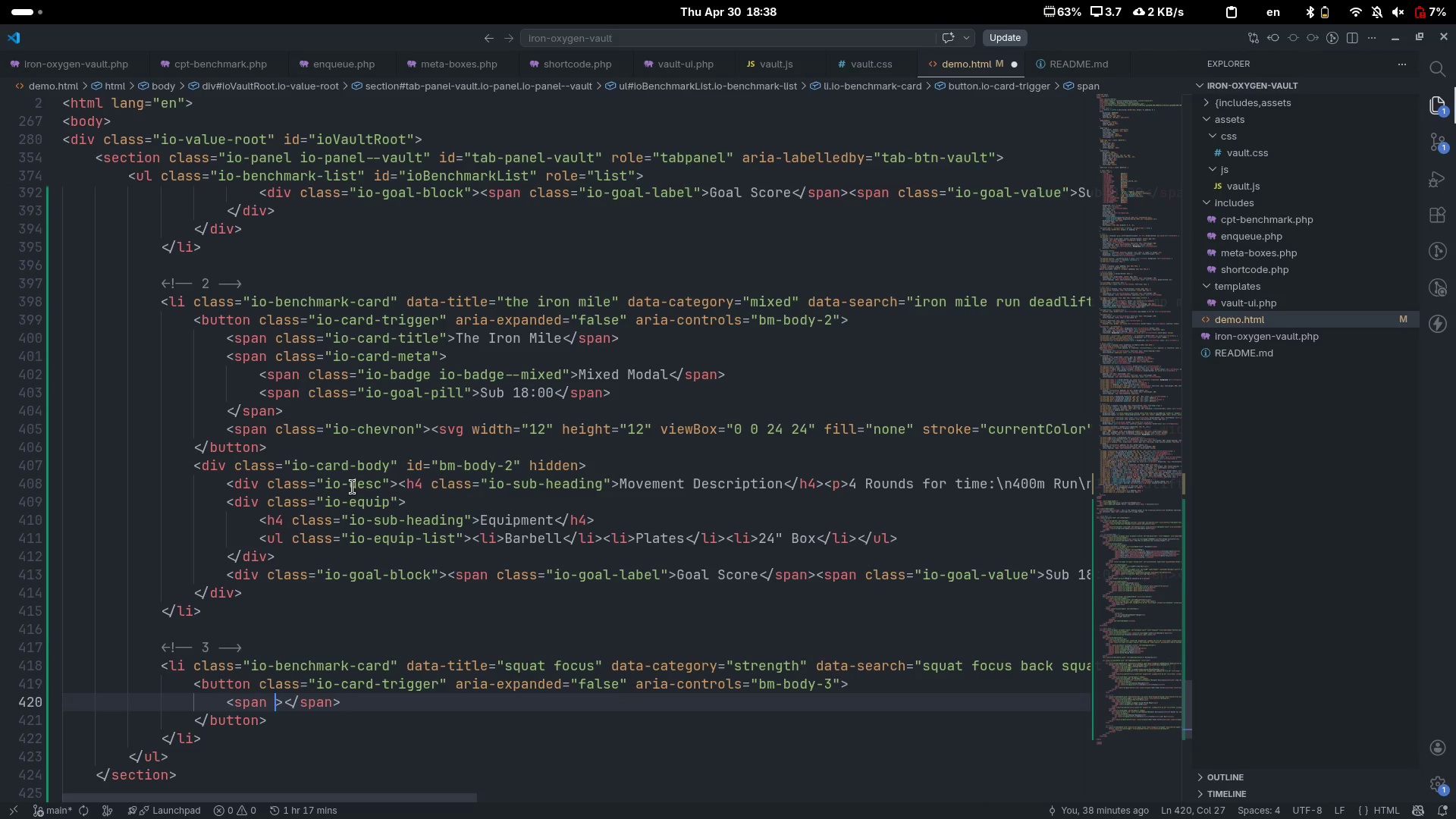 
type( clas)
key(Tab)
type(io-card-trie)
key(Tab)
key(Escape)
 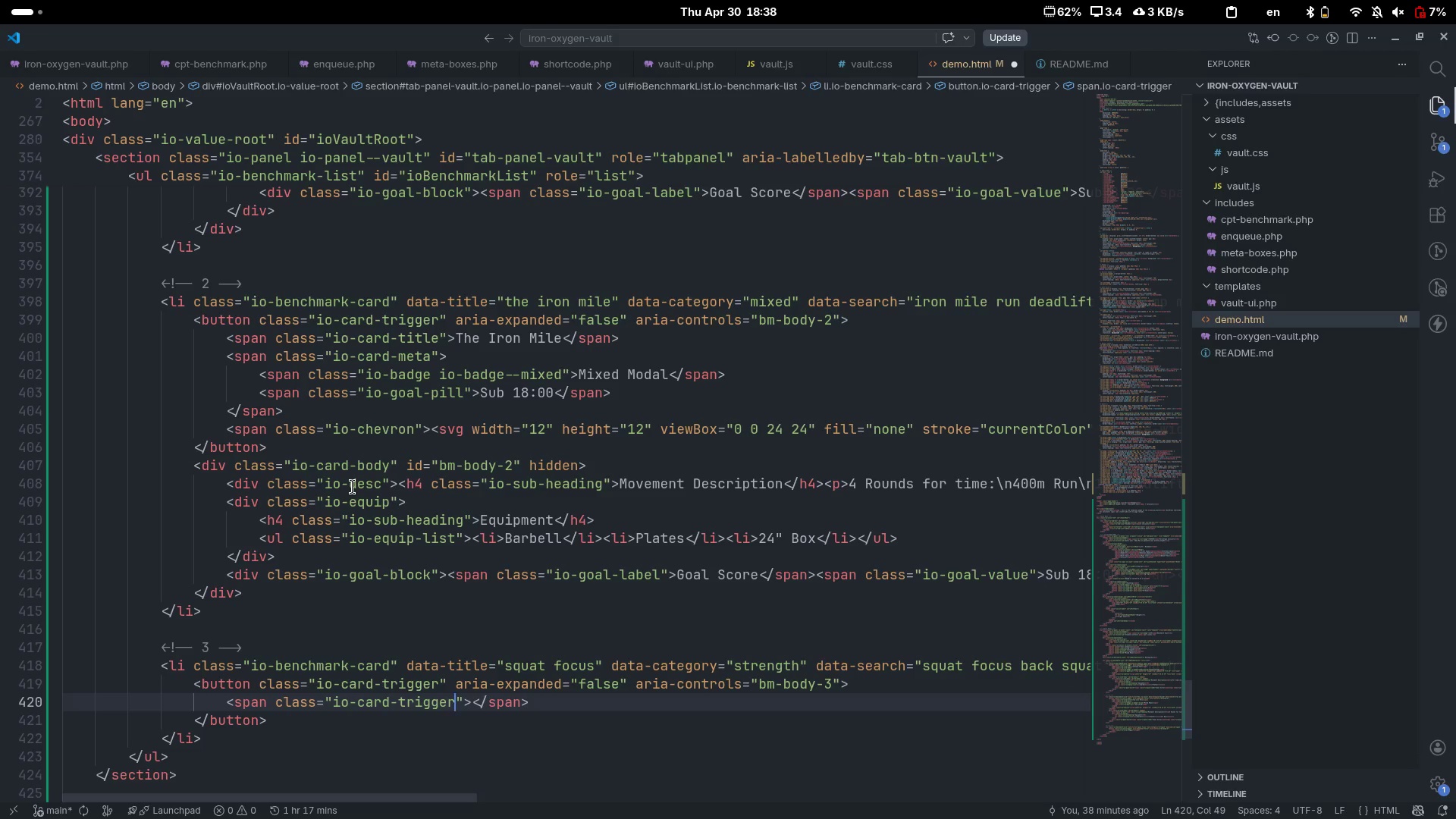 
wait(22.09)
 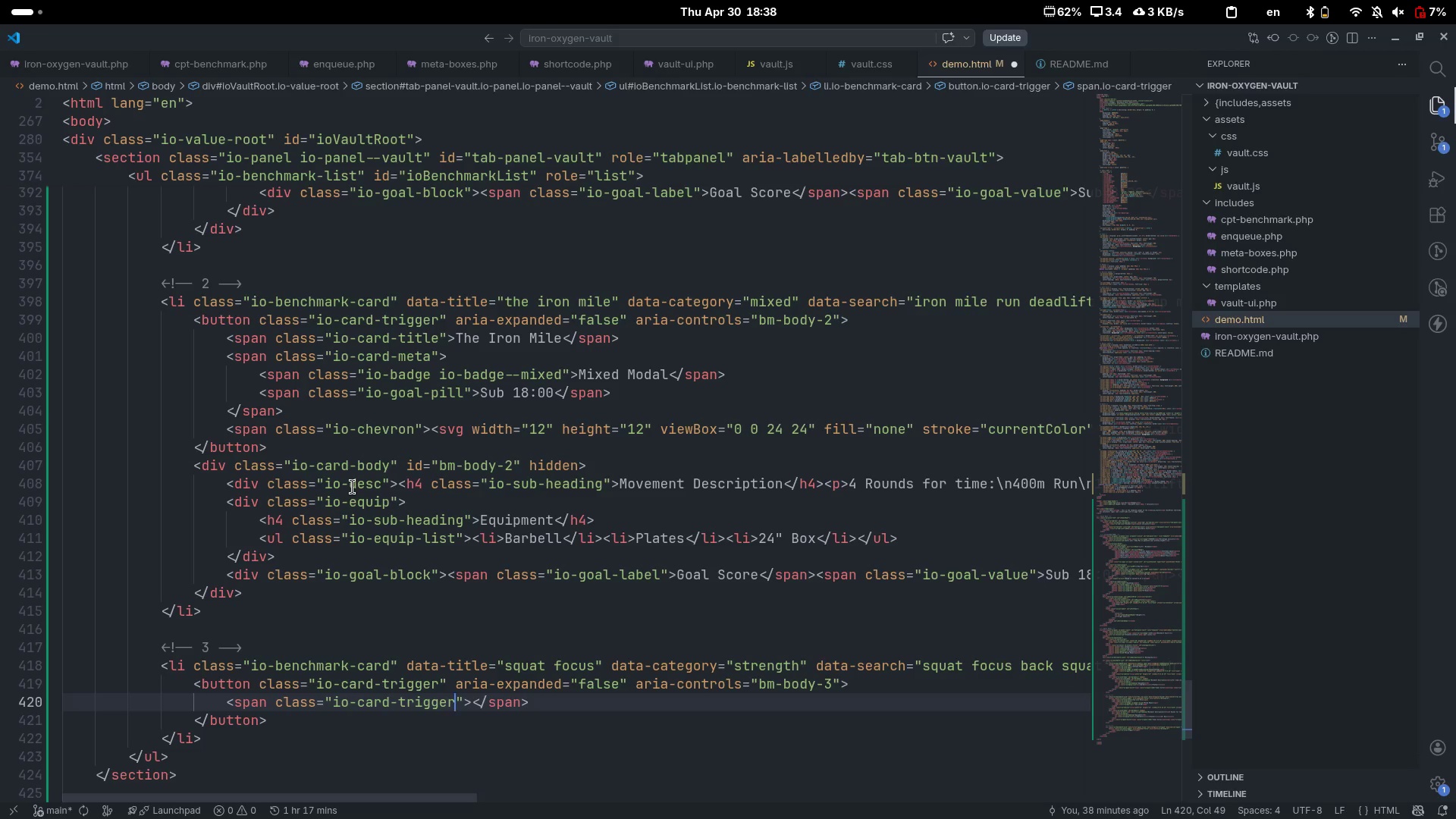 
key(ArrowRight)
 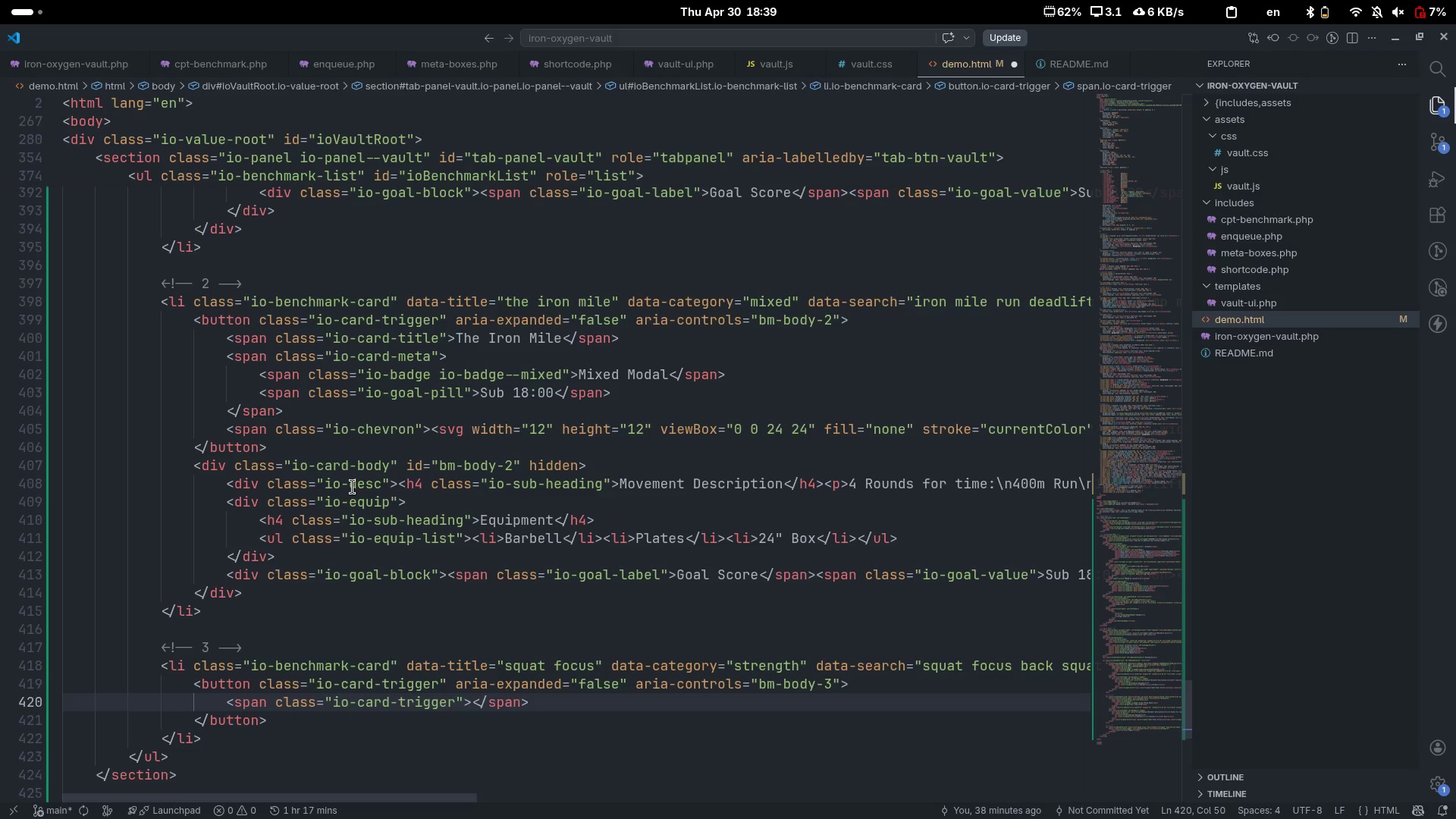 
type( aria-)
 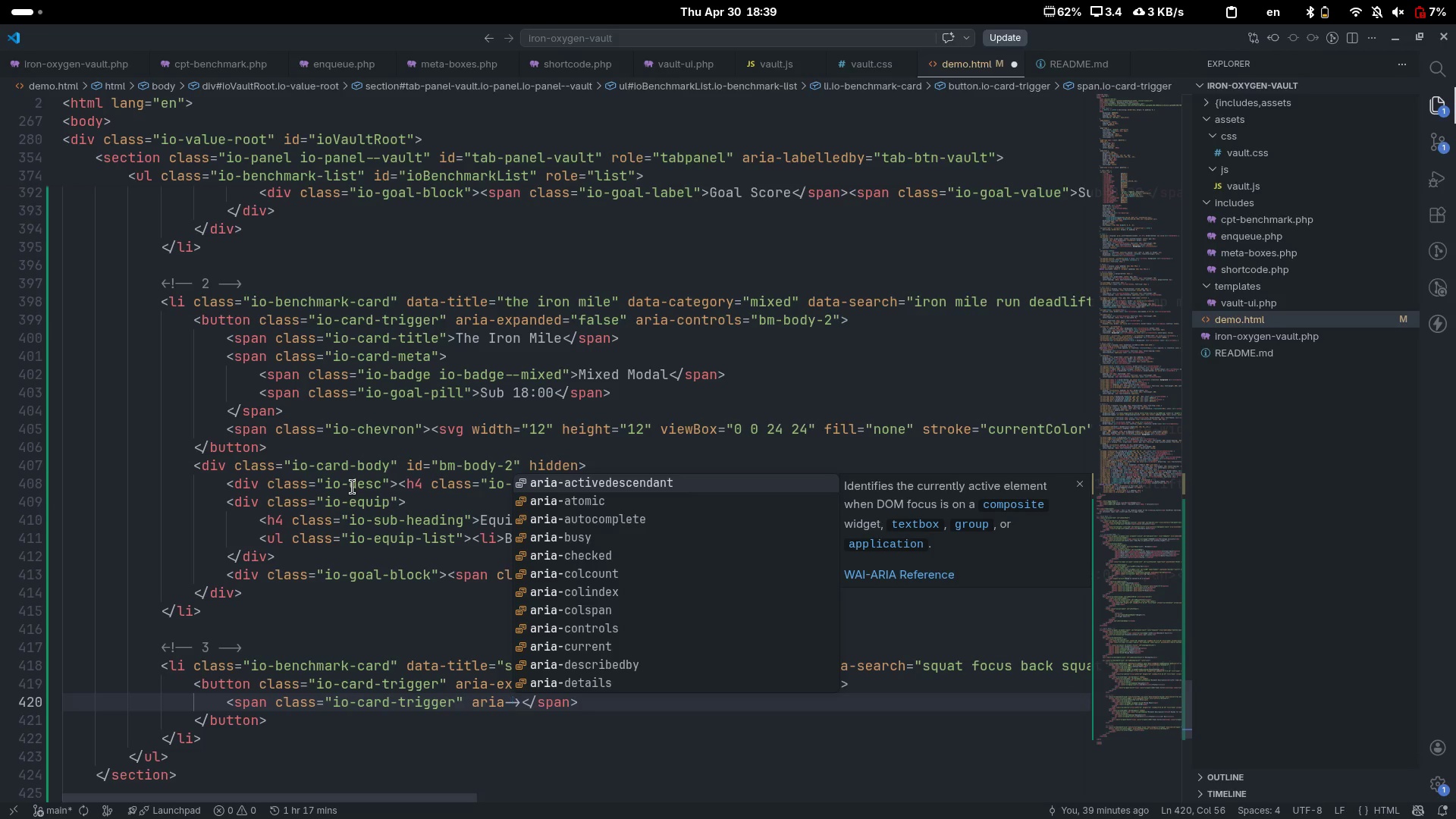 
type(epa)
key(Tab)
type(false)
key(Escape)
key(Escape)
 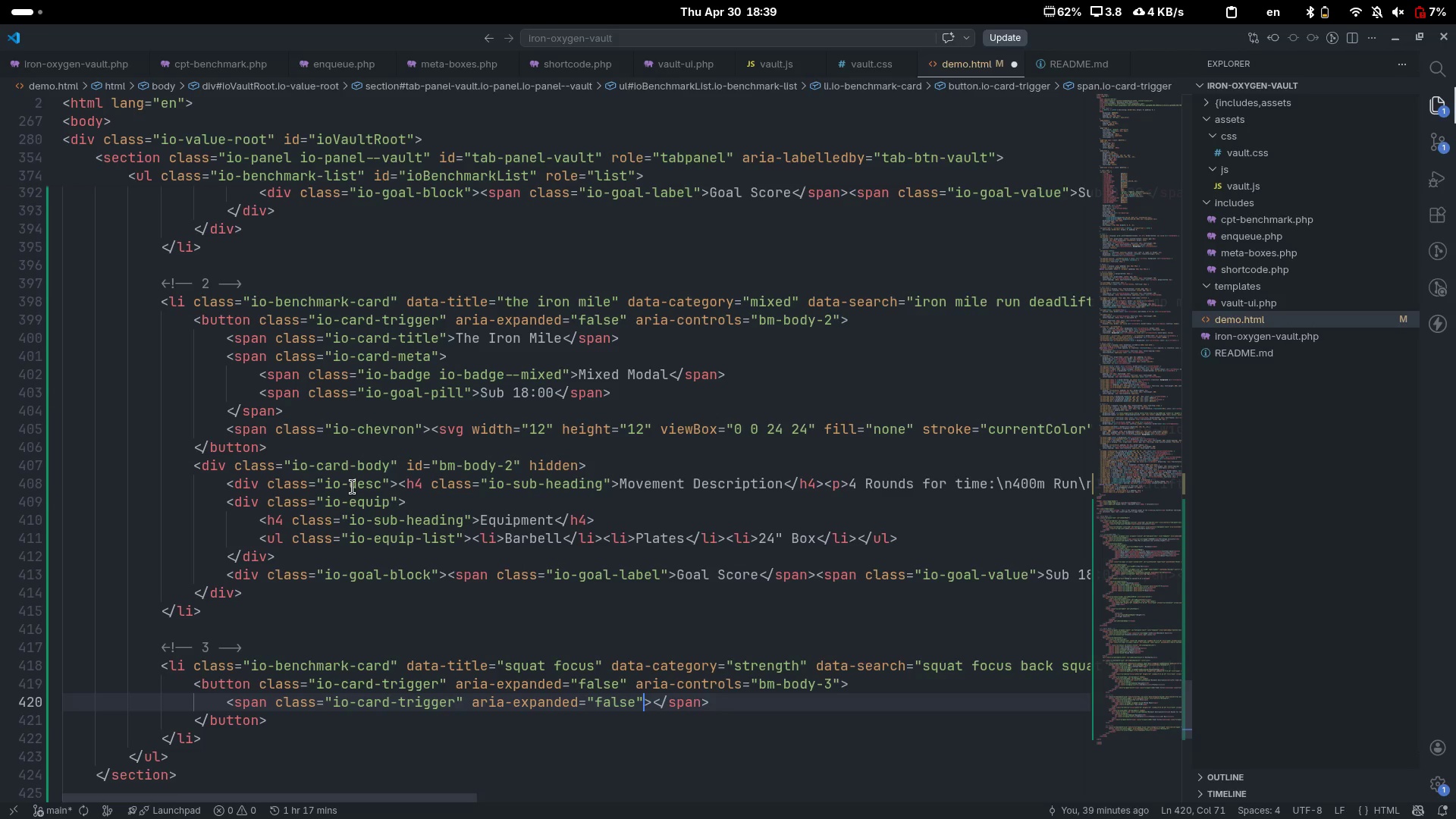 
key(ArrowRight)
 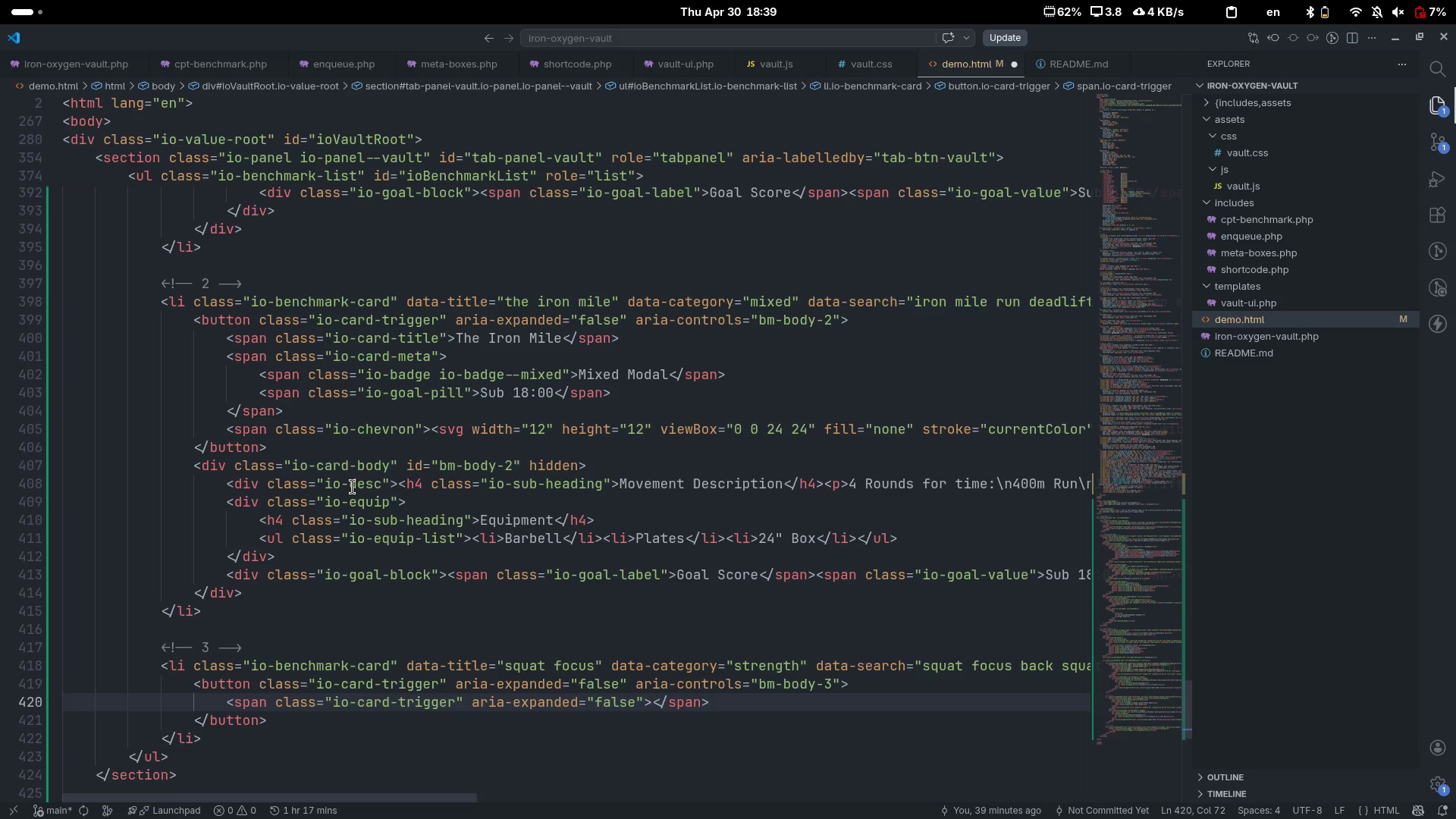 
type( ariac)
key(Backspace)
type(-con)
 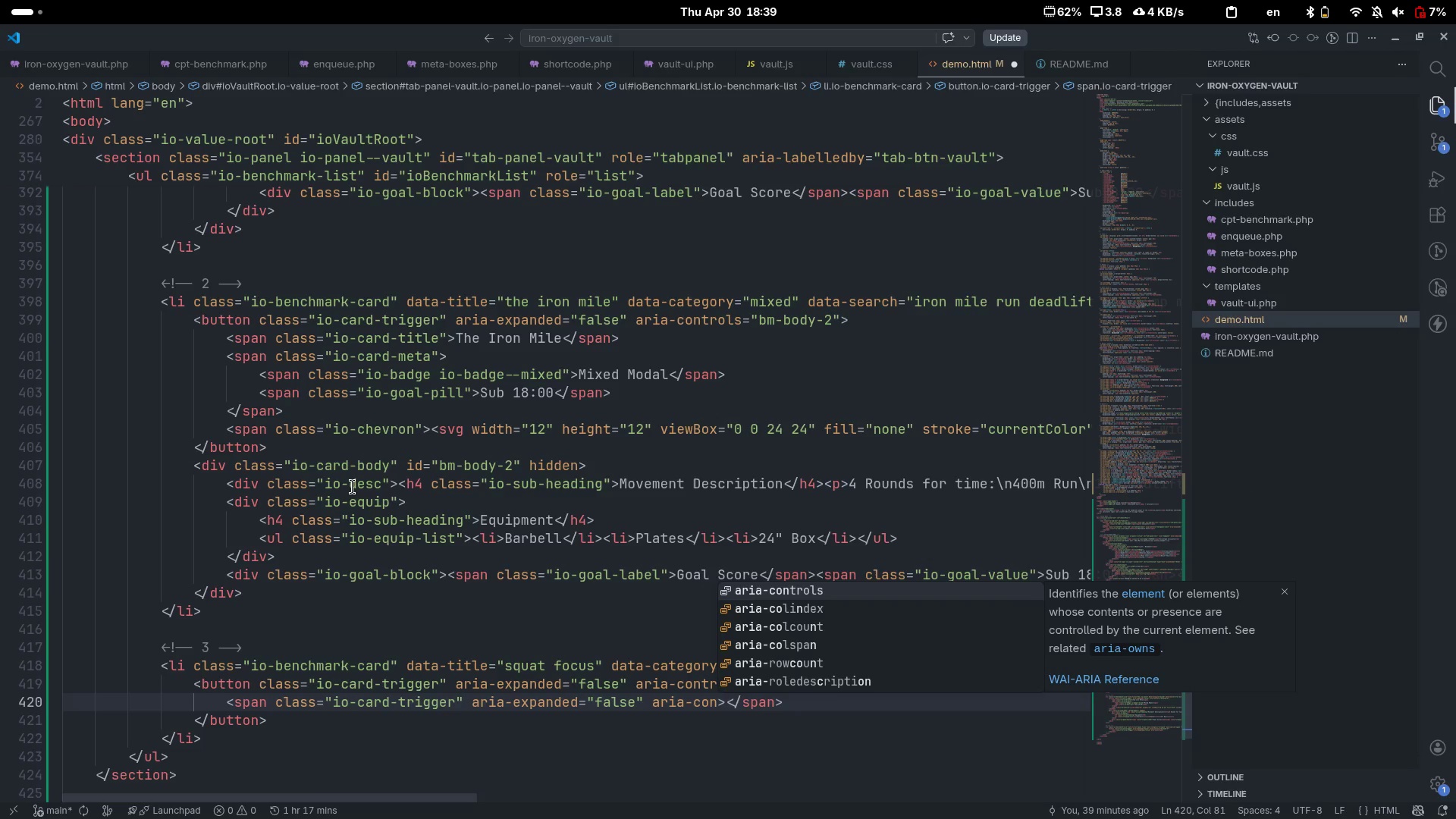 
key(Enter)
 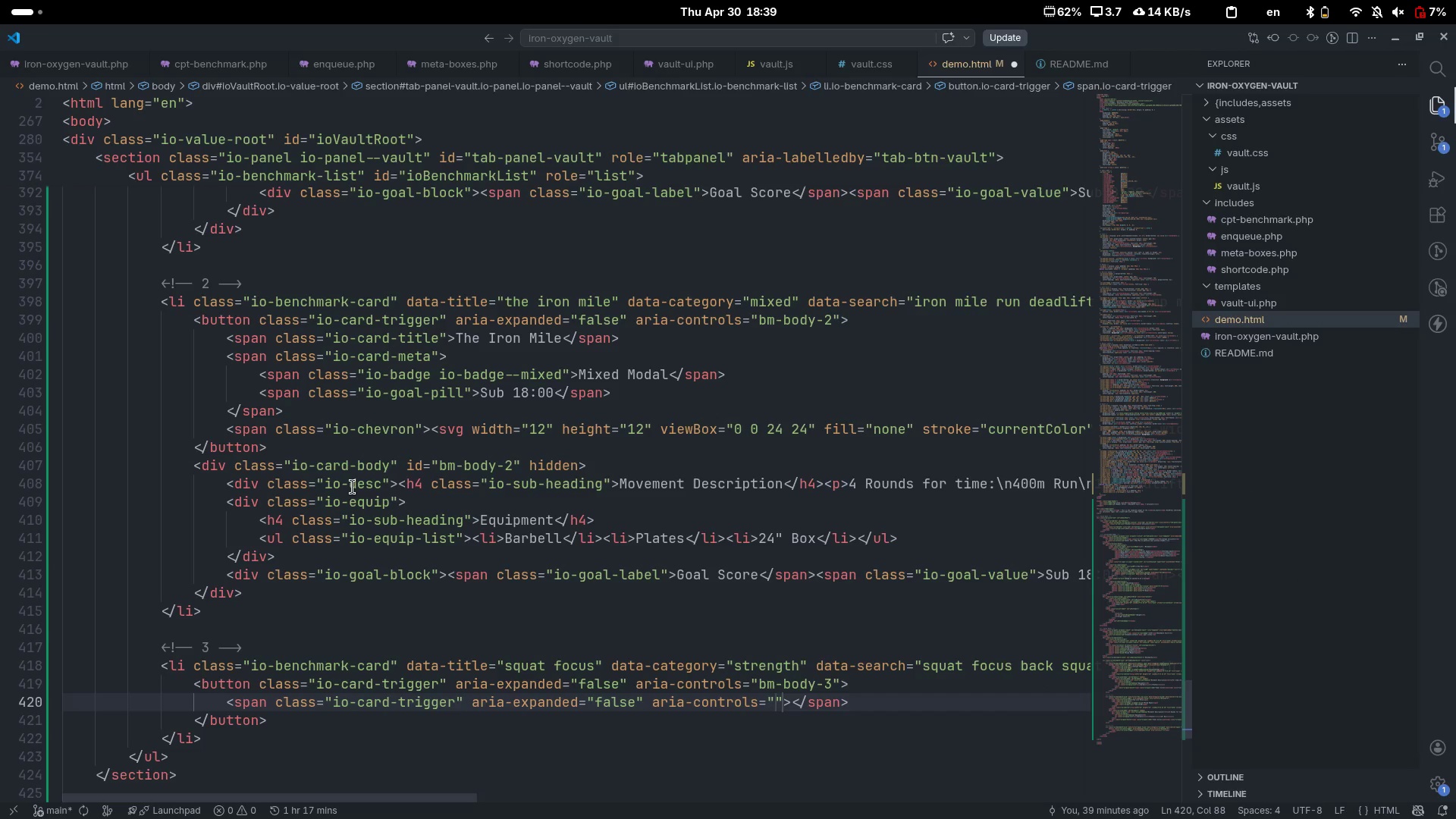 
type(bm-body)
 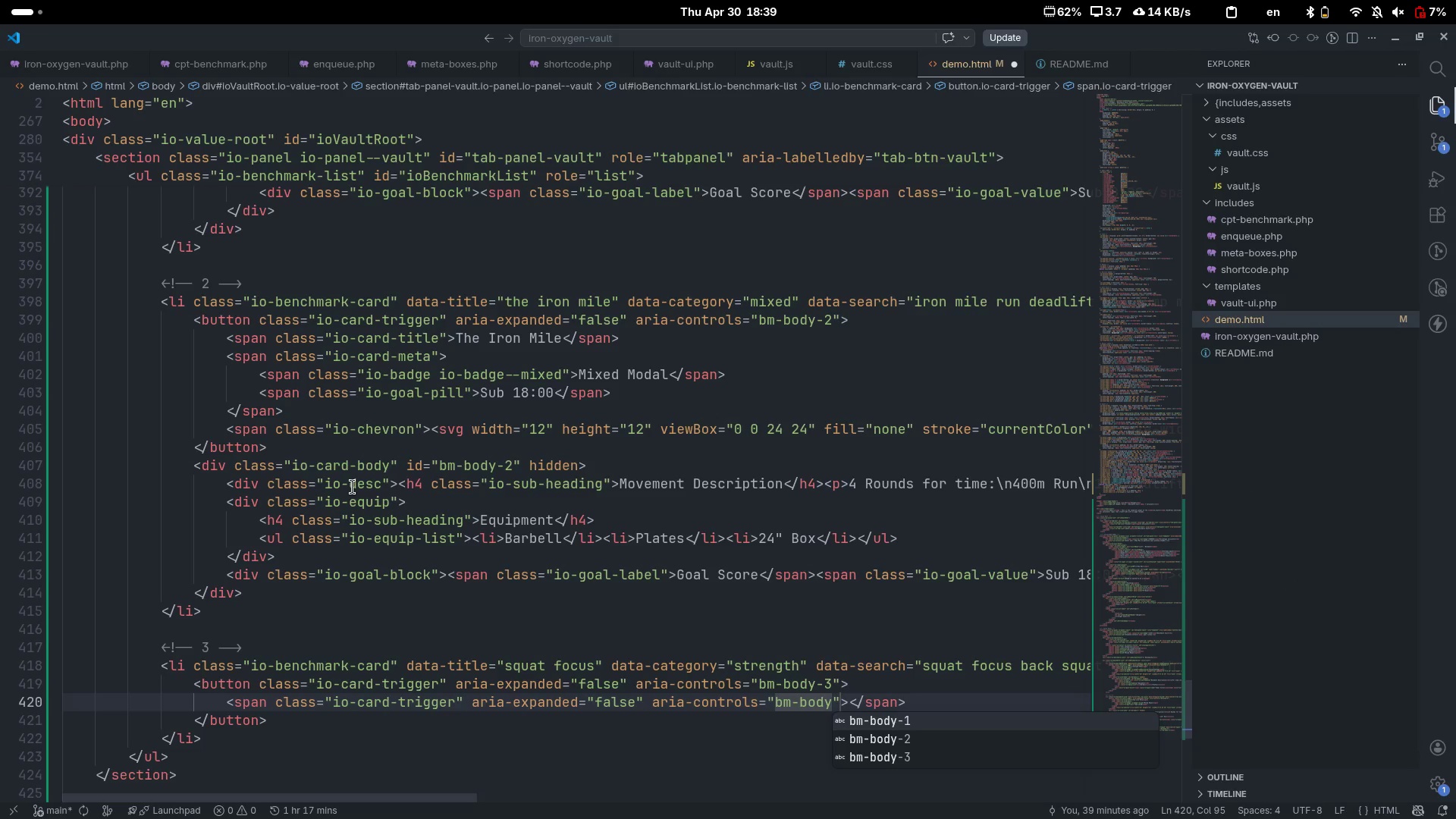 
key(ArrowDown)
 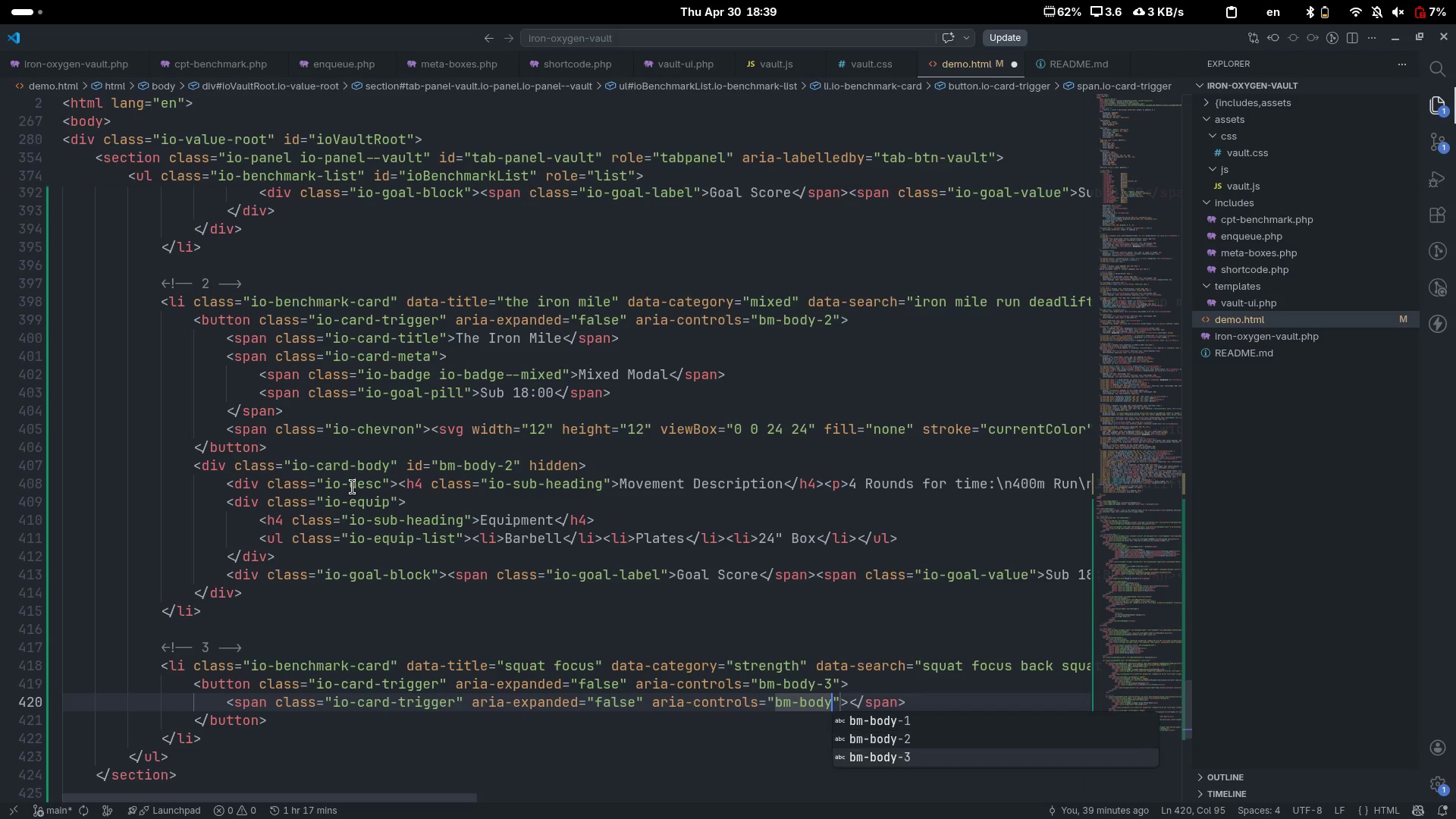 
key(ArrowDown)
 